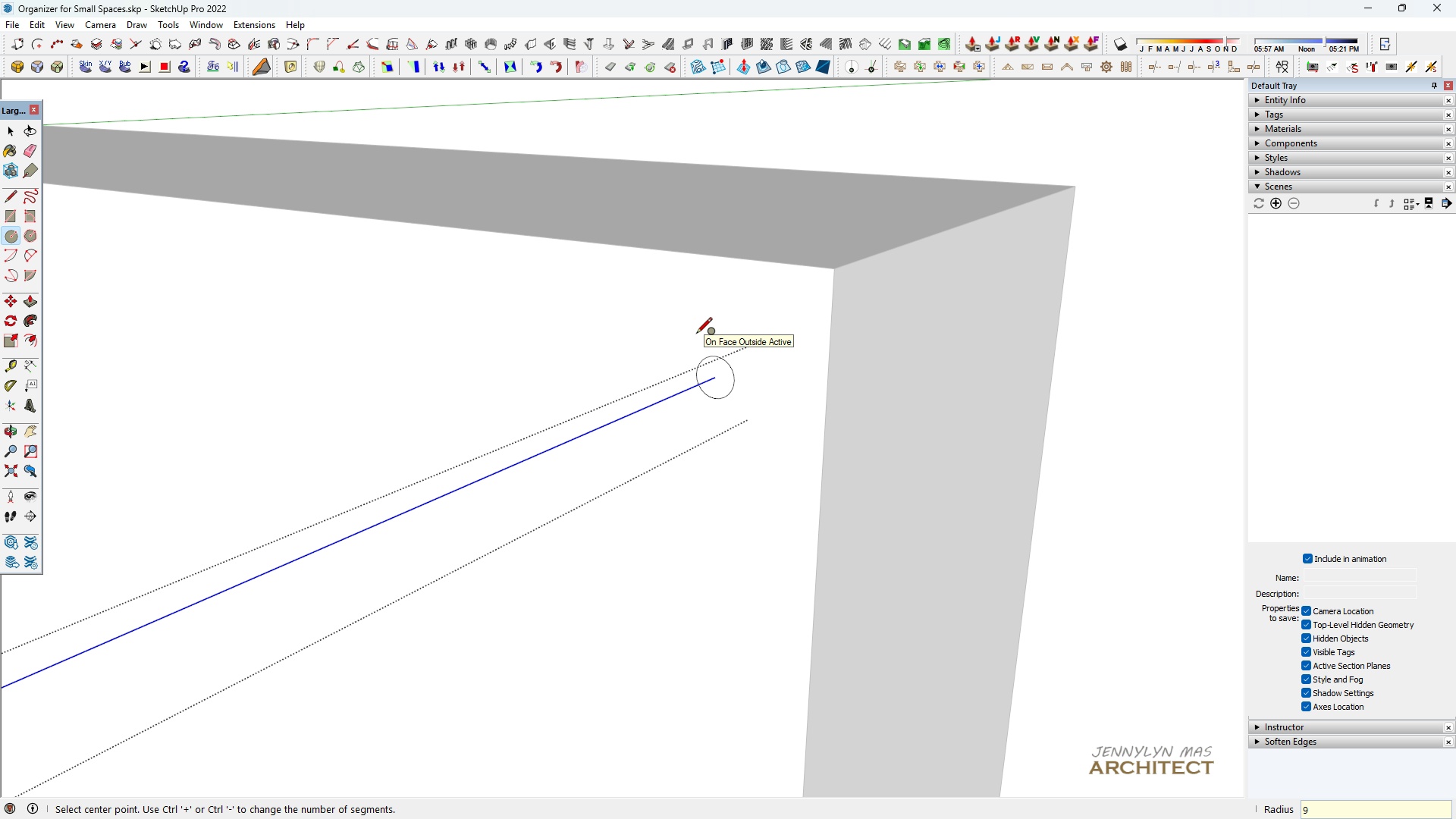 
key(Enter)
 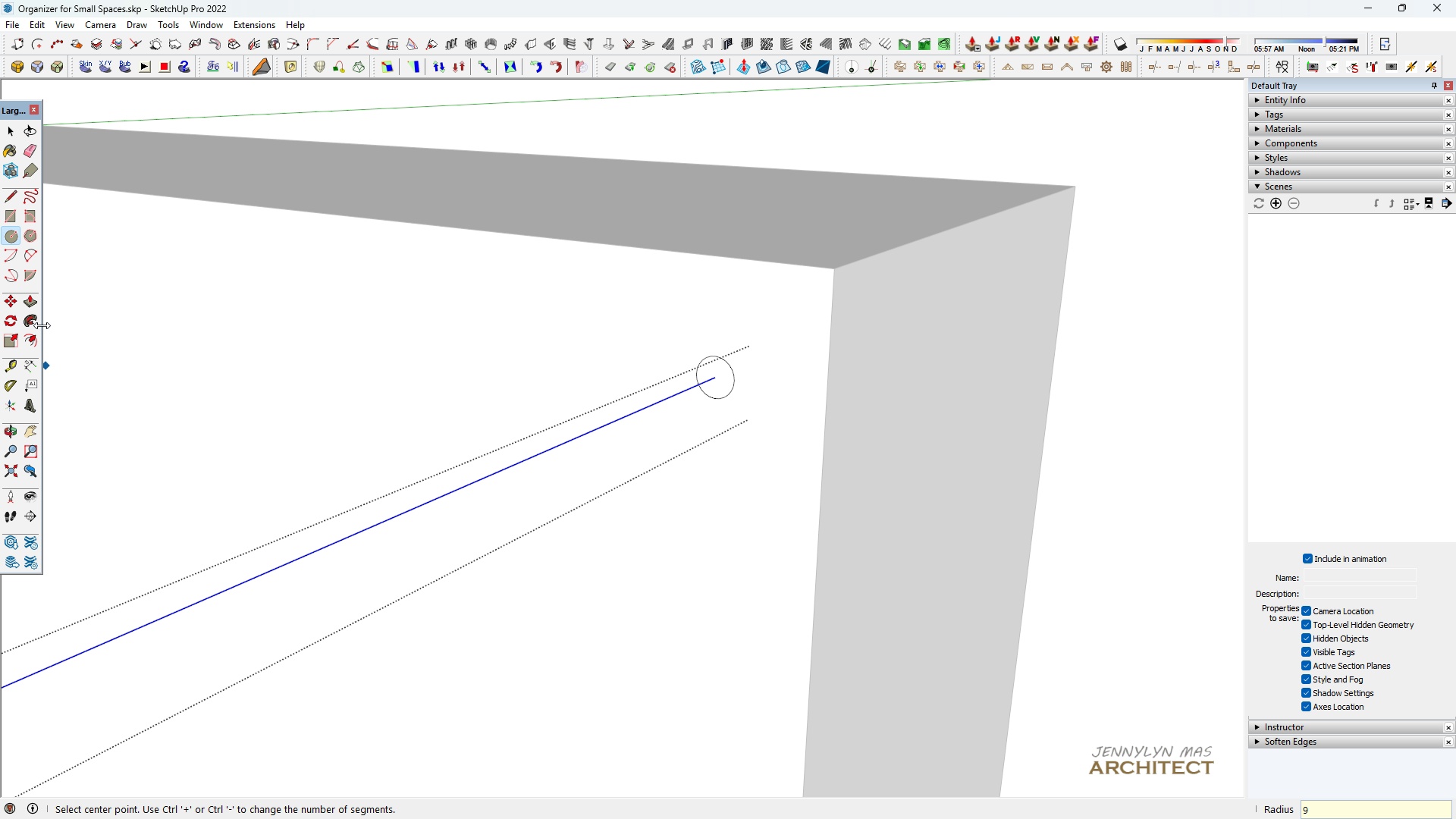 
double_click([27, 320])
 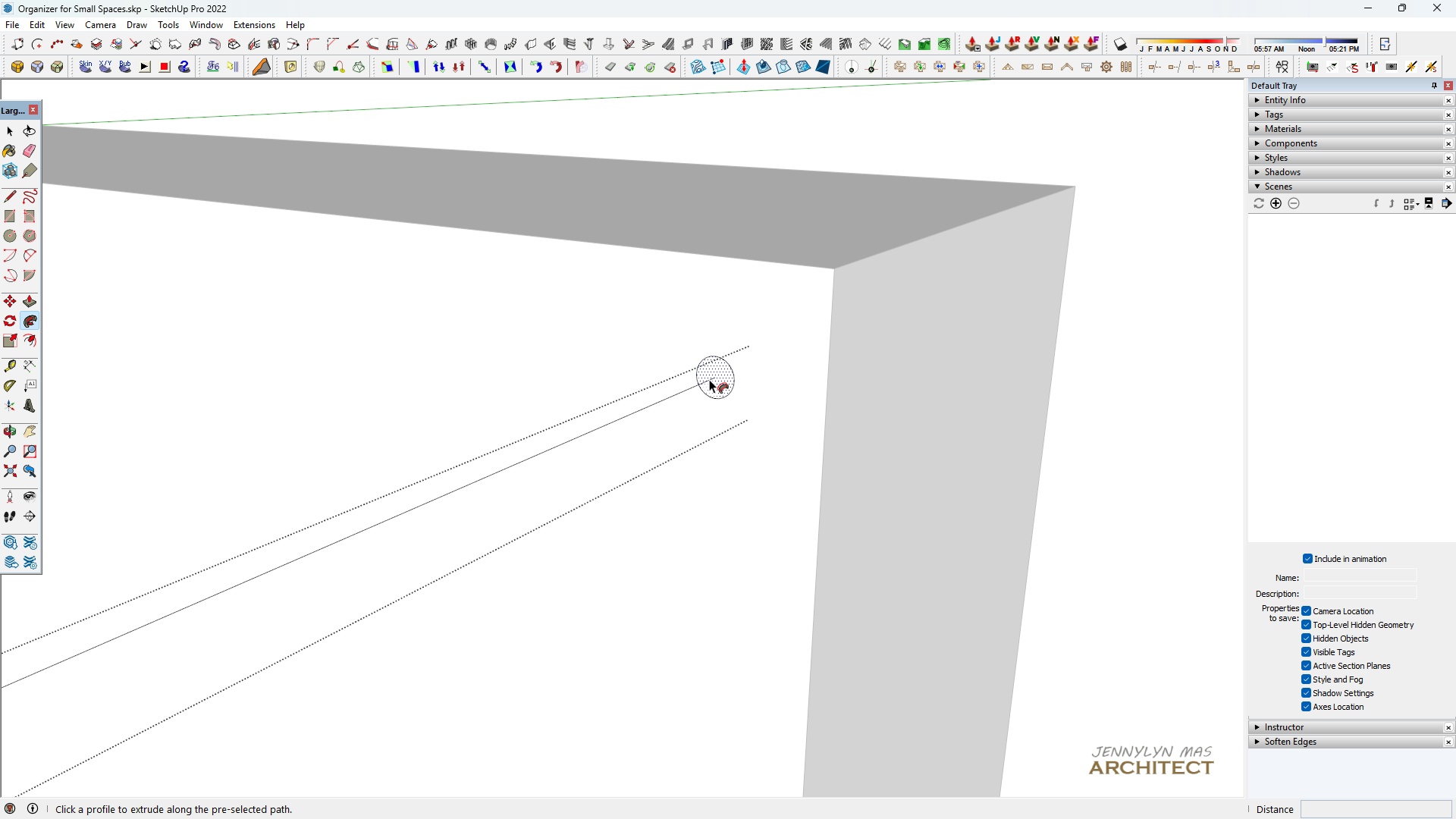 
left_click([709, 378])
 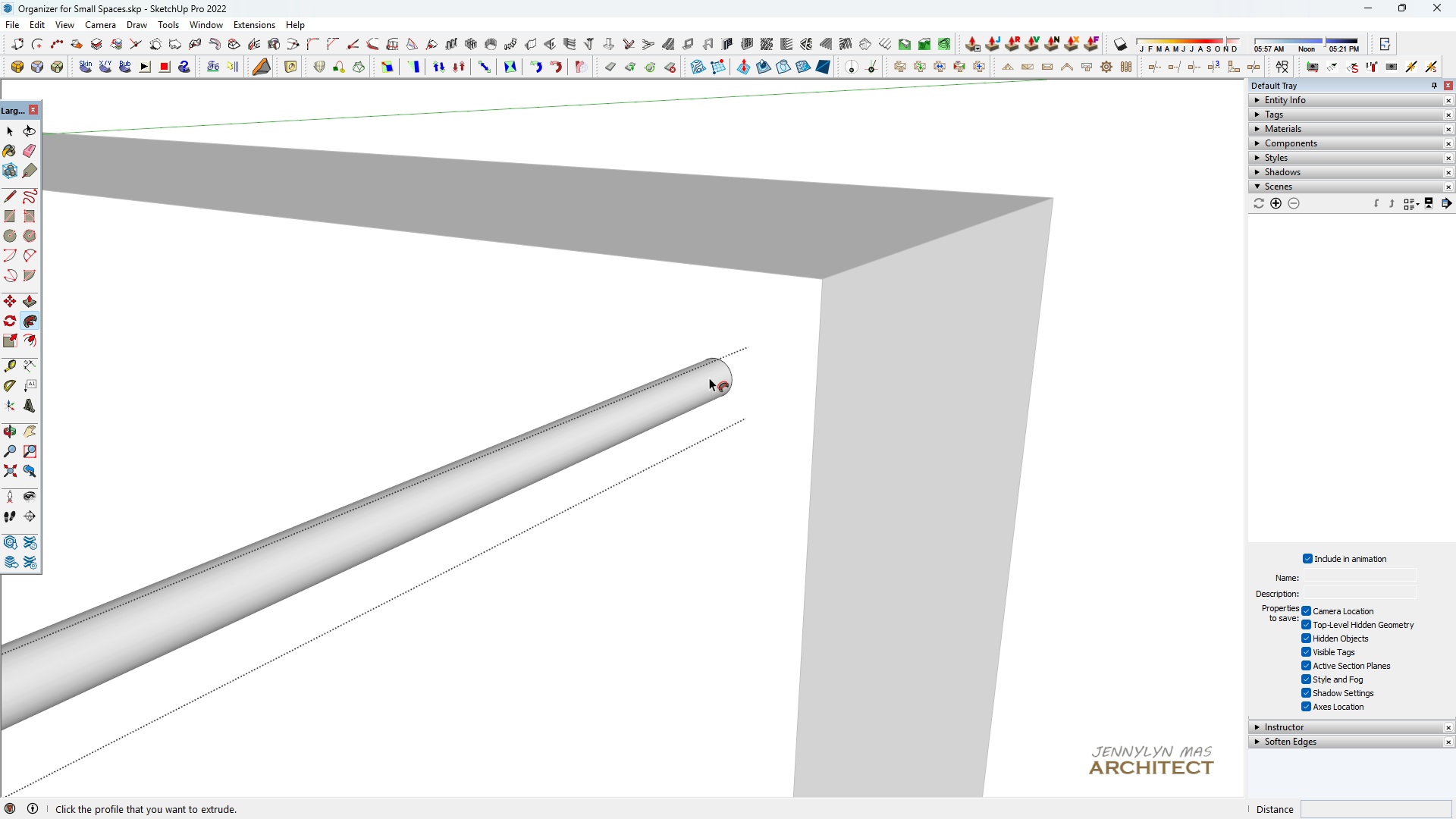 
scroll: coordinate [691, 375], scroll_direction: down, amount: 15.0
 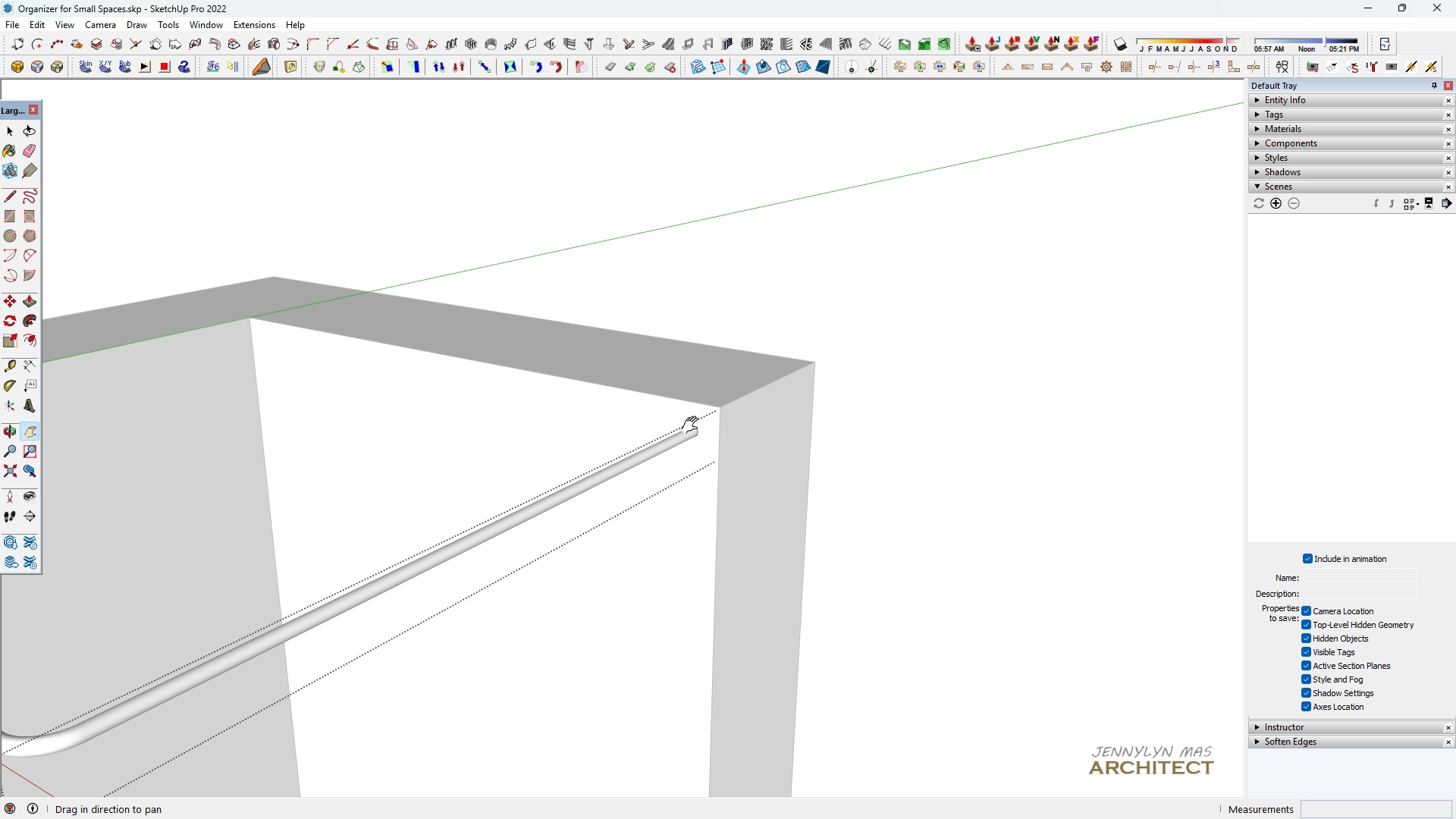 
type( hh )
 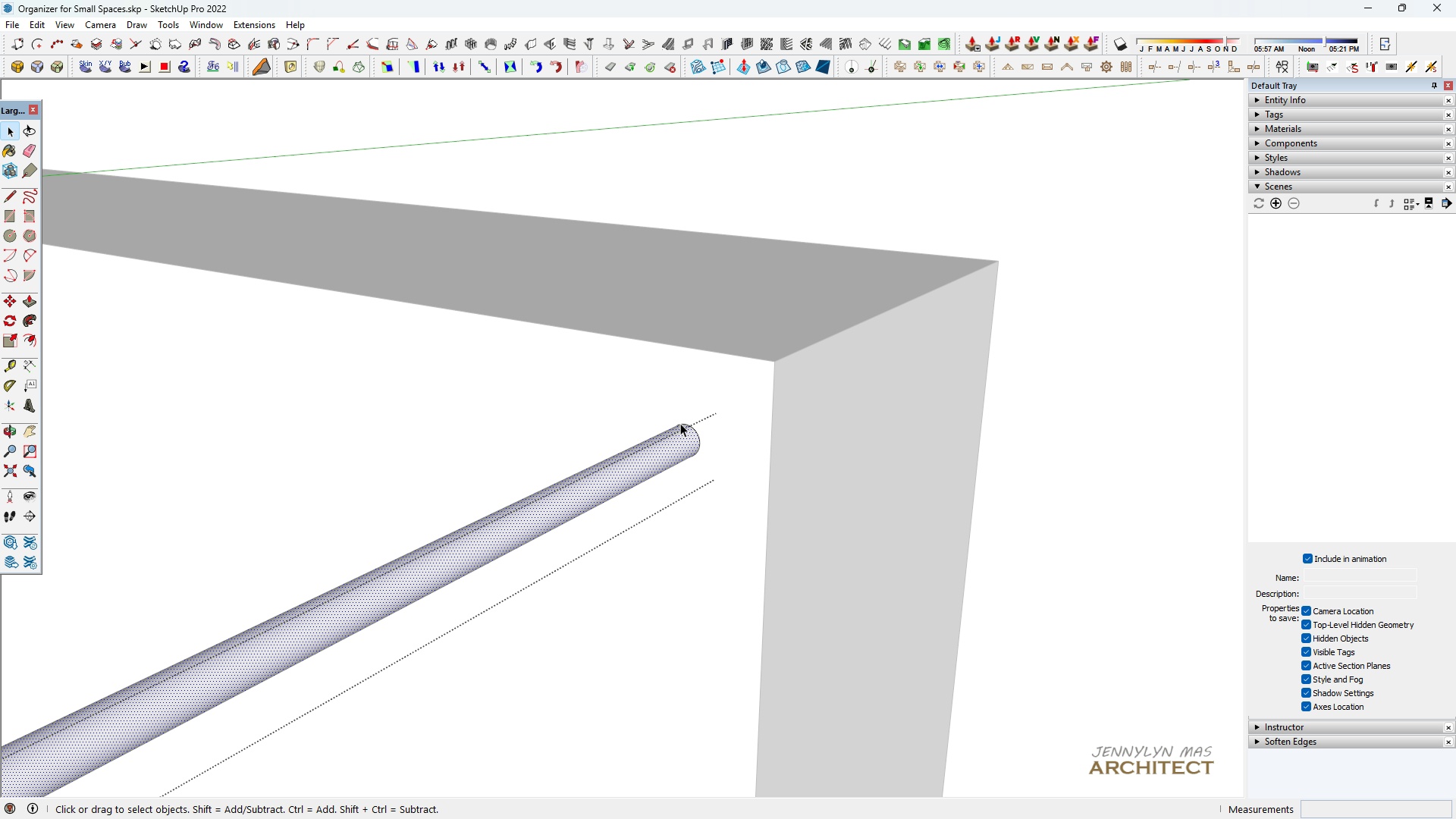 
left_click_drag(start_coordinate=[688, 407], to_coordinate=[677, 461])
 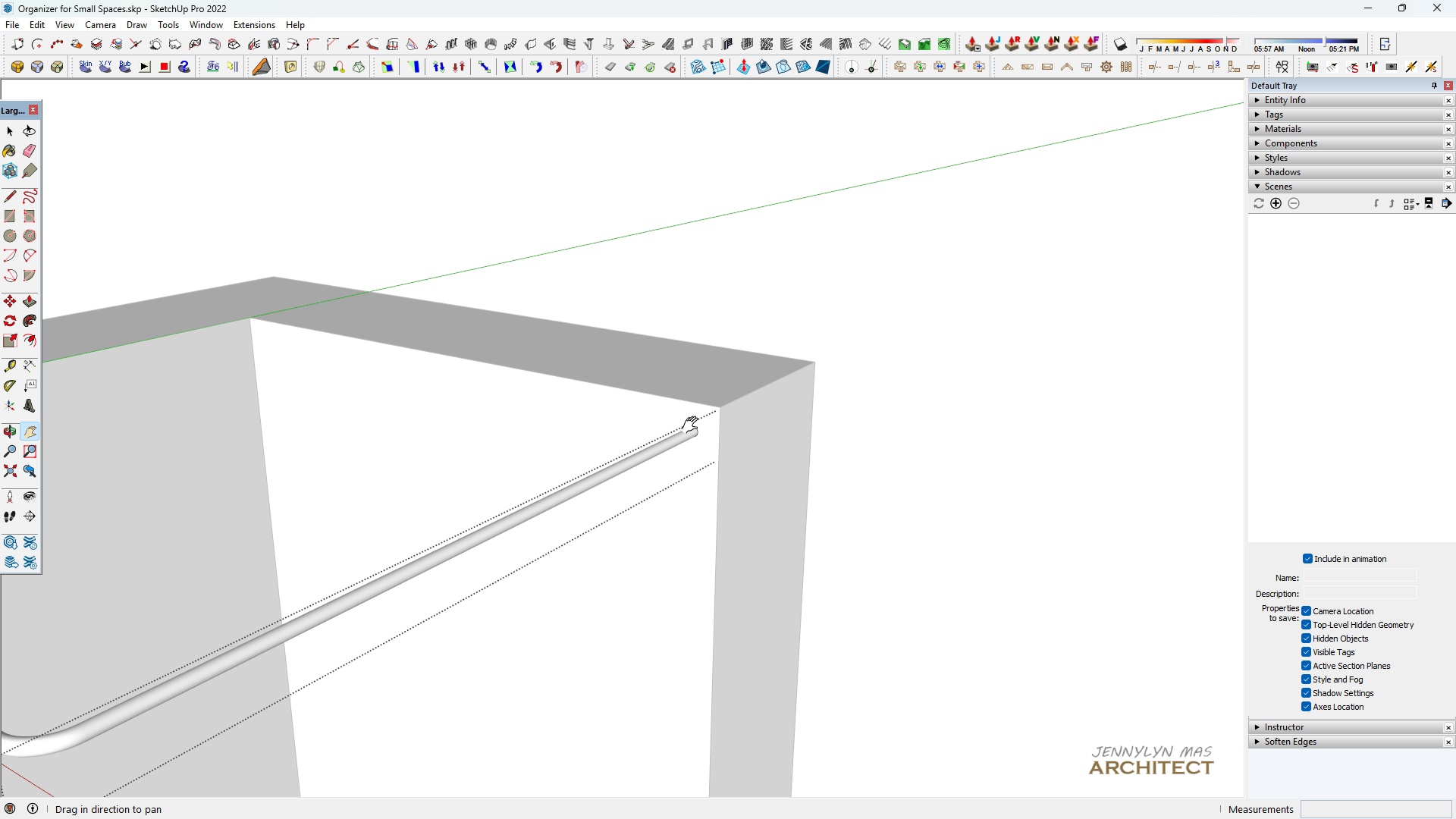 
scroll: coordinate [705, 431], scroll_direction: up, amount: 11.0
 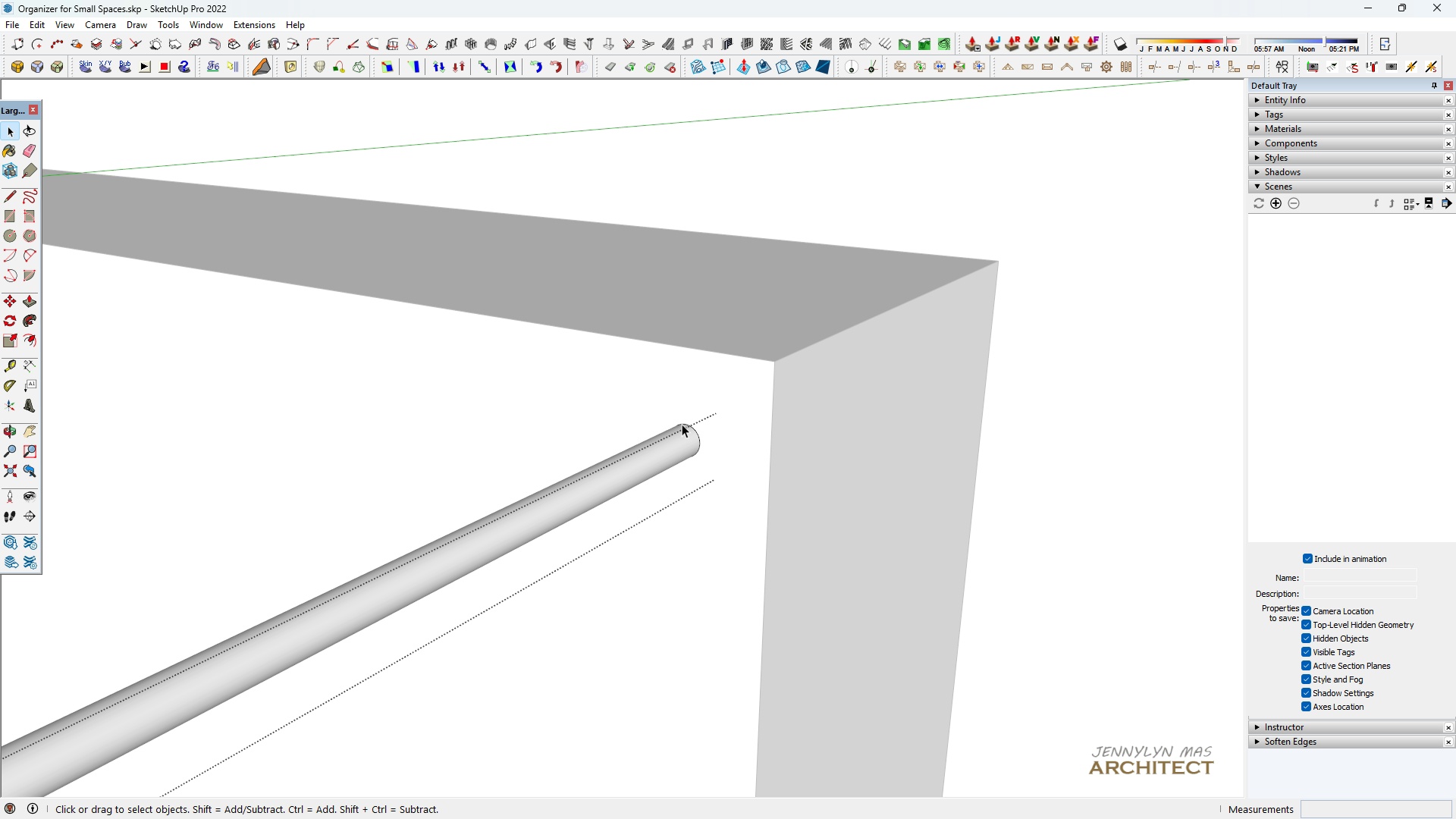 
left_click([682, 424])
 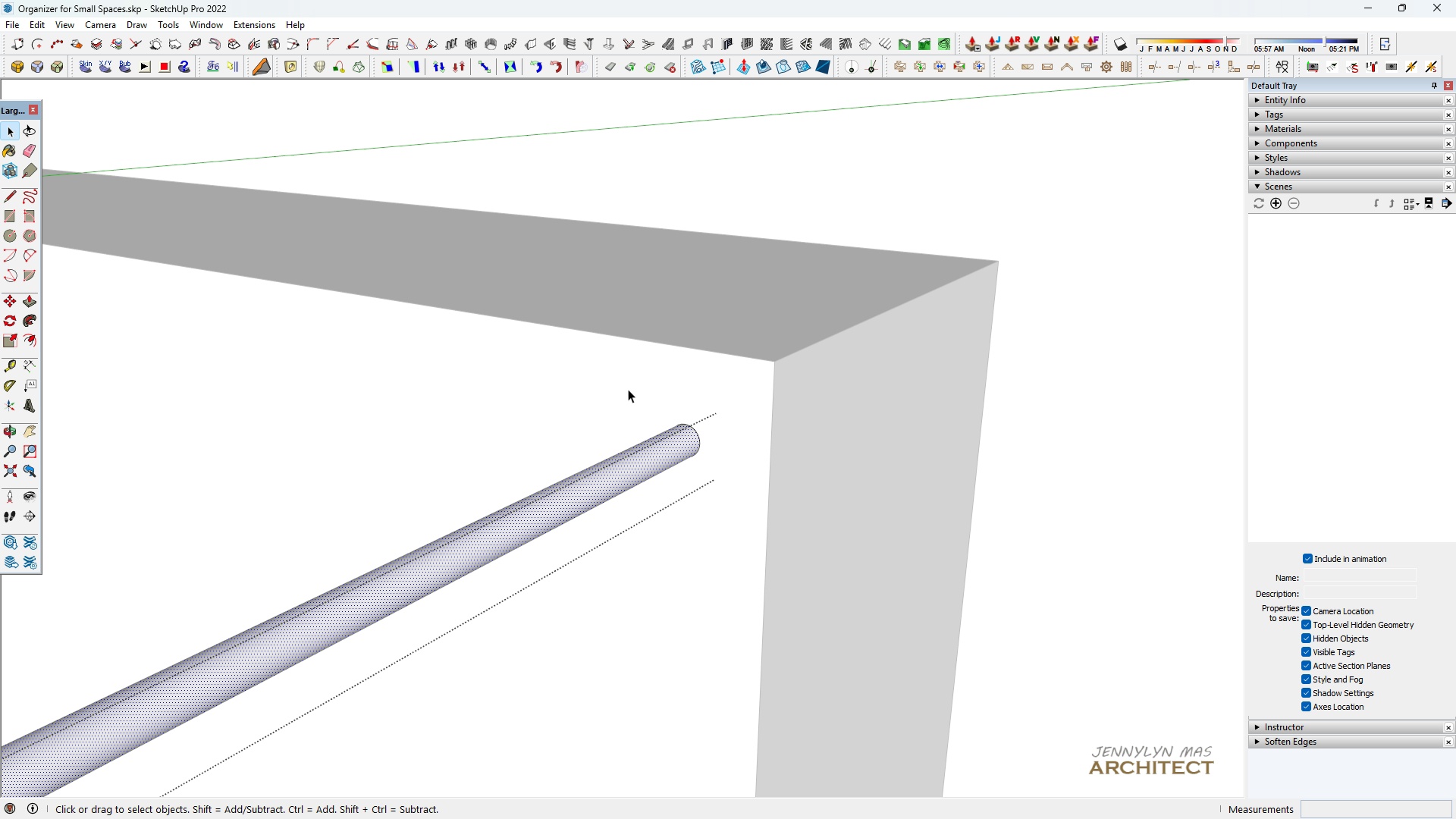 
left_click_drag(start_coordinate=[641, 395], to_coordinate=[851, 601])
 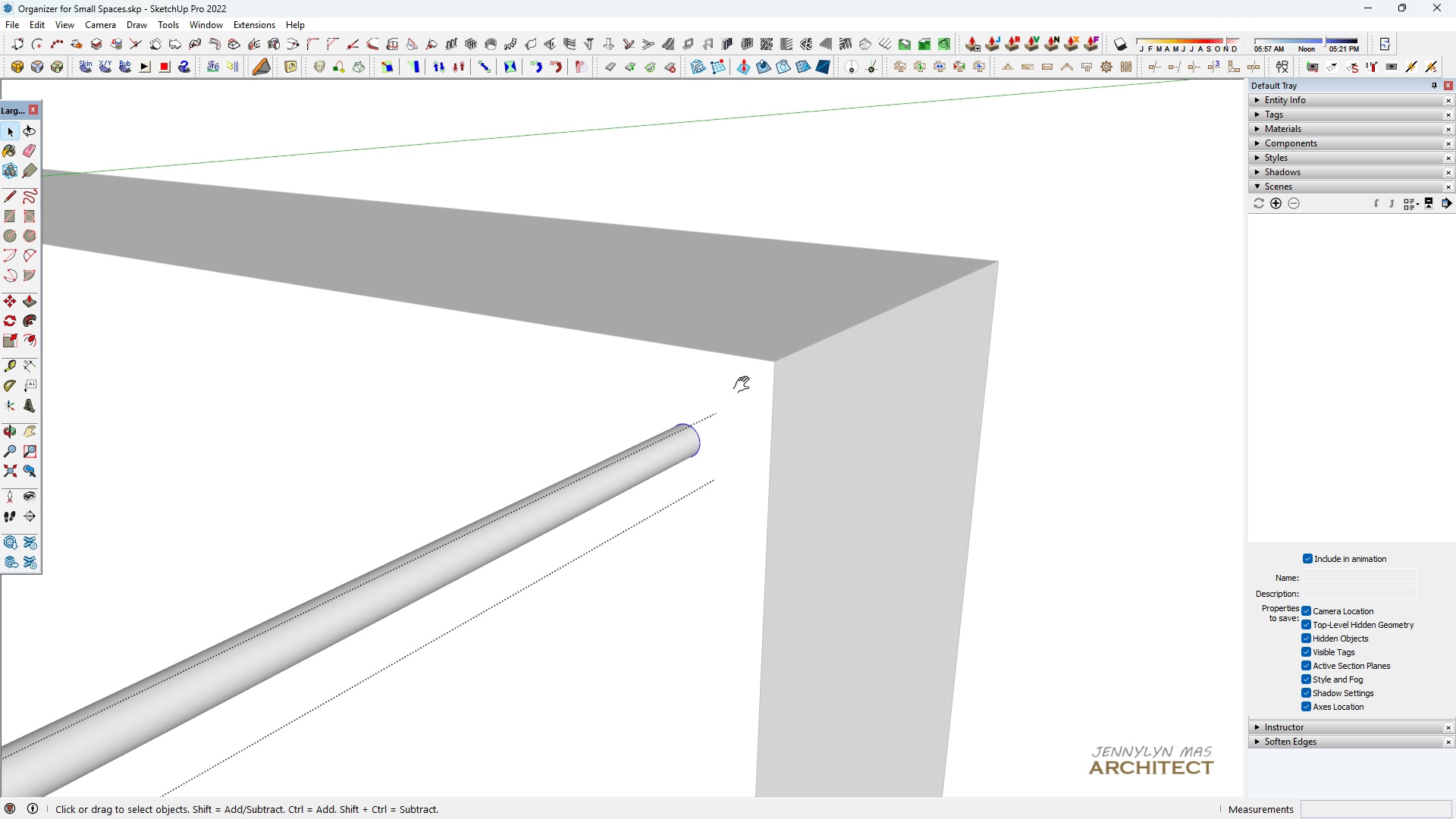 
key(H)
 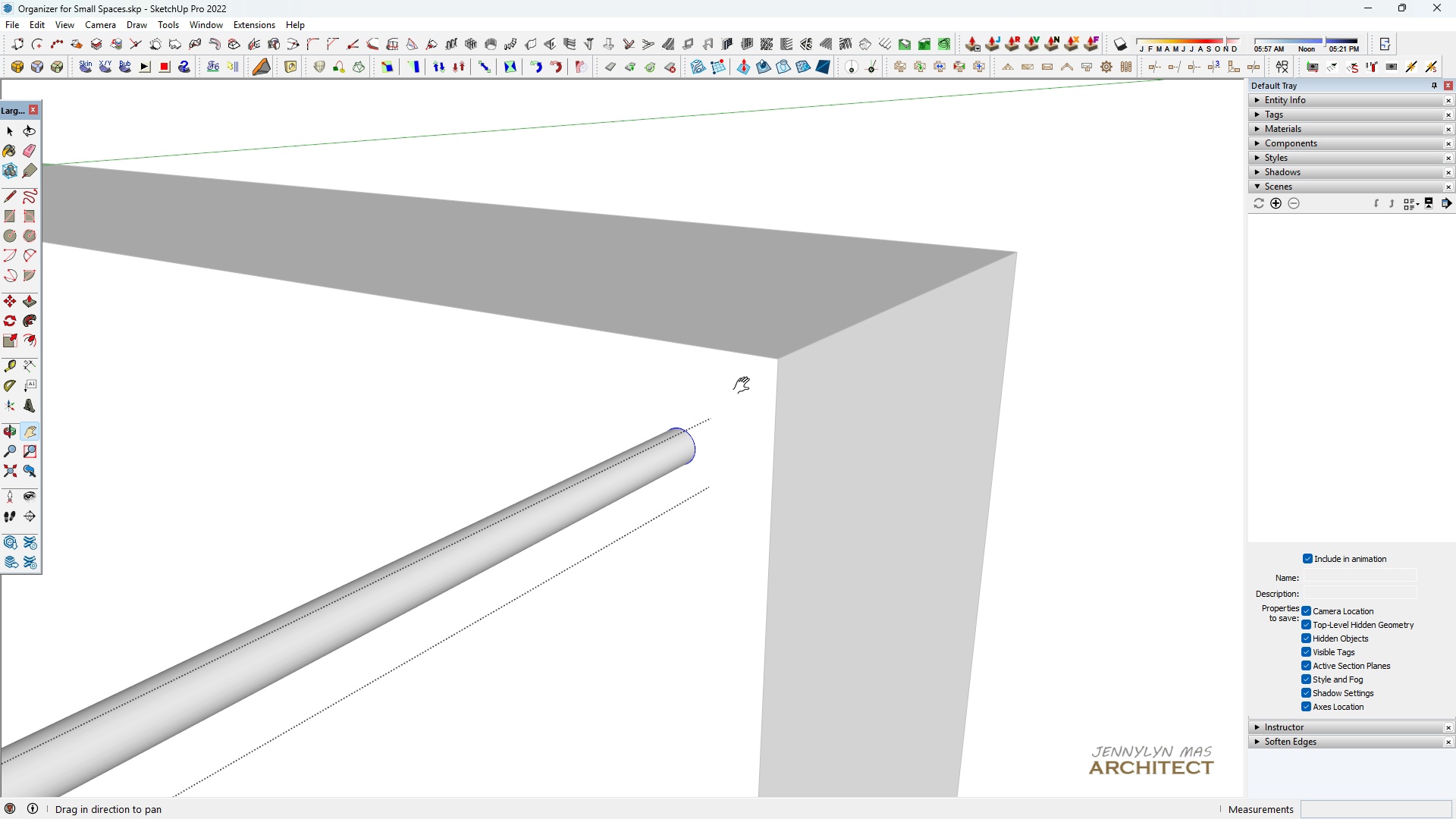 
scroll: coordinate [646, 507], scroll_direction: up, amount: 10.0
 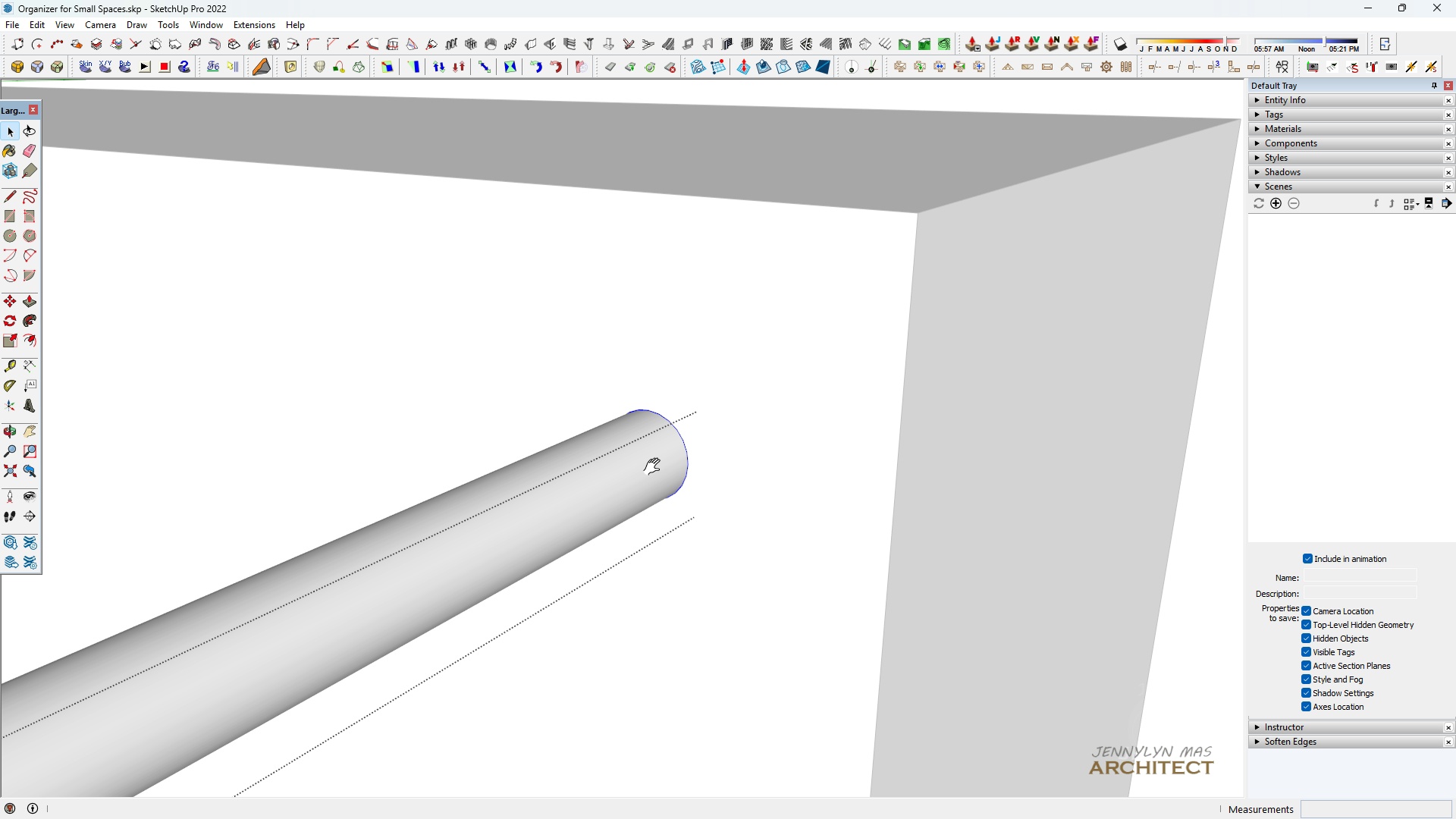 
key(Space)
 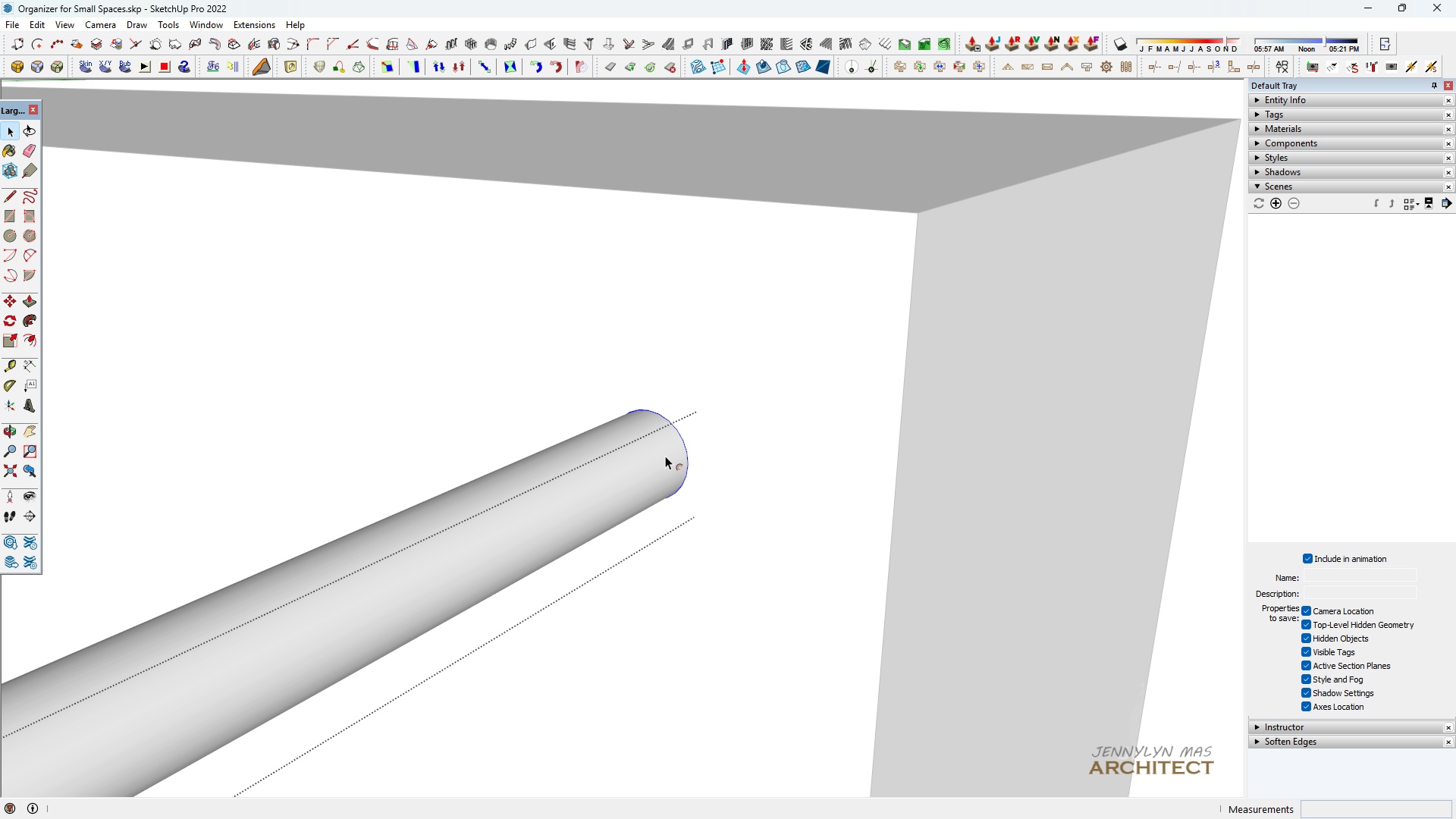 
key(F)
 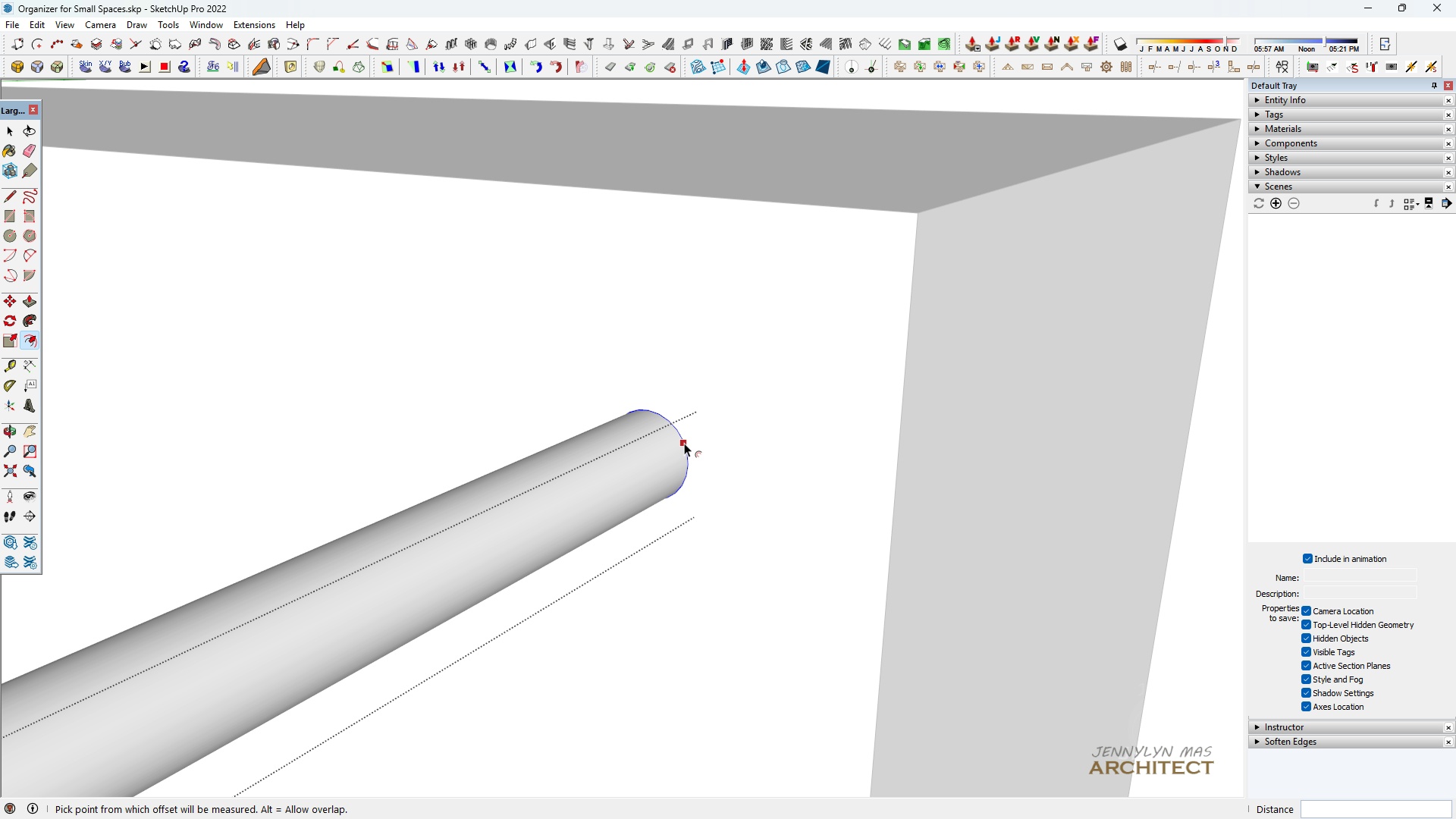 
left_click([684, 443])
 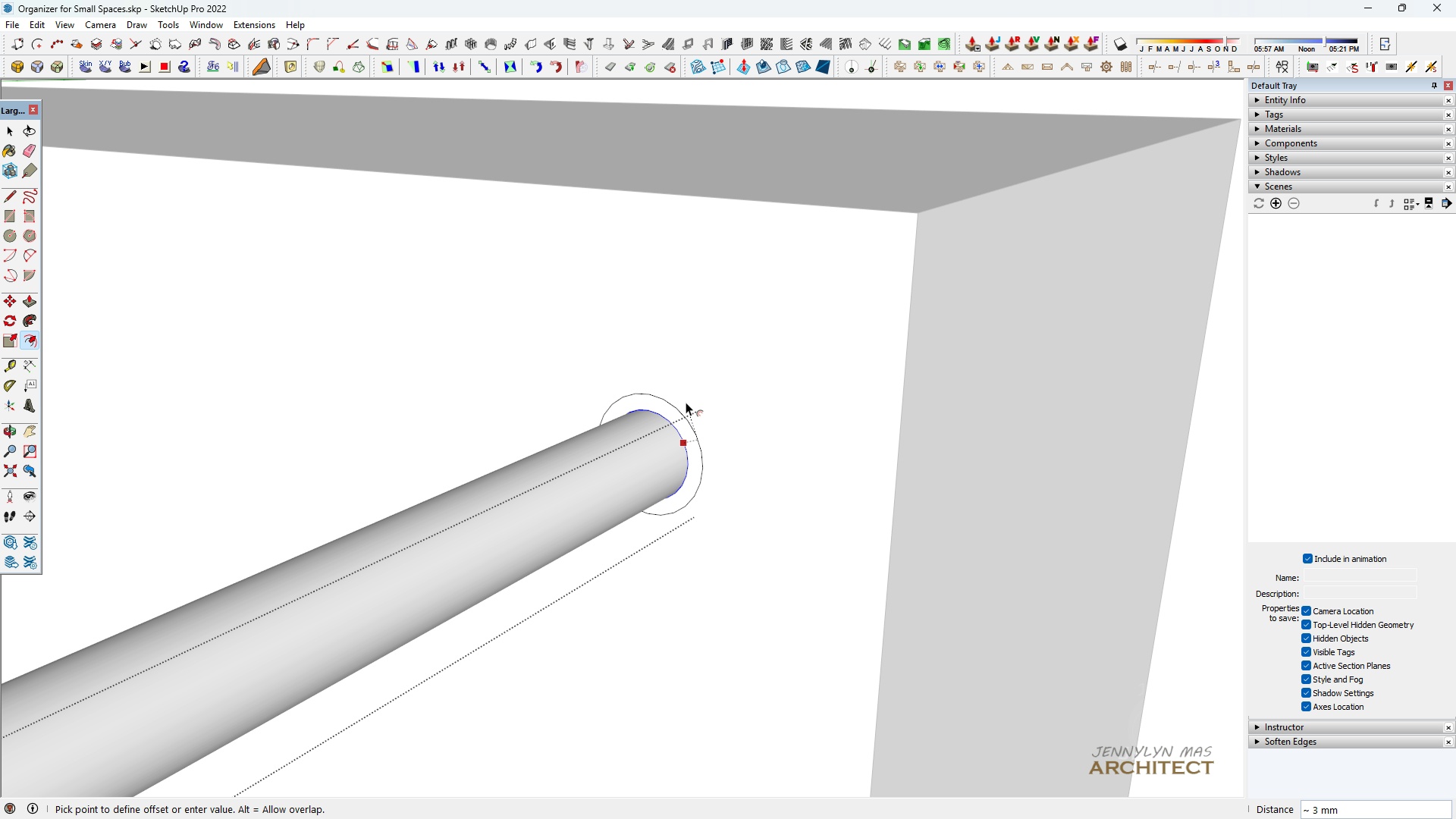 
key(5)
 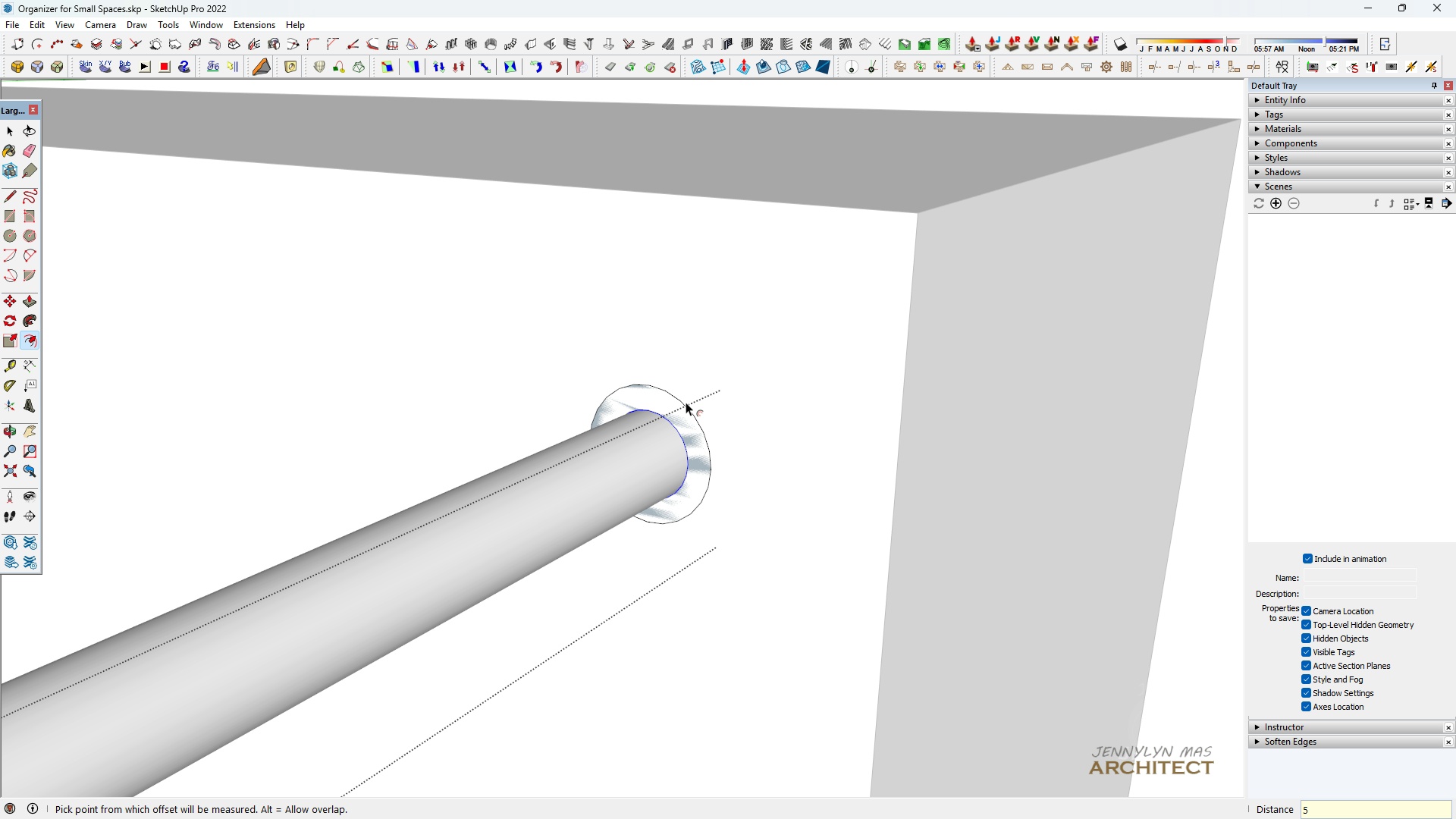 
key(Enter)
 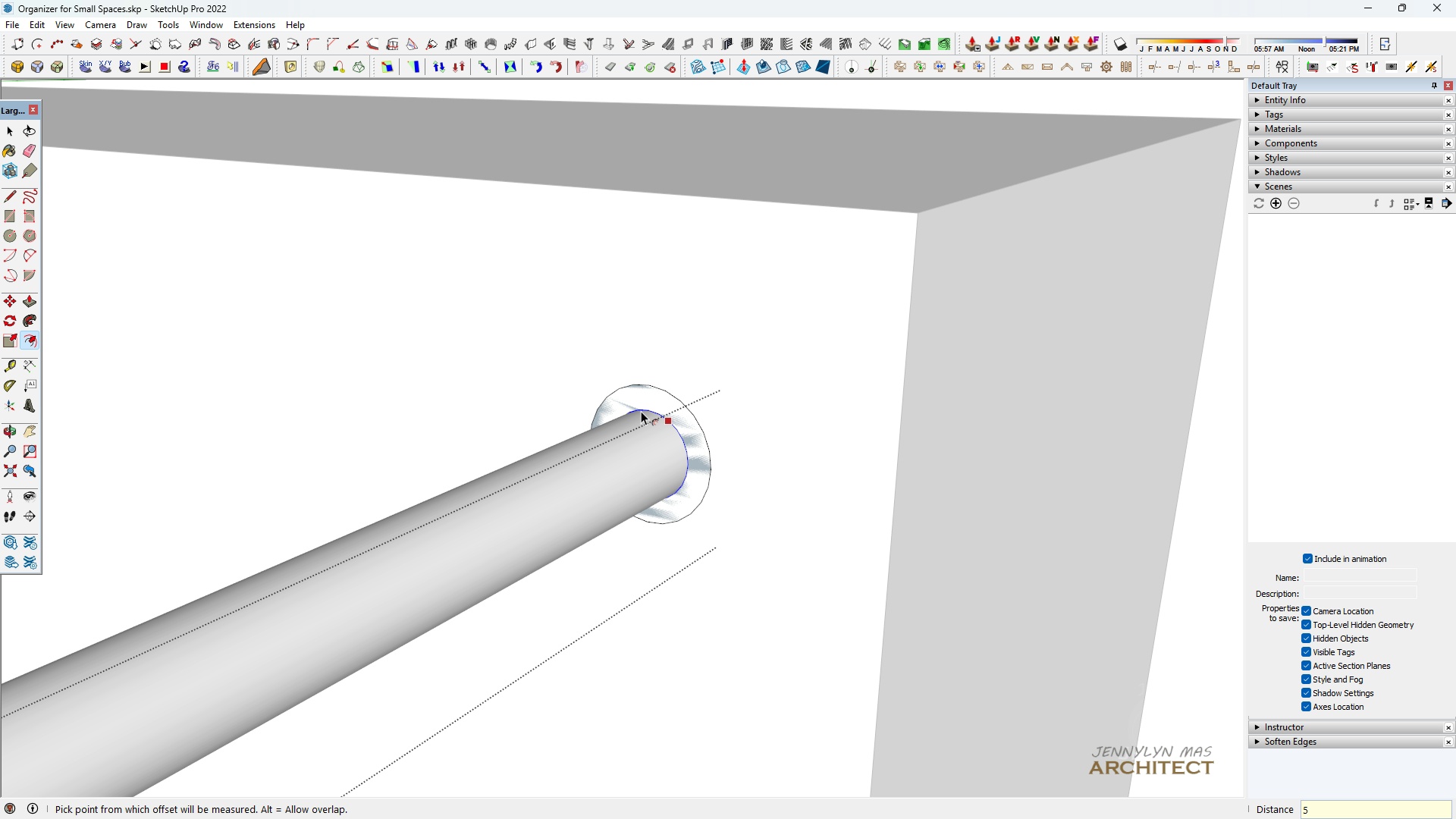 
scroll: coordinate [637, 416], scroll_direction: up, amount: 3.0
 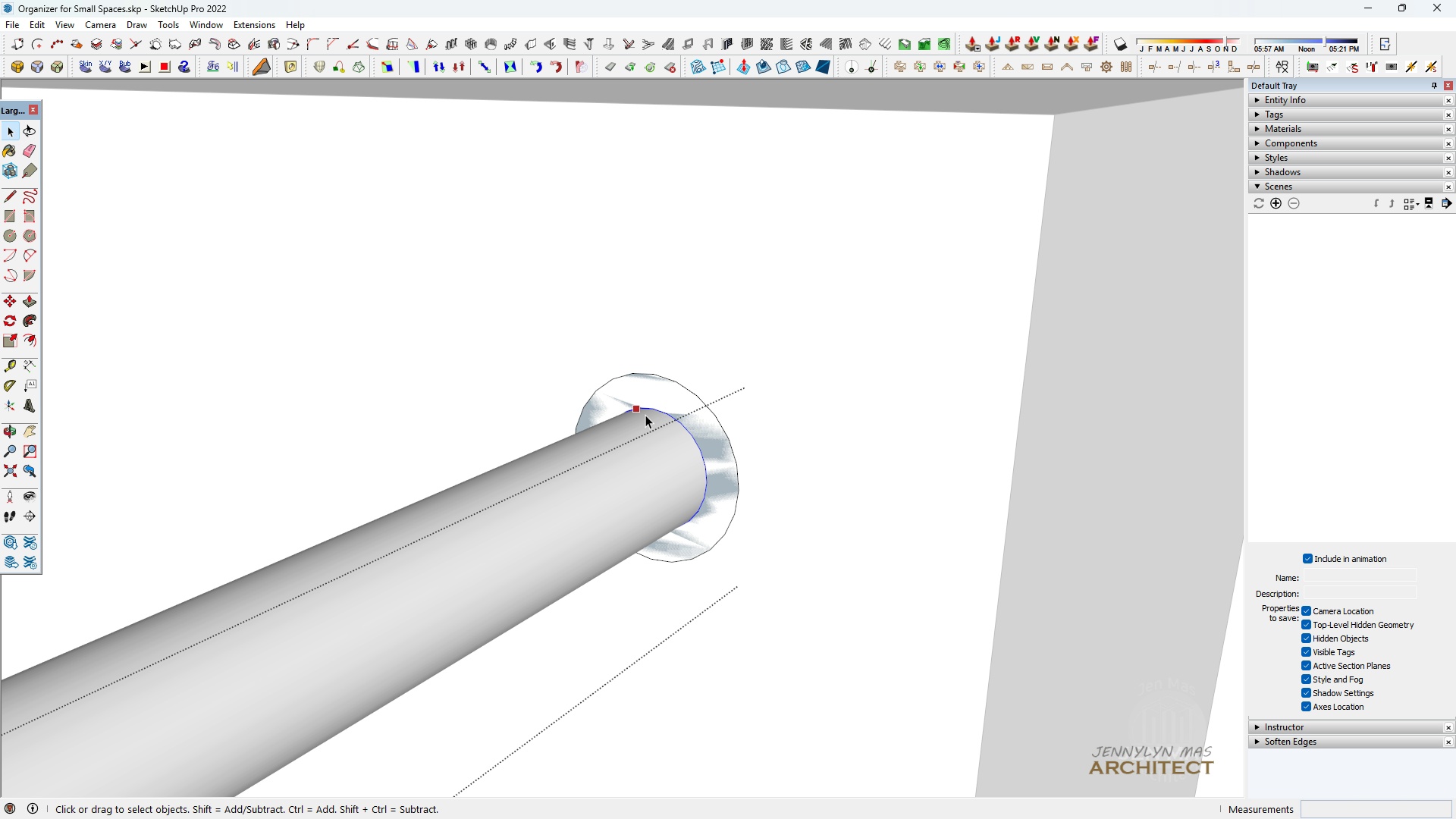 
key(Space)
 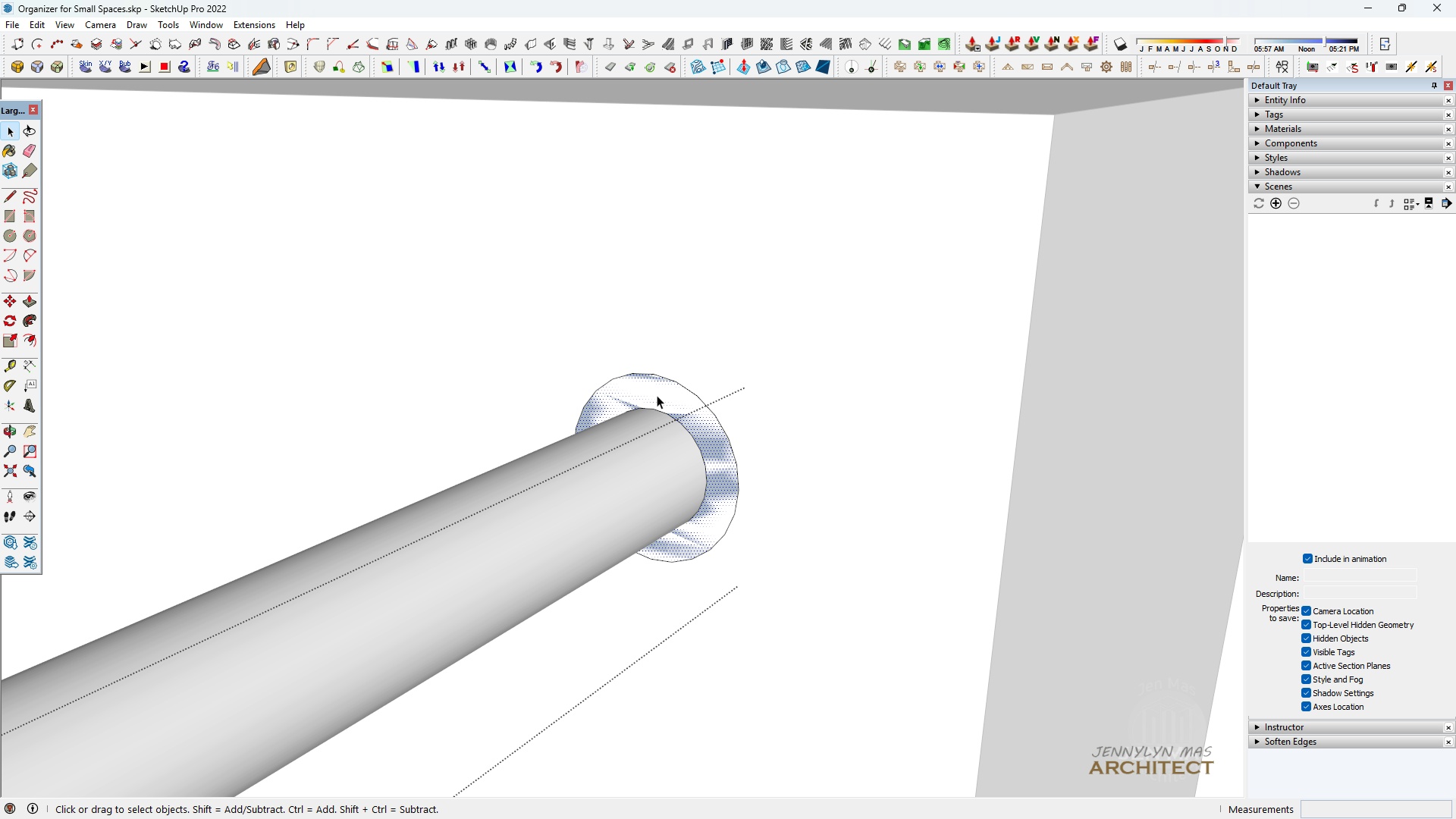 
left_click([657, 395])
 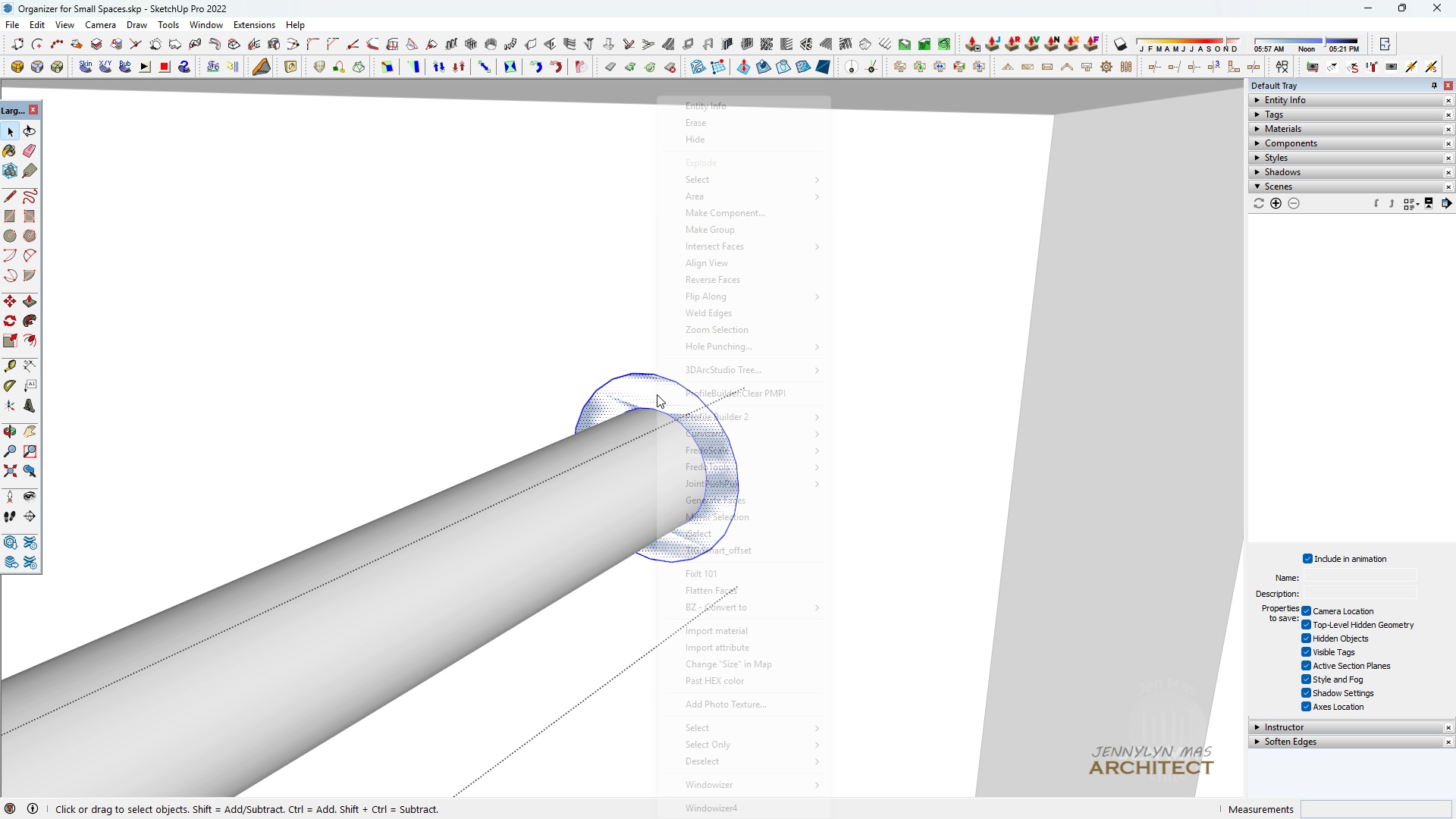 
left_click([657, 394])
 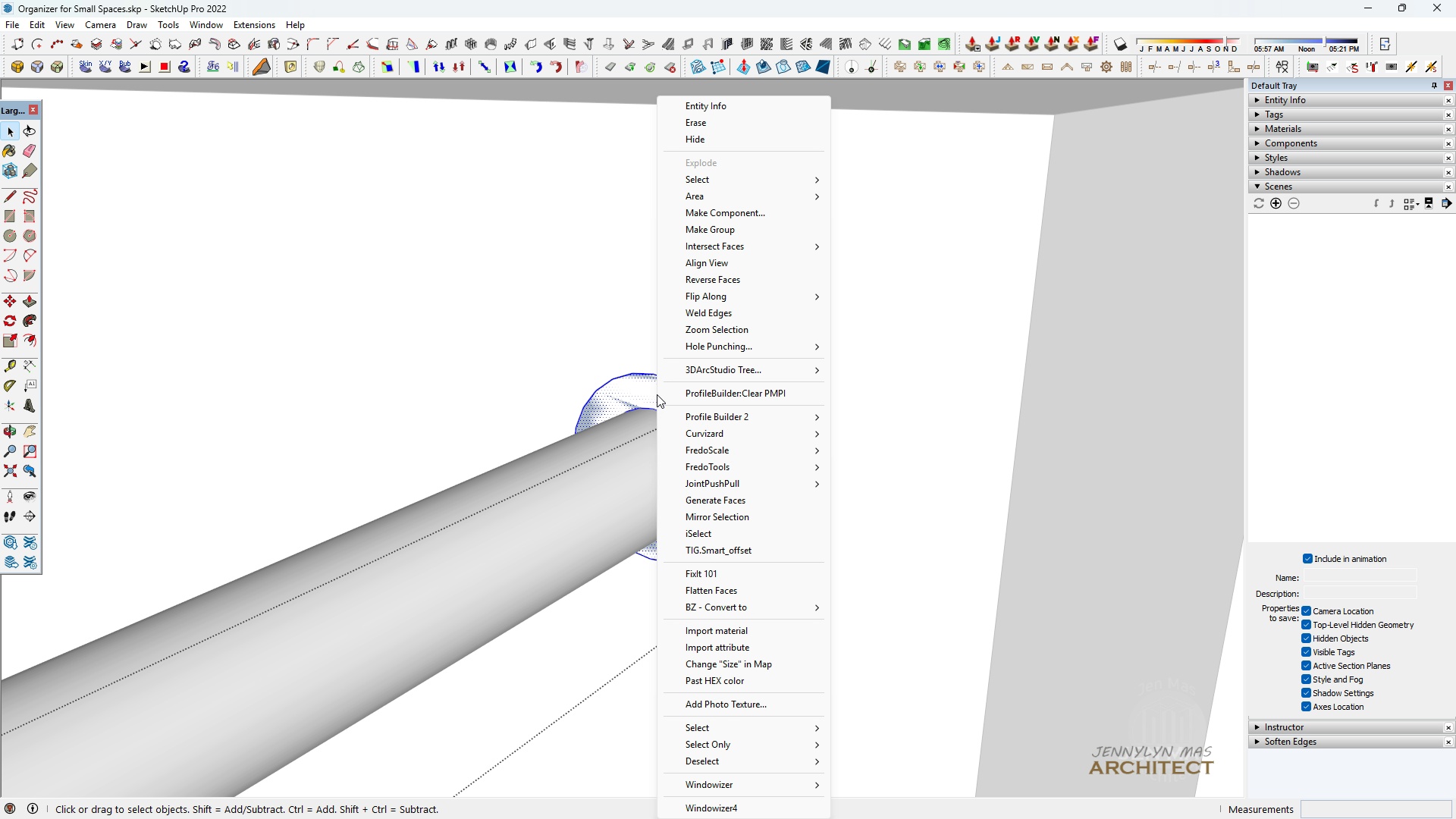 
right_click([657, 394])
 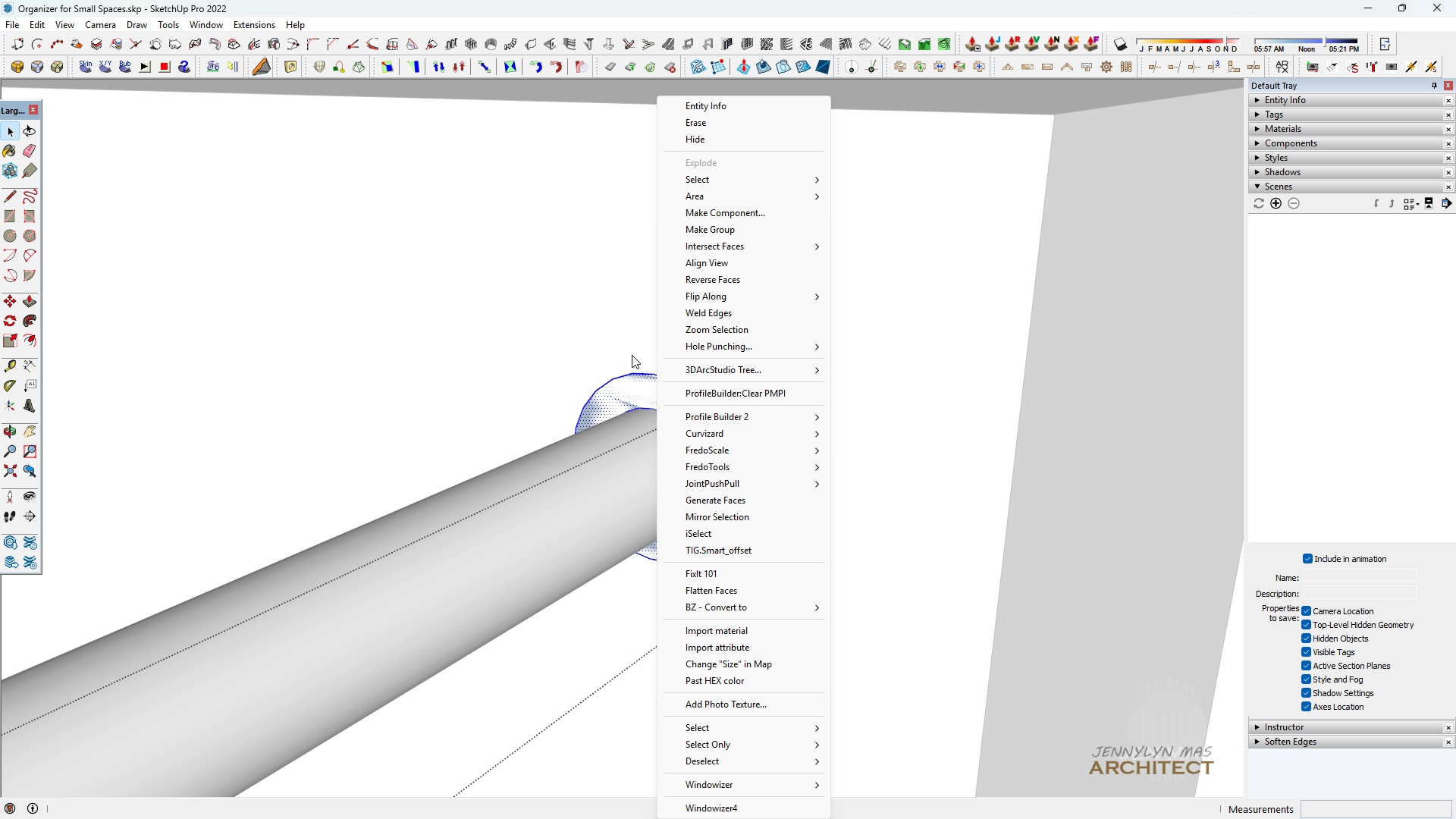 
left_click([628, 397])
 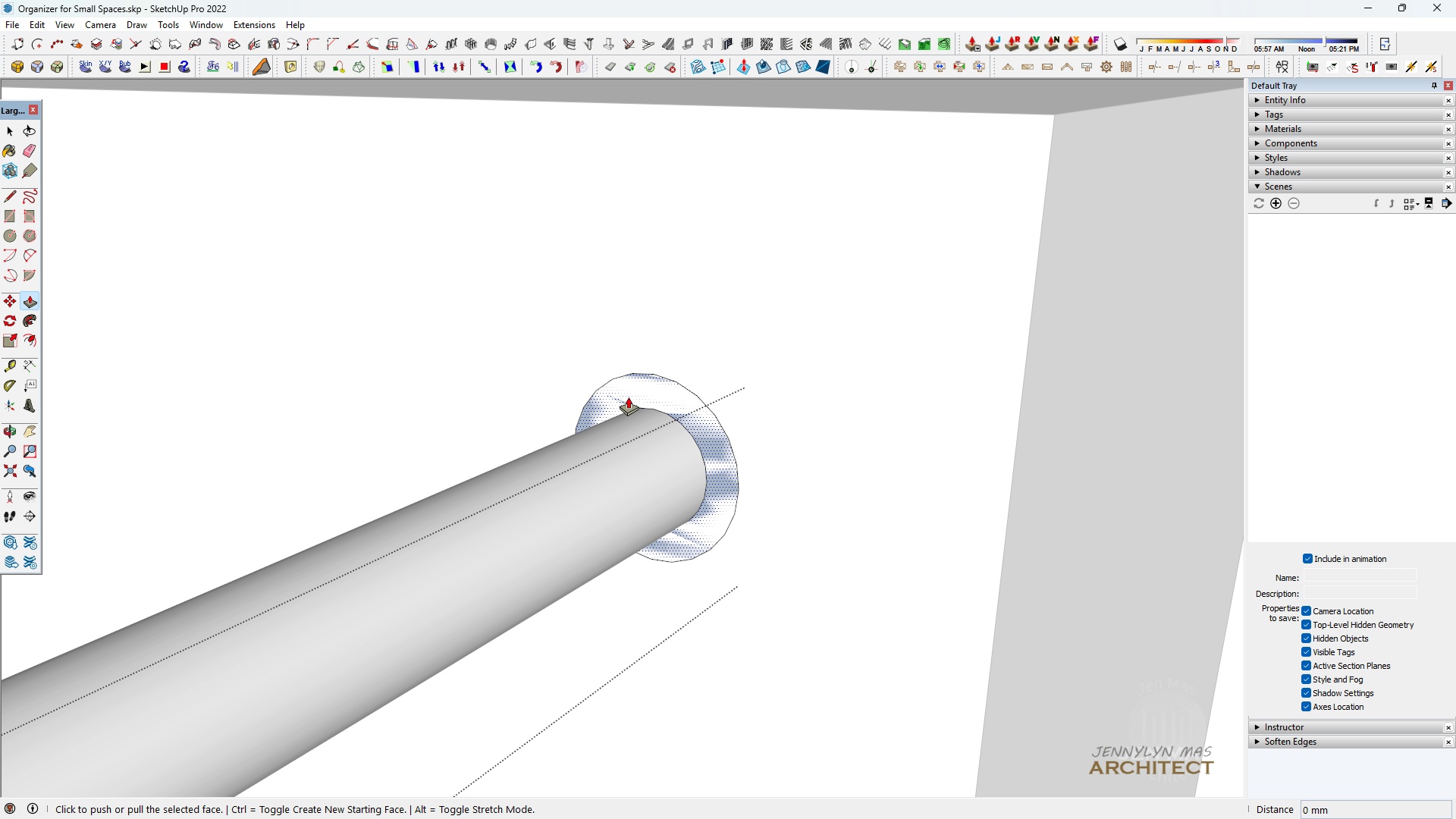 
key(Space)
 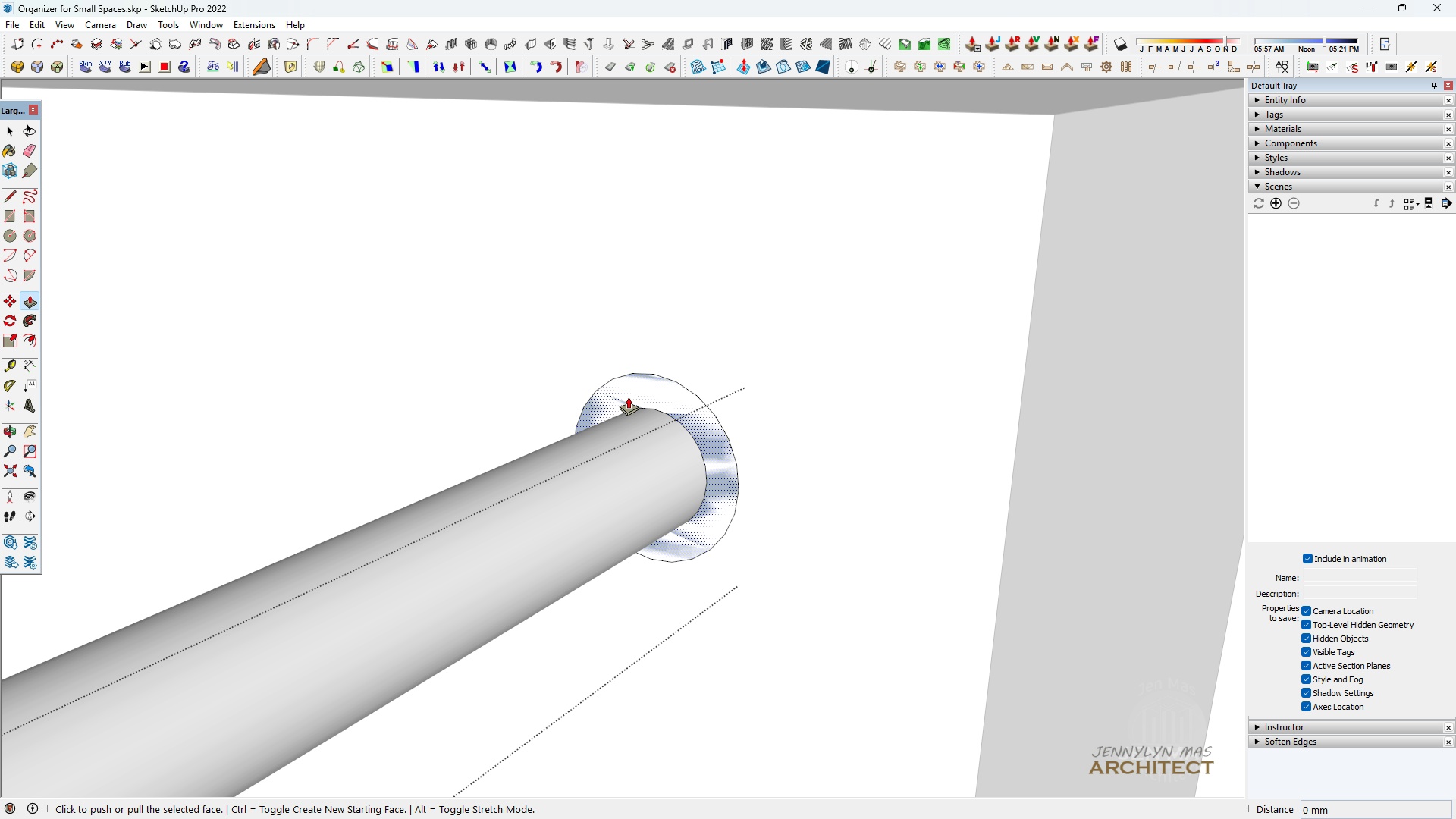 
key(P)
 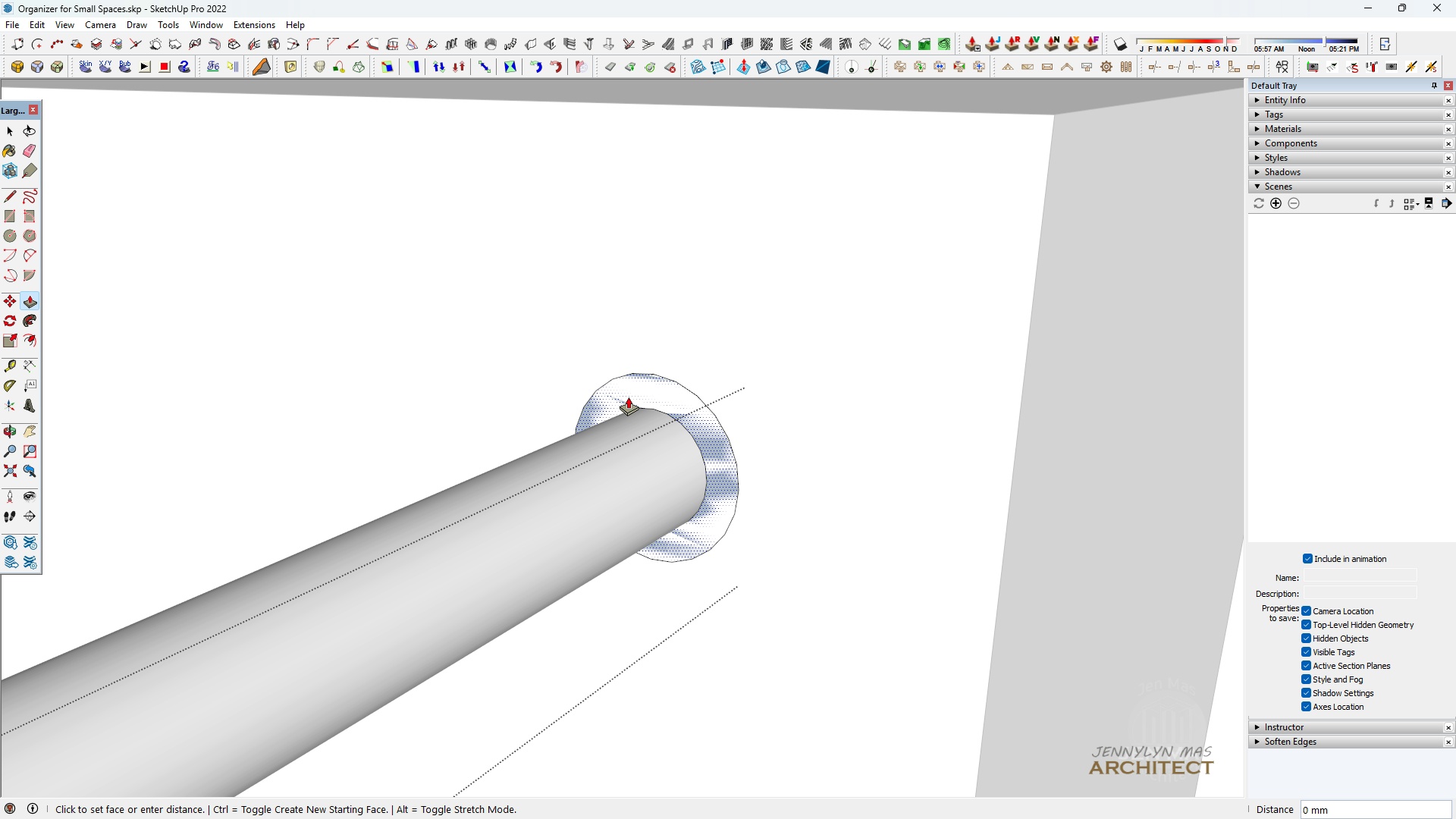 
left_click([628, 397])
 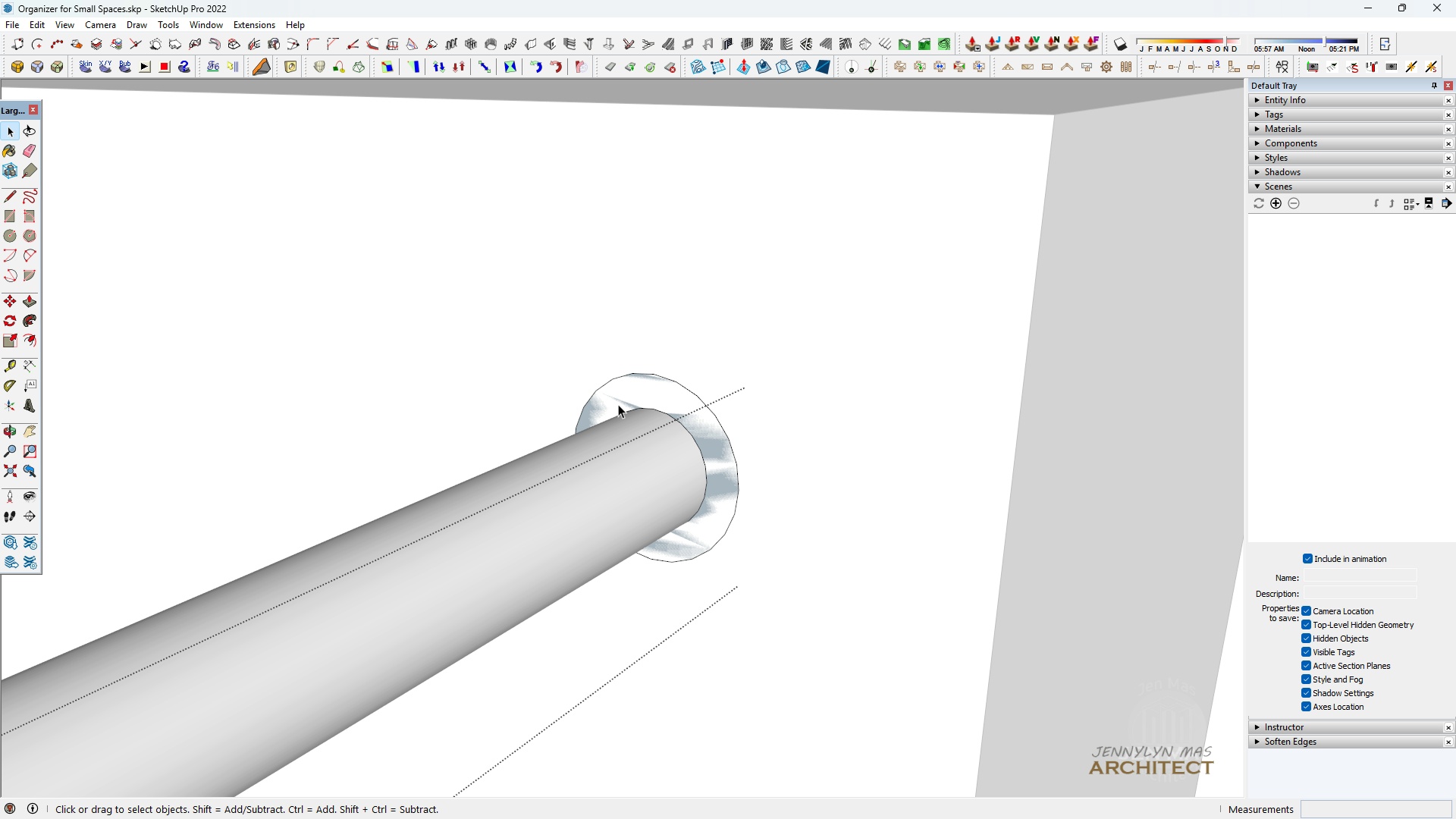 
key(Space)
 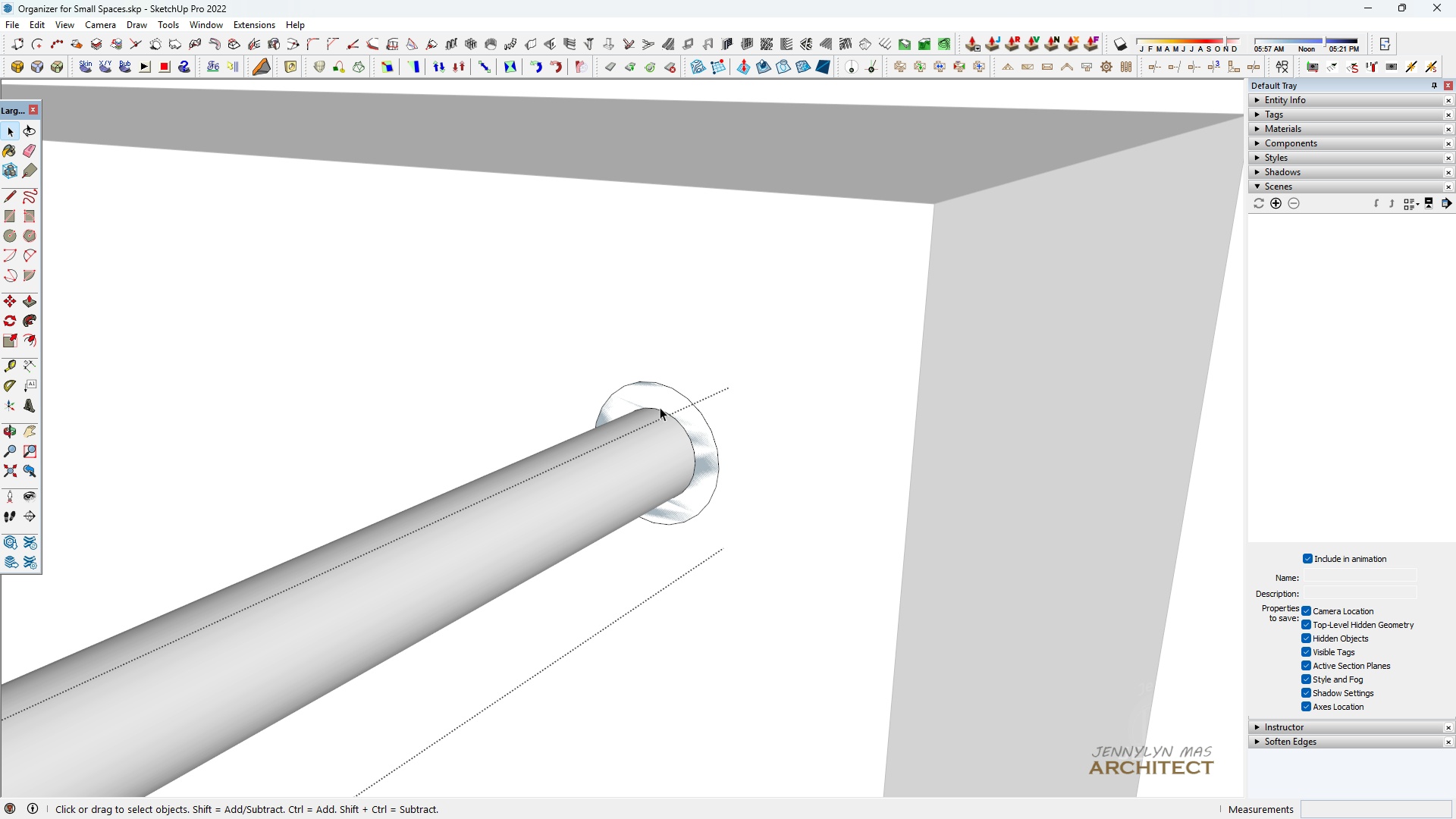 
scroll: coordinate [548, 400], scroll_direction: down, amount: 21.0
 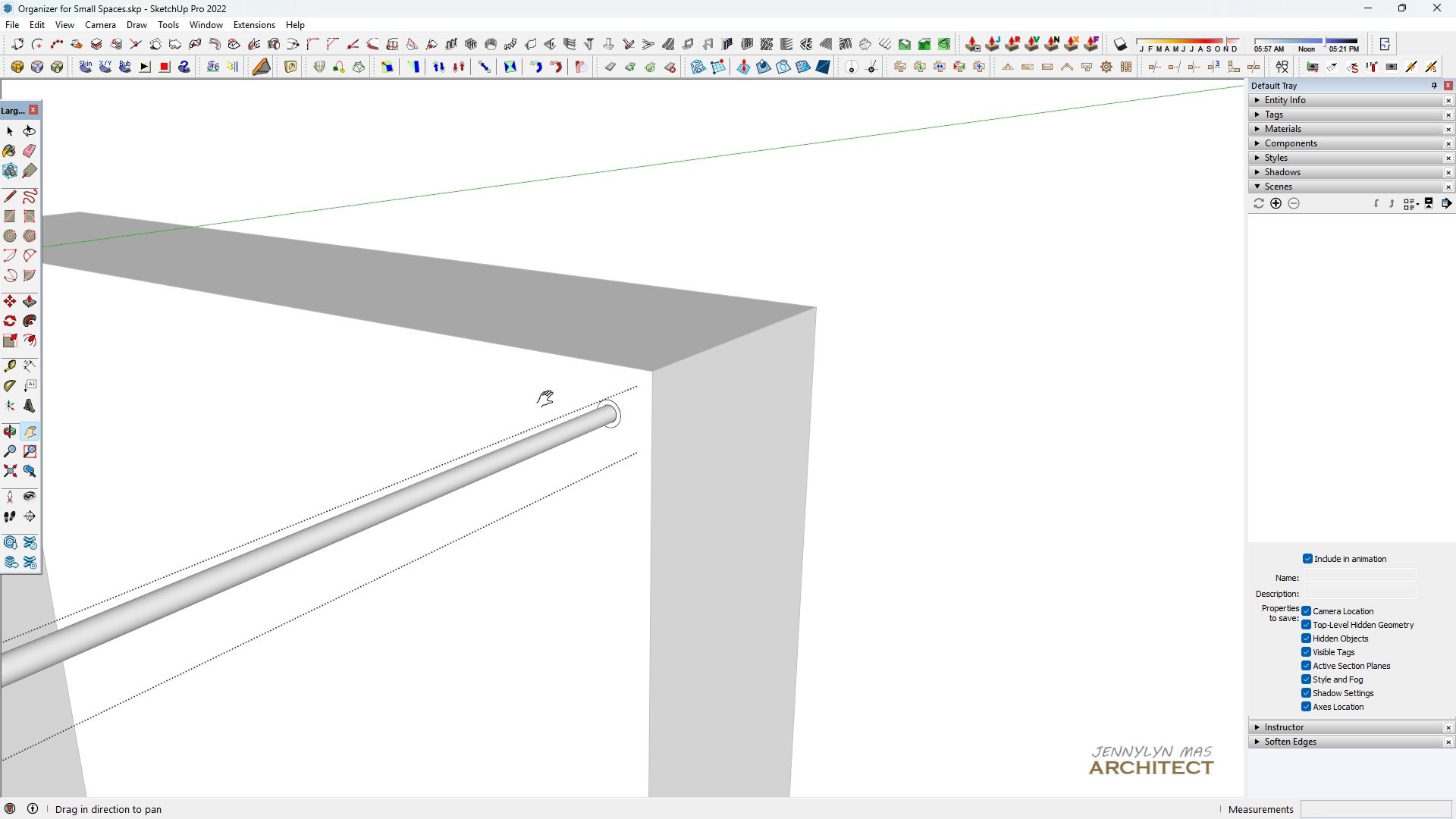 
middle_click([548, 400])
 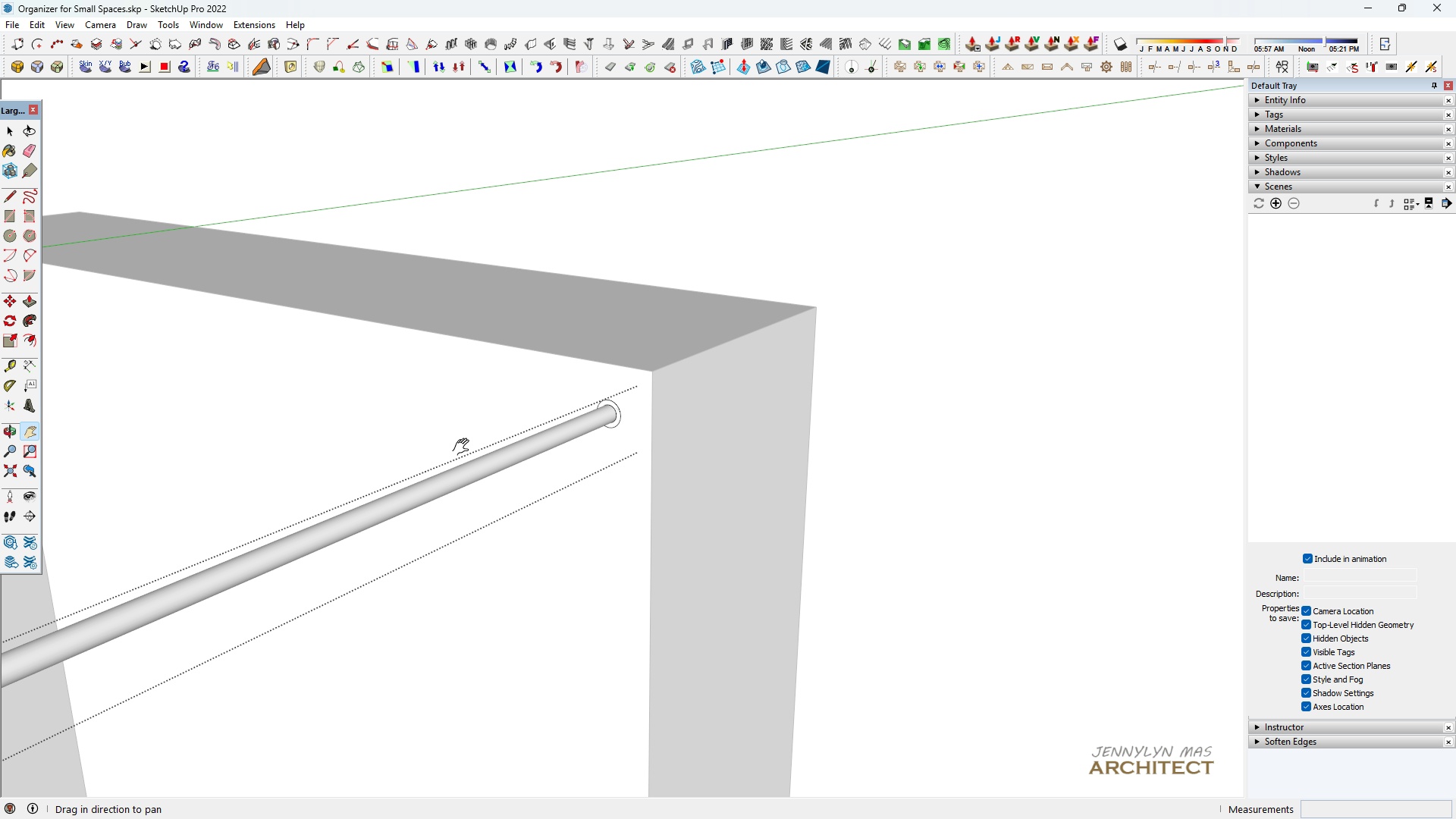 
key(H)
 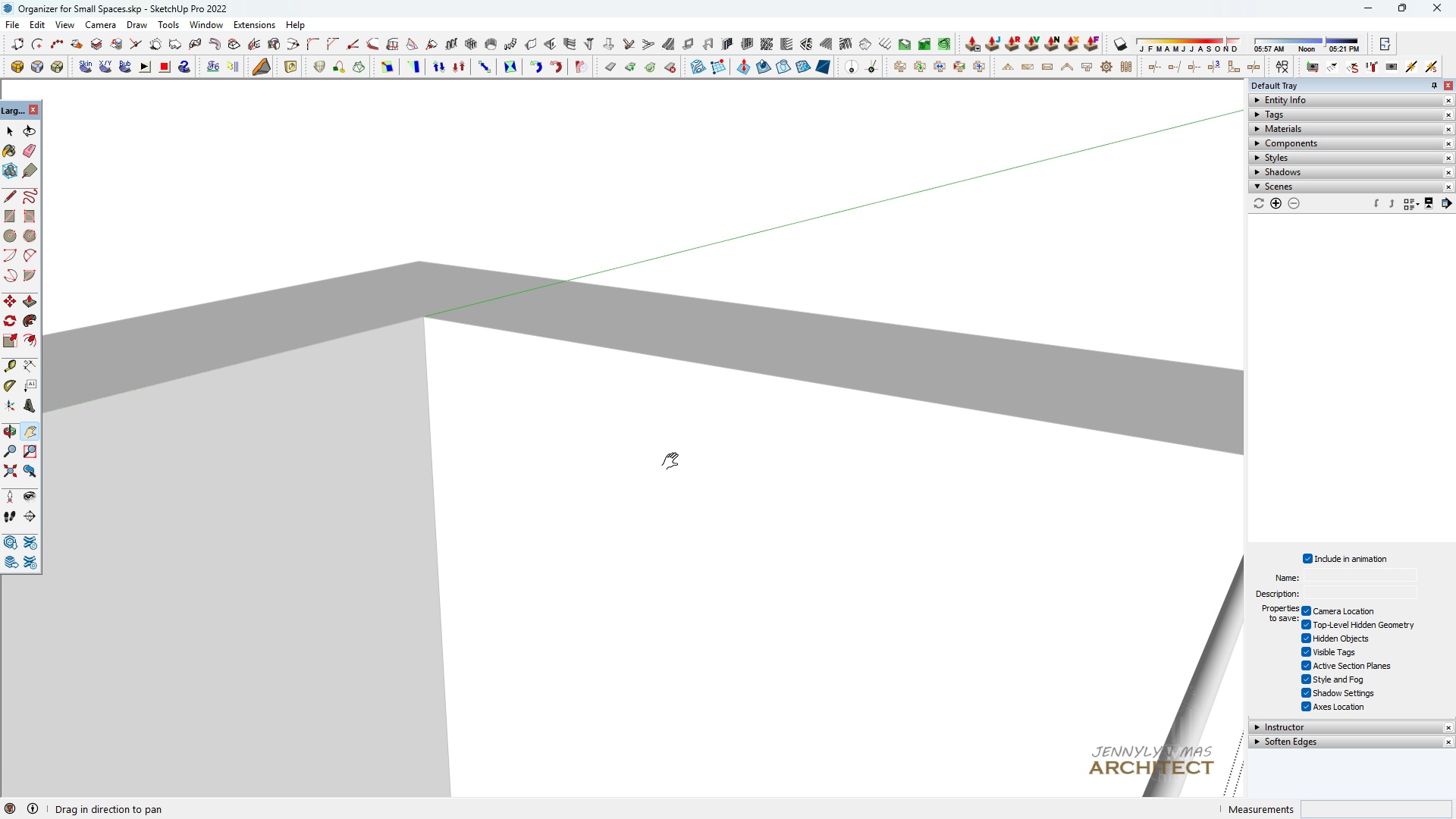 
left_click_drag(start_coordinate=[461, 446], to_coordinate=[1056, 532])
 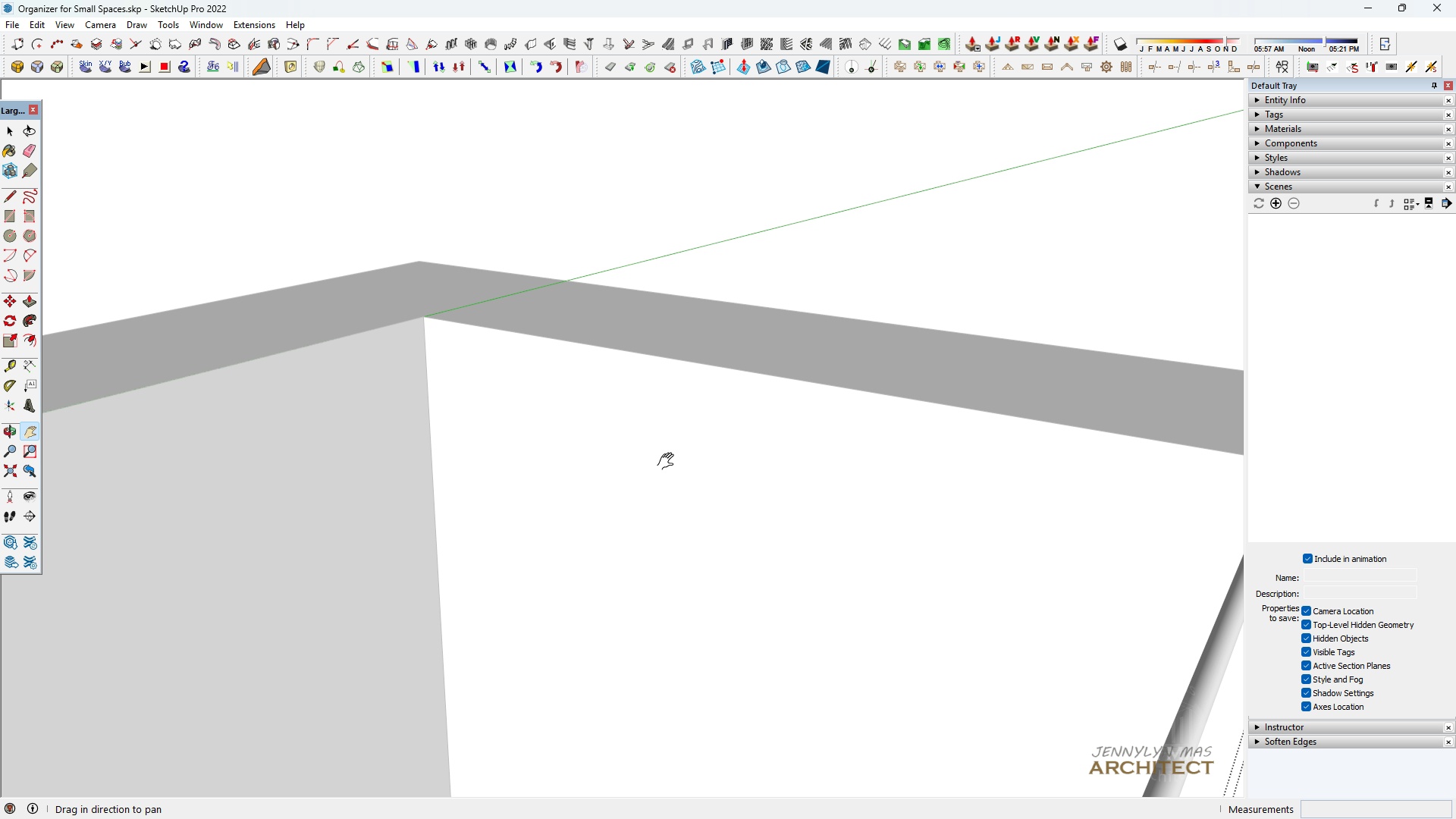 
scroll: coordinate [645, 467], scroll_direction: down, amount: 3.0
 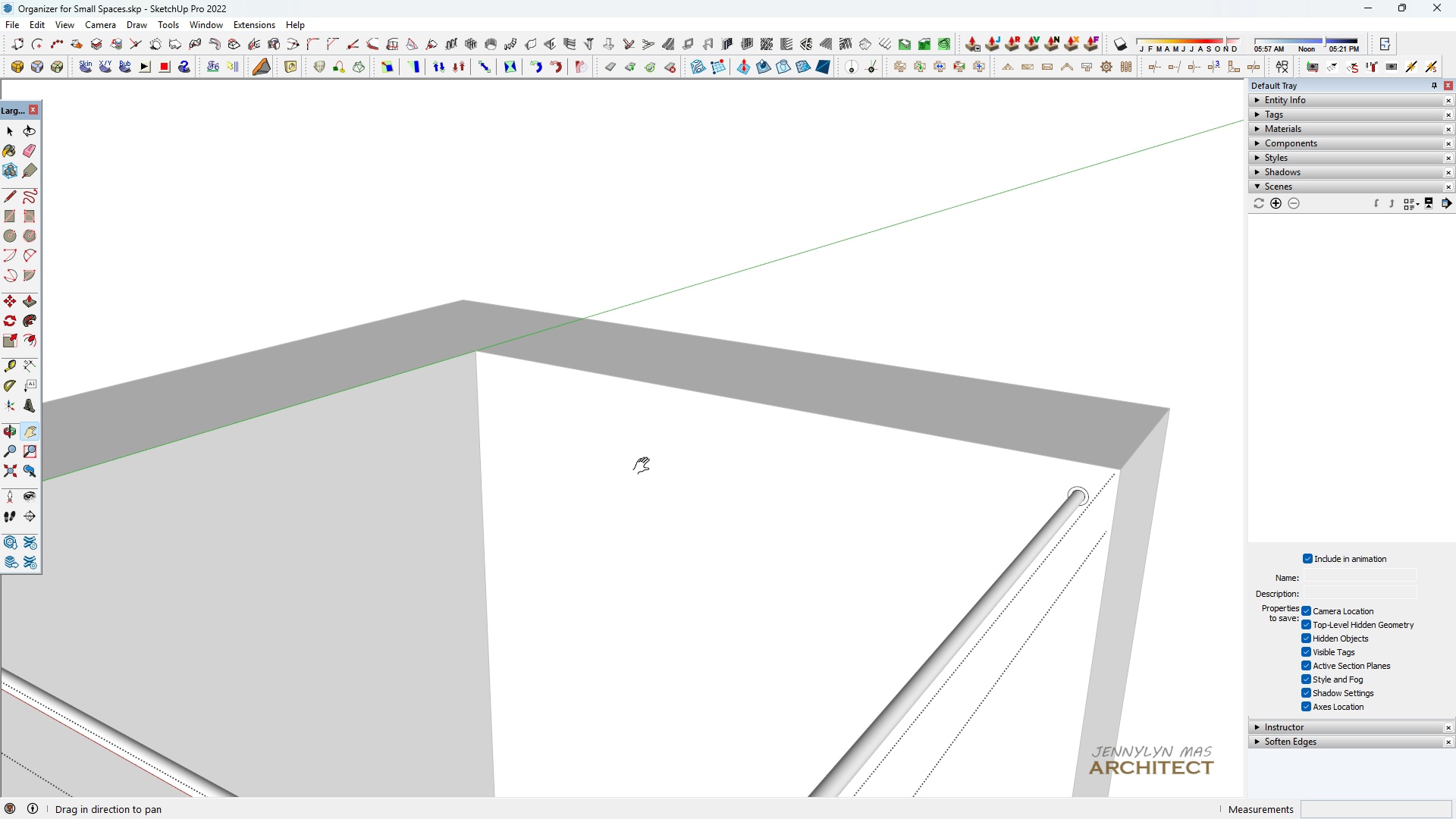 
type(hhh  f)
 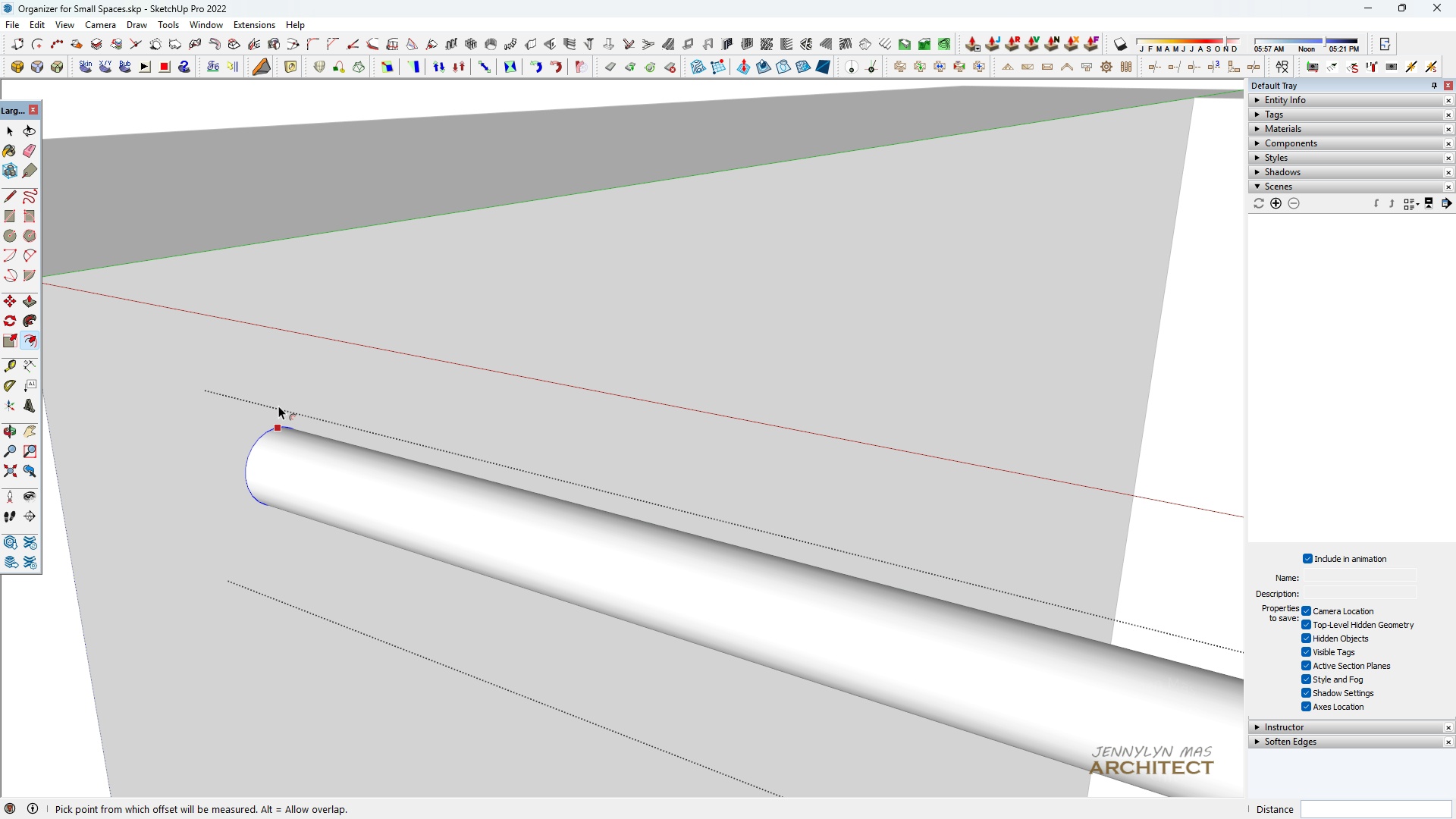 
left_click_drag(start_coordinate=[786, 559], to_coordinate=[293, 556])
 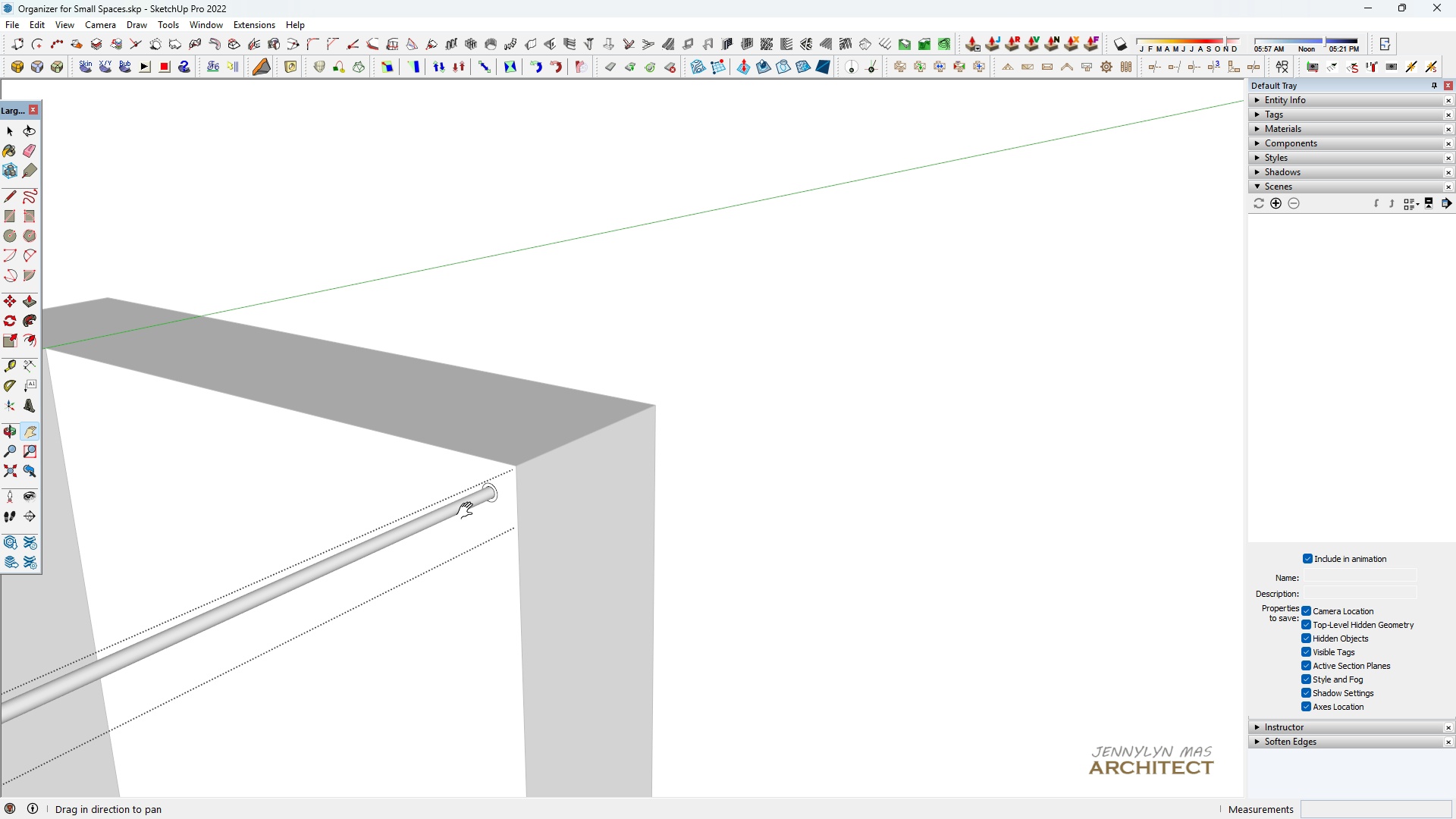 
scroll: coordinate [422, 517], scroll_direction: down, amount: 4.0
 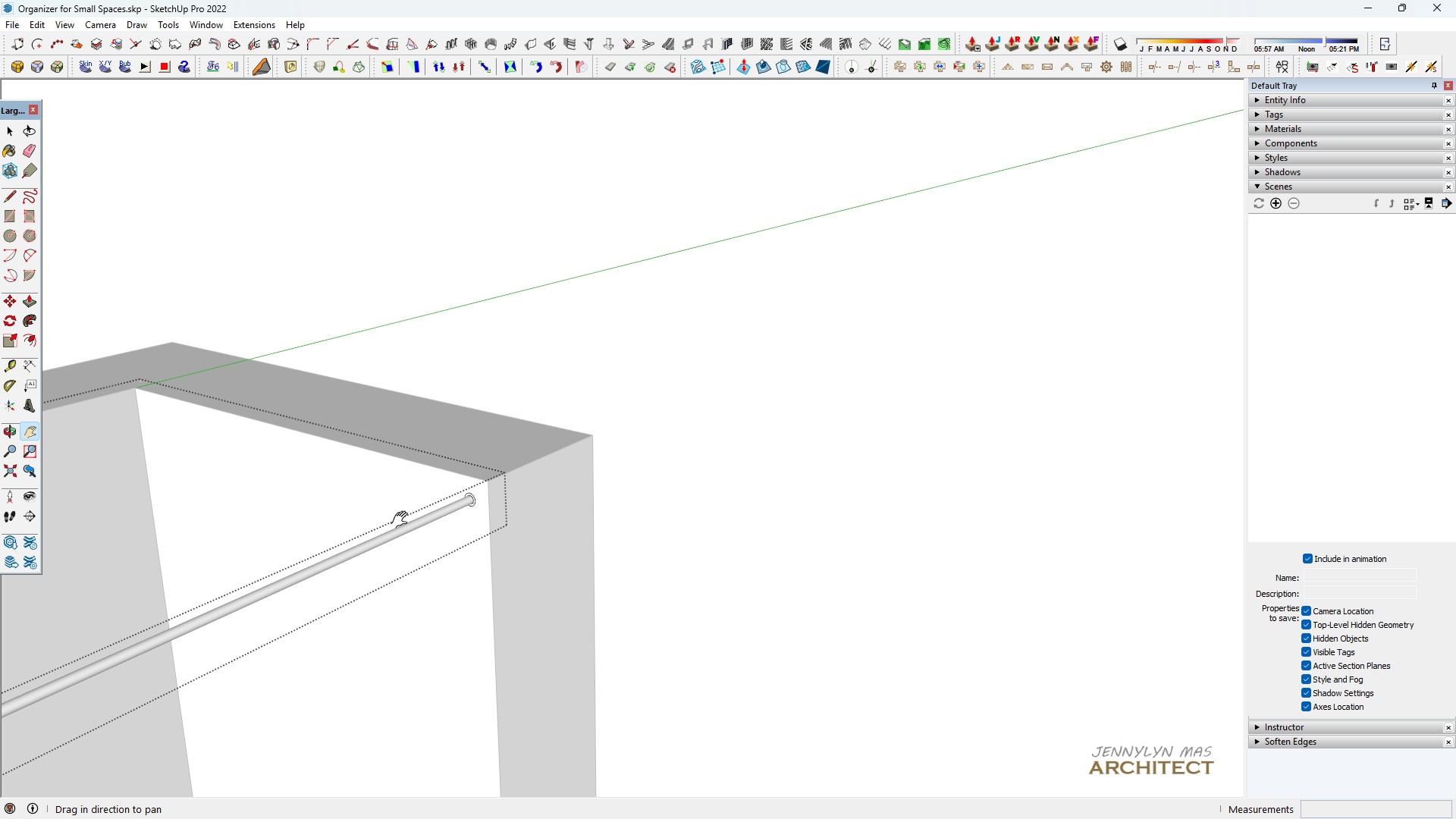 
left_click_drag(start_coordinate=[402, 520], to_coordinate=[896, 422])
 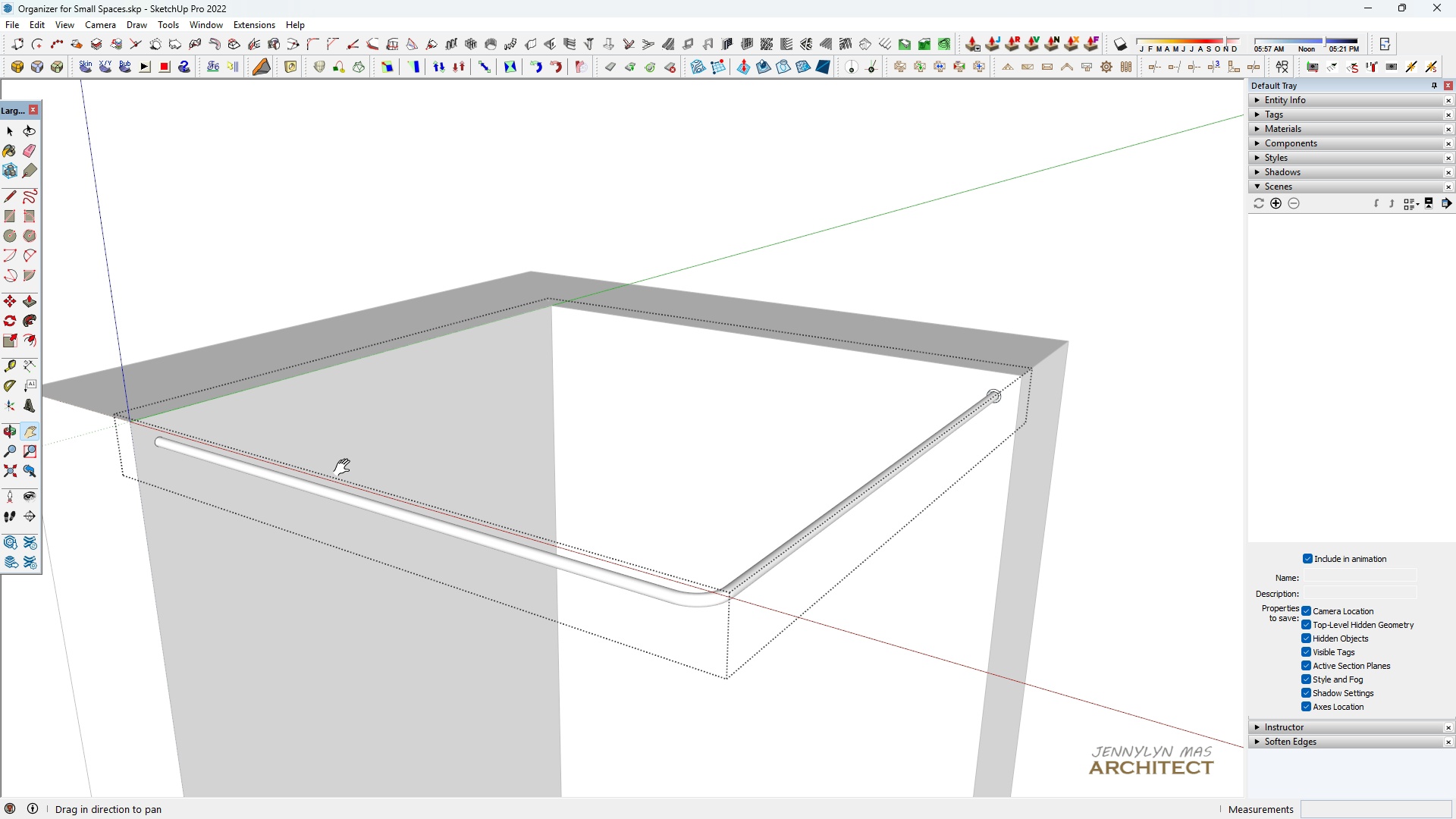 
scroll: coordinate [345, 468], scroll_direction: up, amount: 4.0
 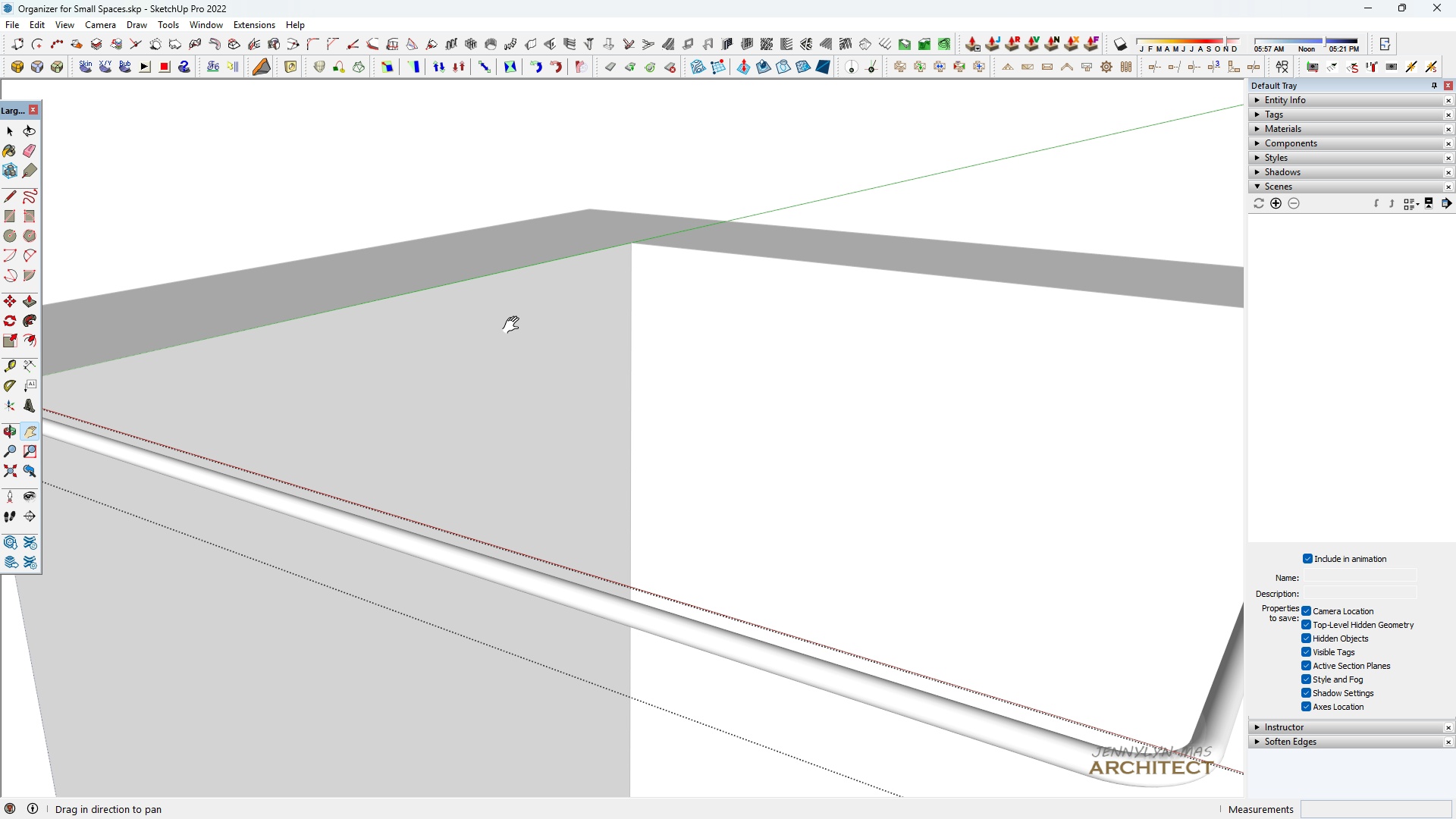 
left_click_drag(start_coordinate=[373, 389], to_coordinate=[478, 388])
 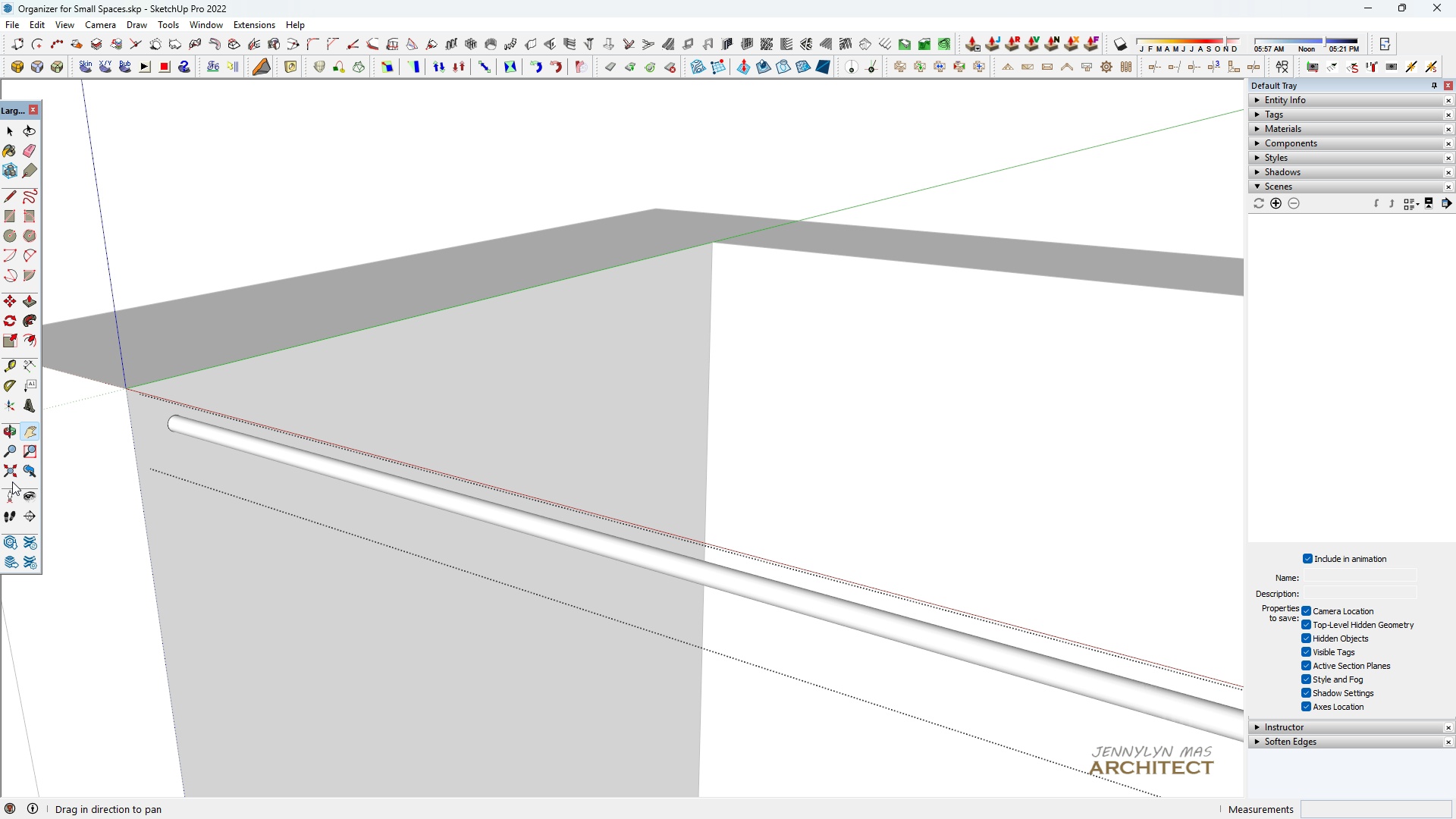 
scroll: coordinate [140, 407], scroll_direction: up, amount: 13.0
 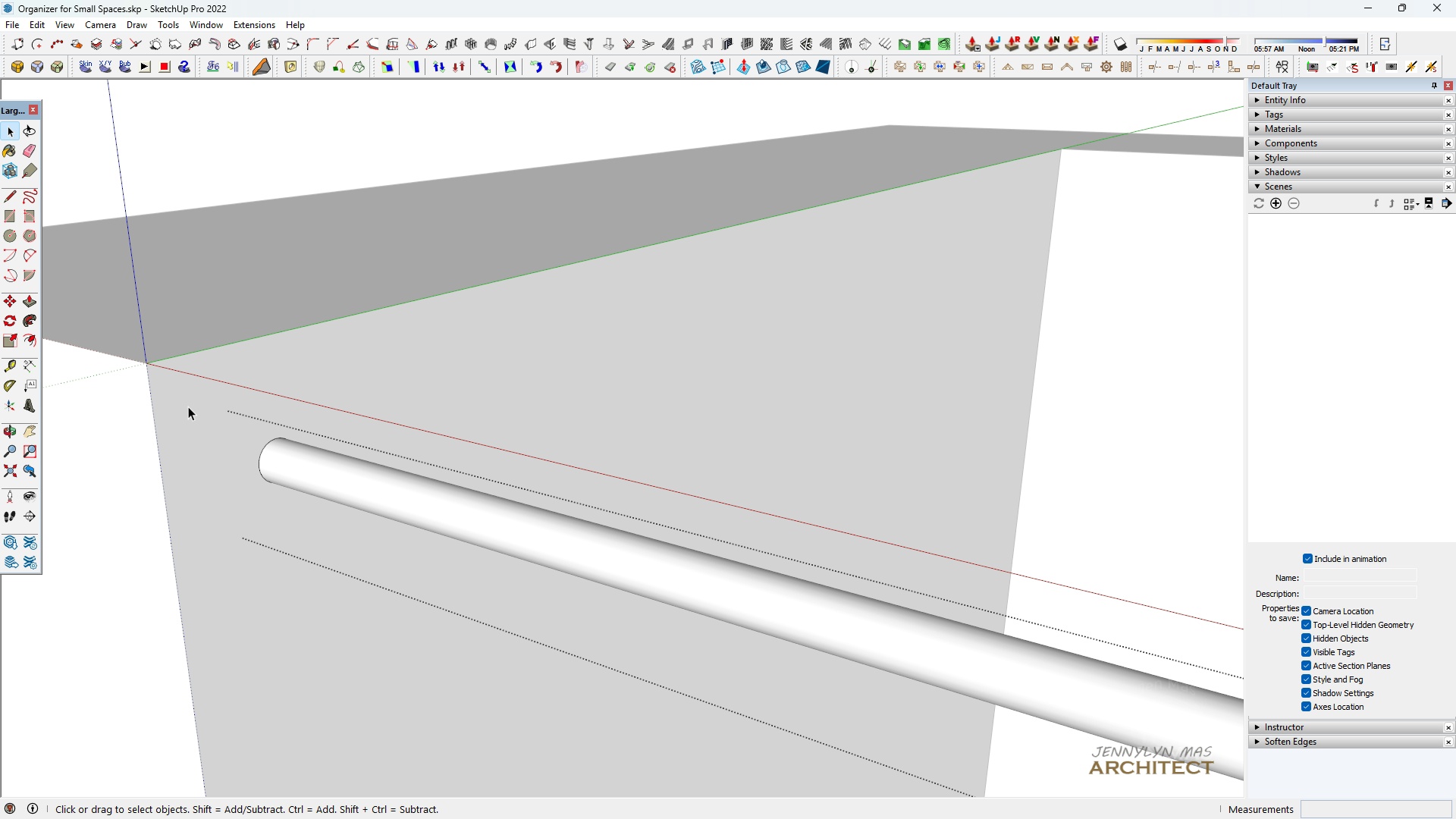 
left_click_drag(start_coordinate=[188, 400], to_coordinate=[351, 557])
 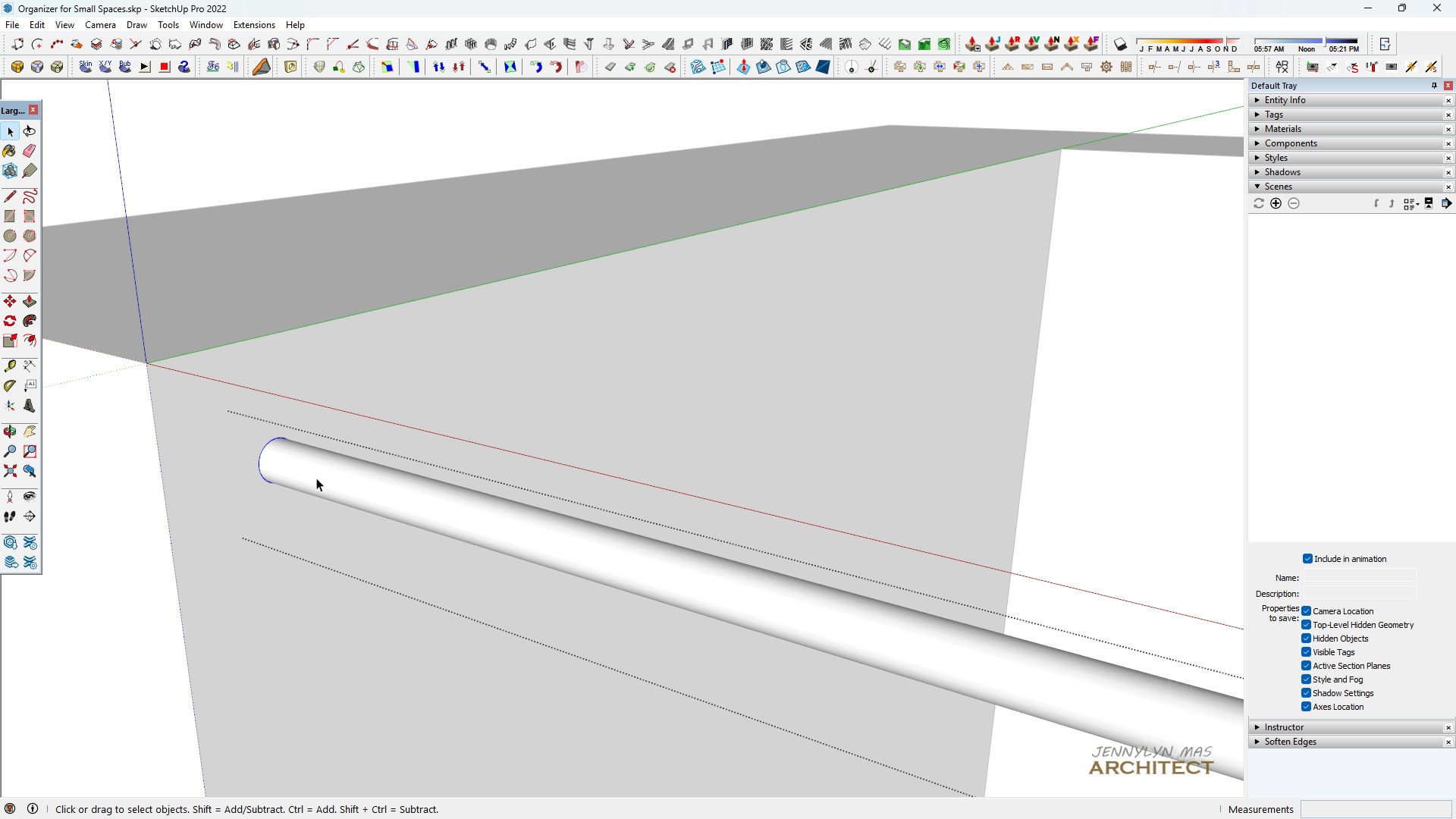 
scroll: coordinate [166, 380], scroll_direction: up, amount: 6.0
 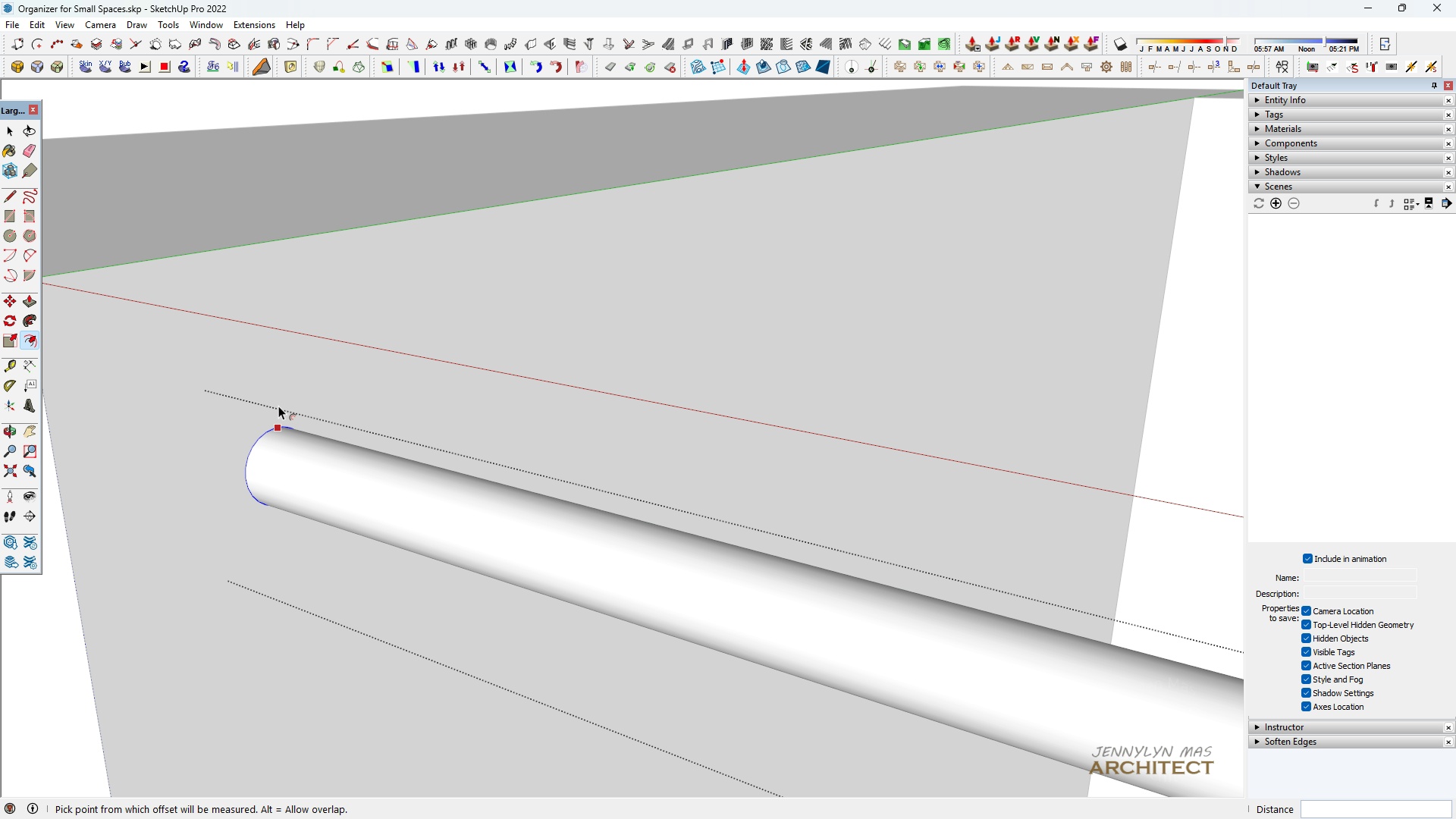 
double_click([278, 406])
 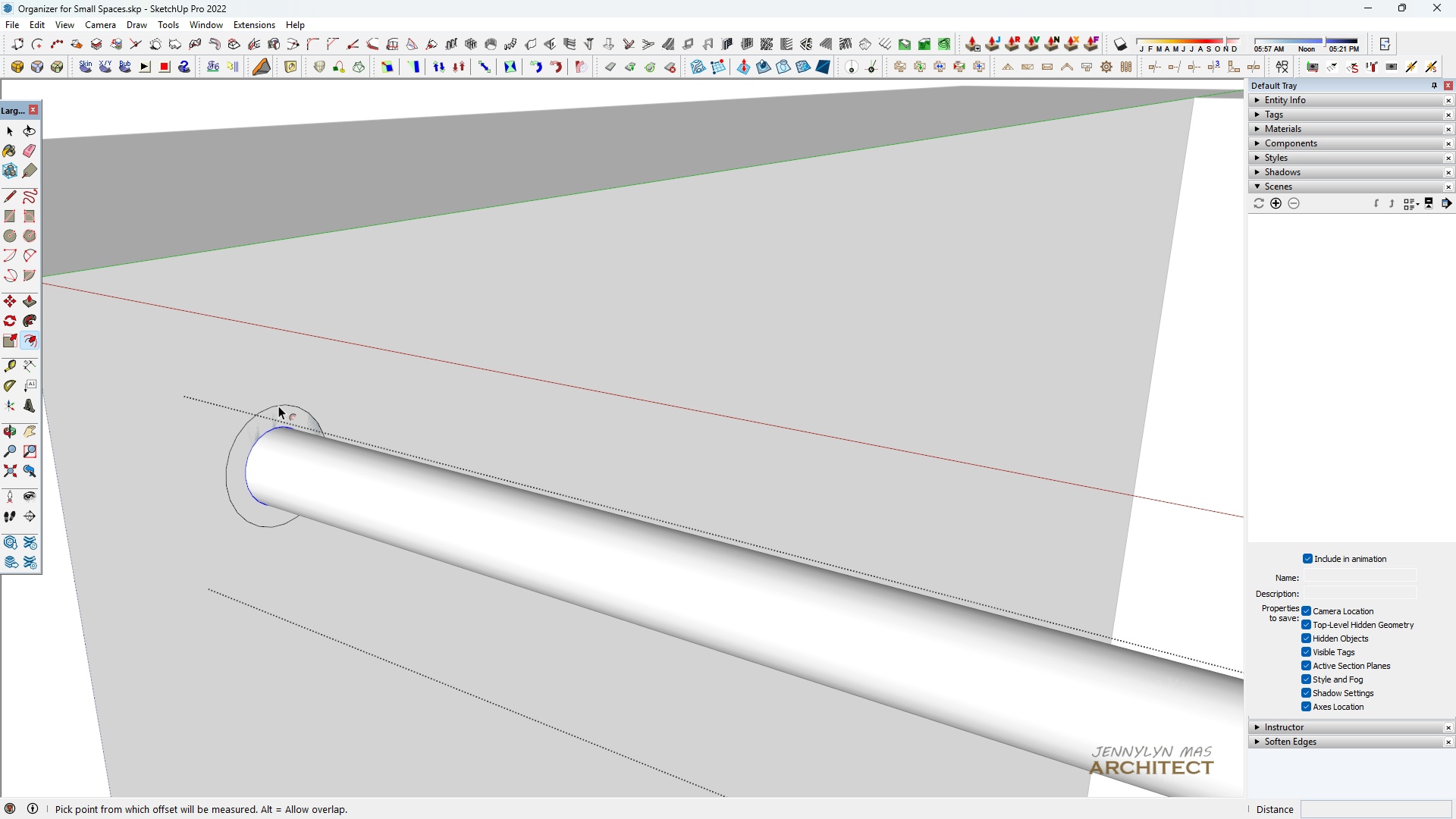 
key(Space)
 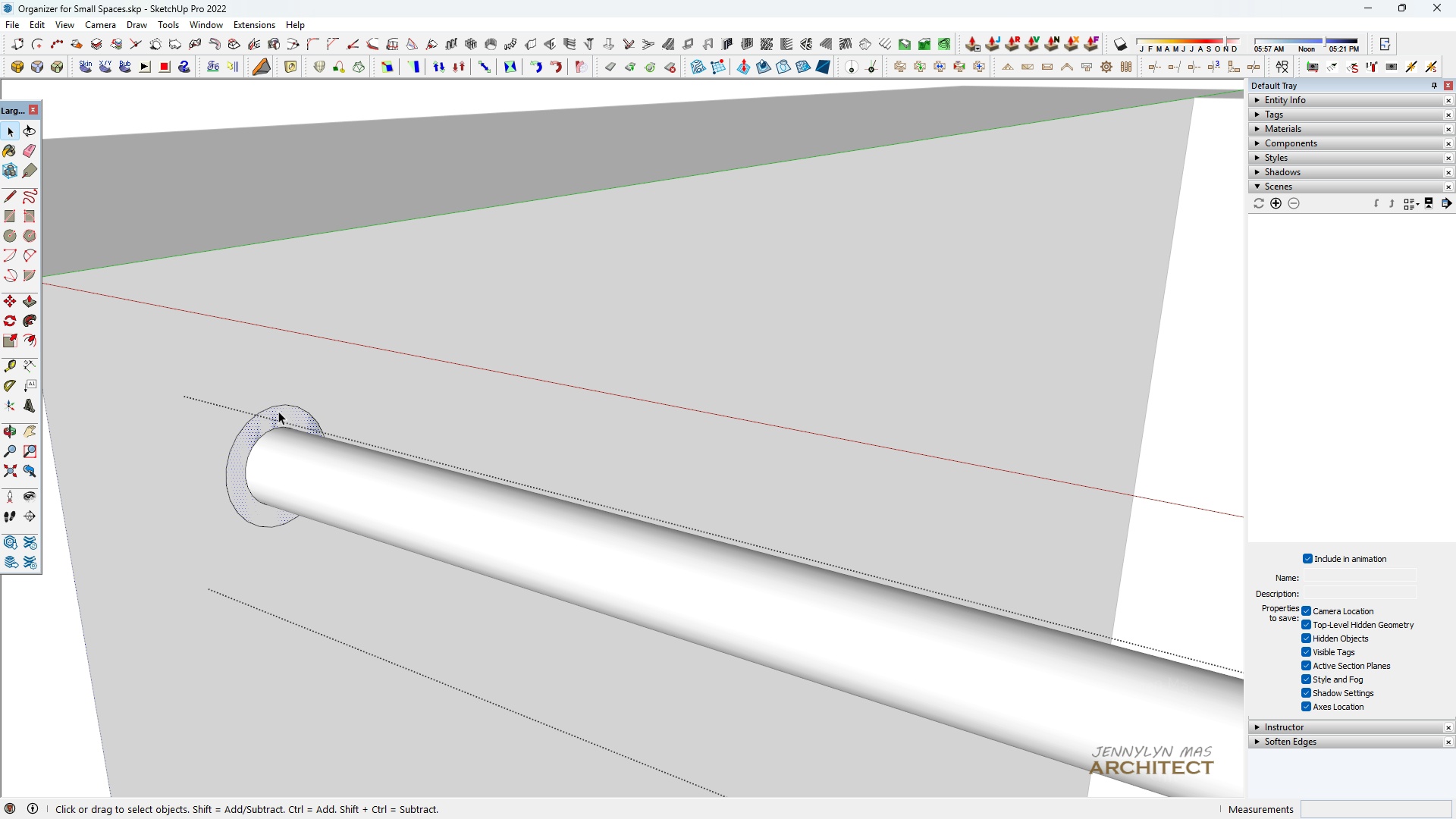 
double_click([278, 411])
 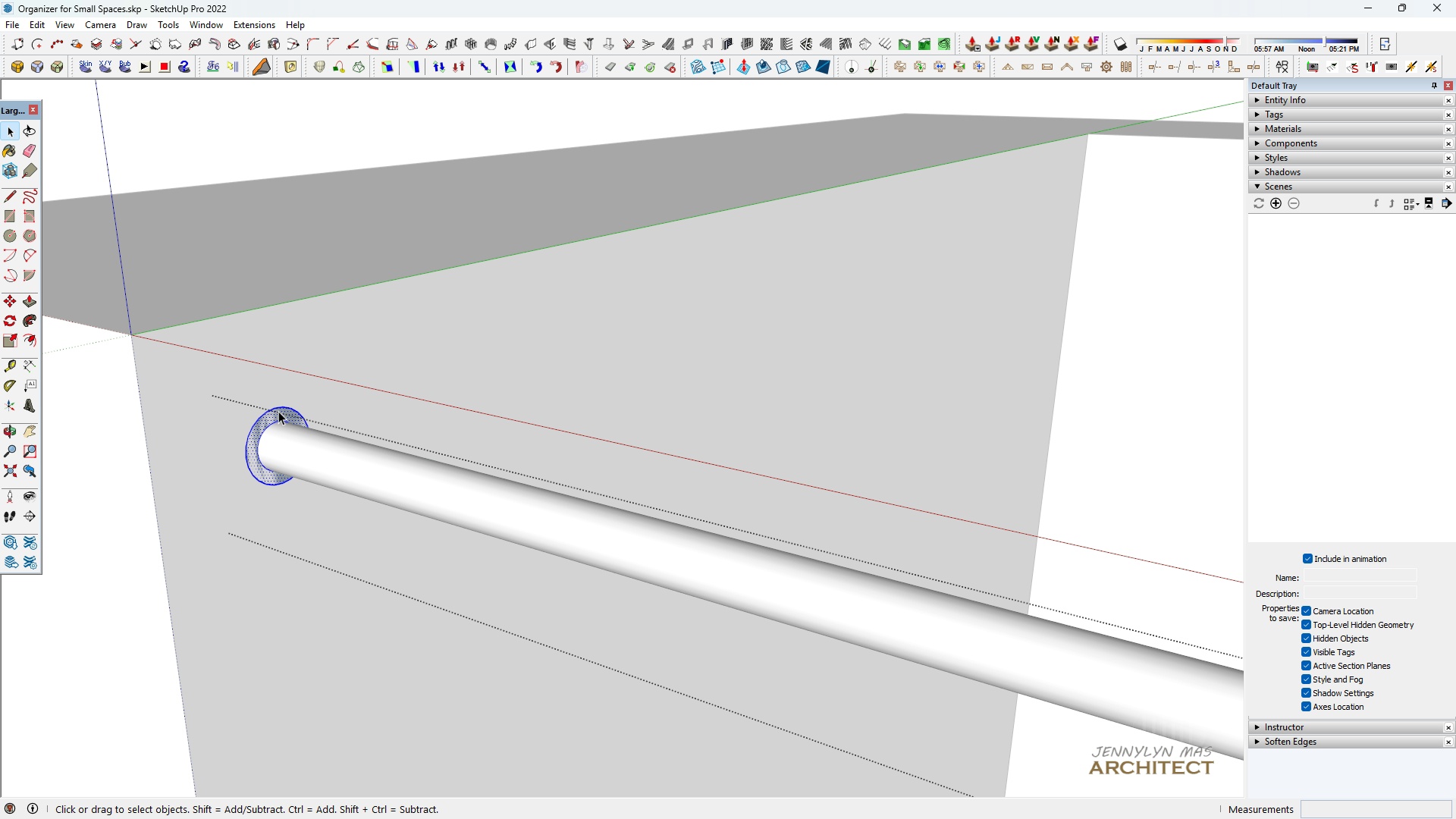 
scroll: coordinate [264, 413], scroll_direction: down, amount: 13.0
 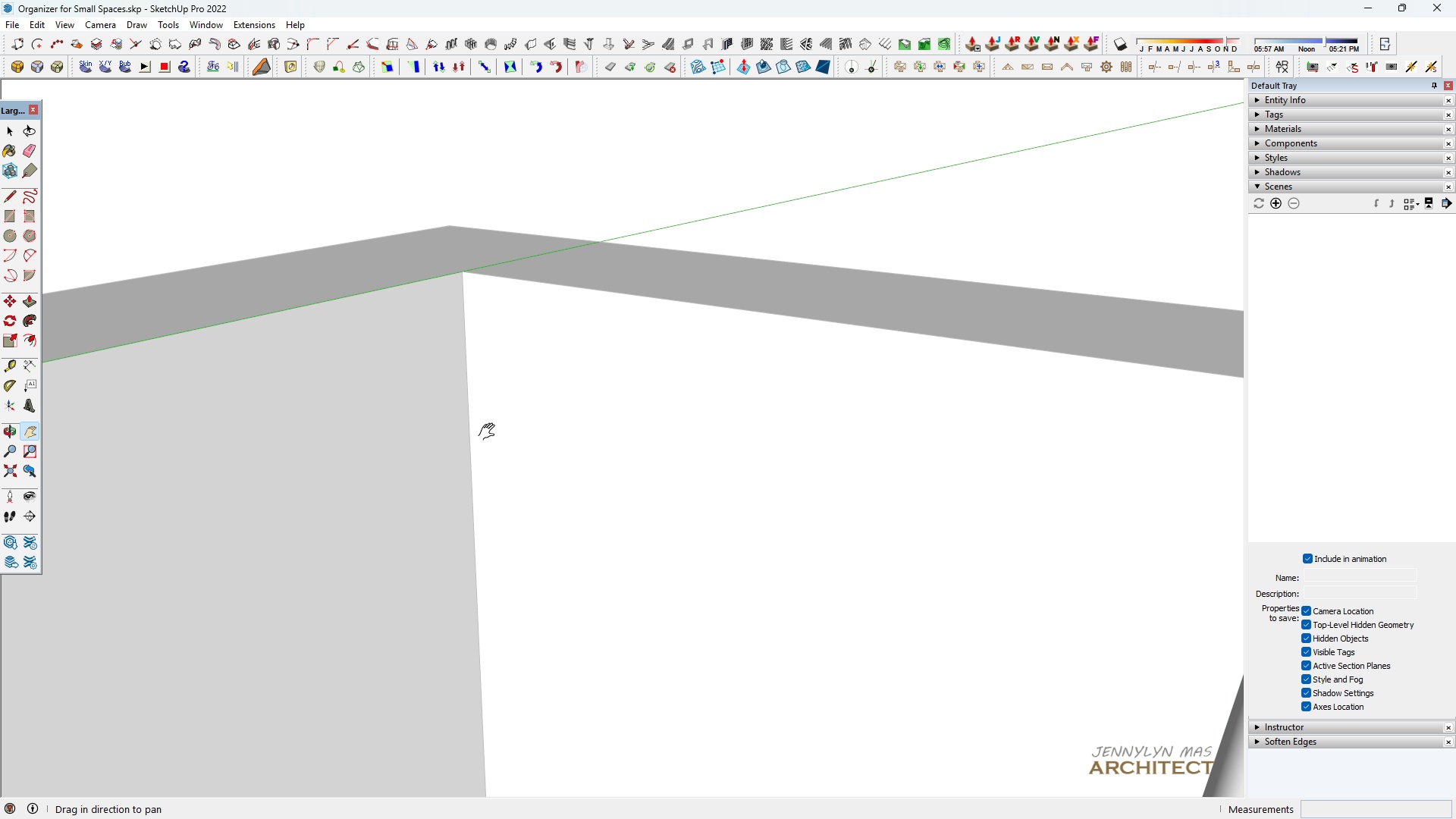 
type( hhhh )
 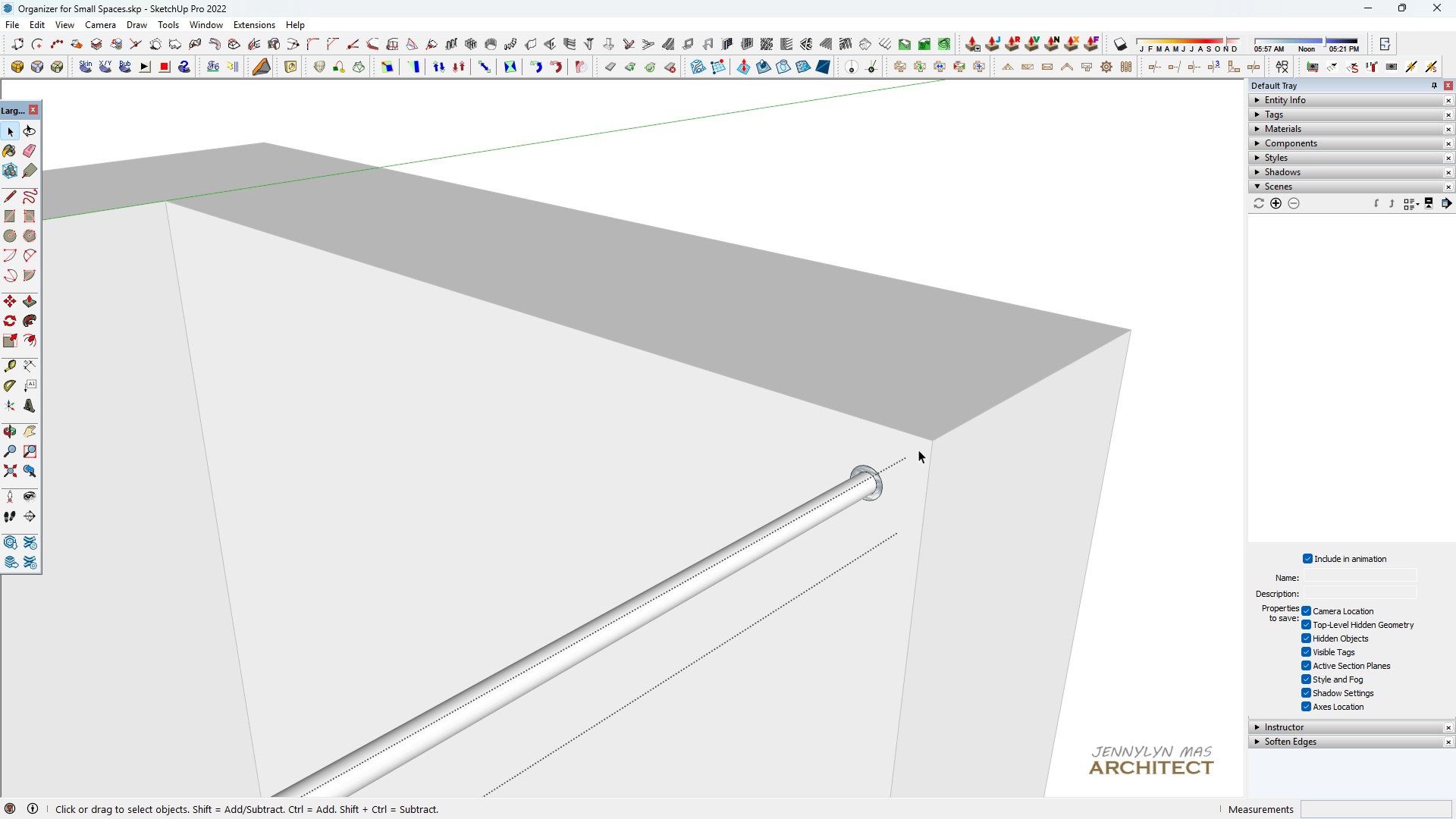 
left_click_drag(start_coordinate=[828, 409], to_coordinate=[402, 478])
 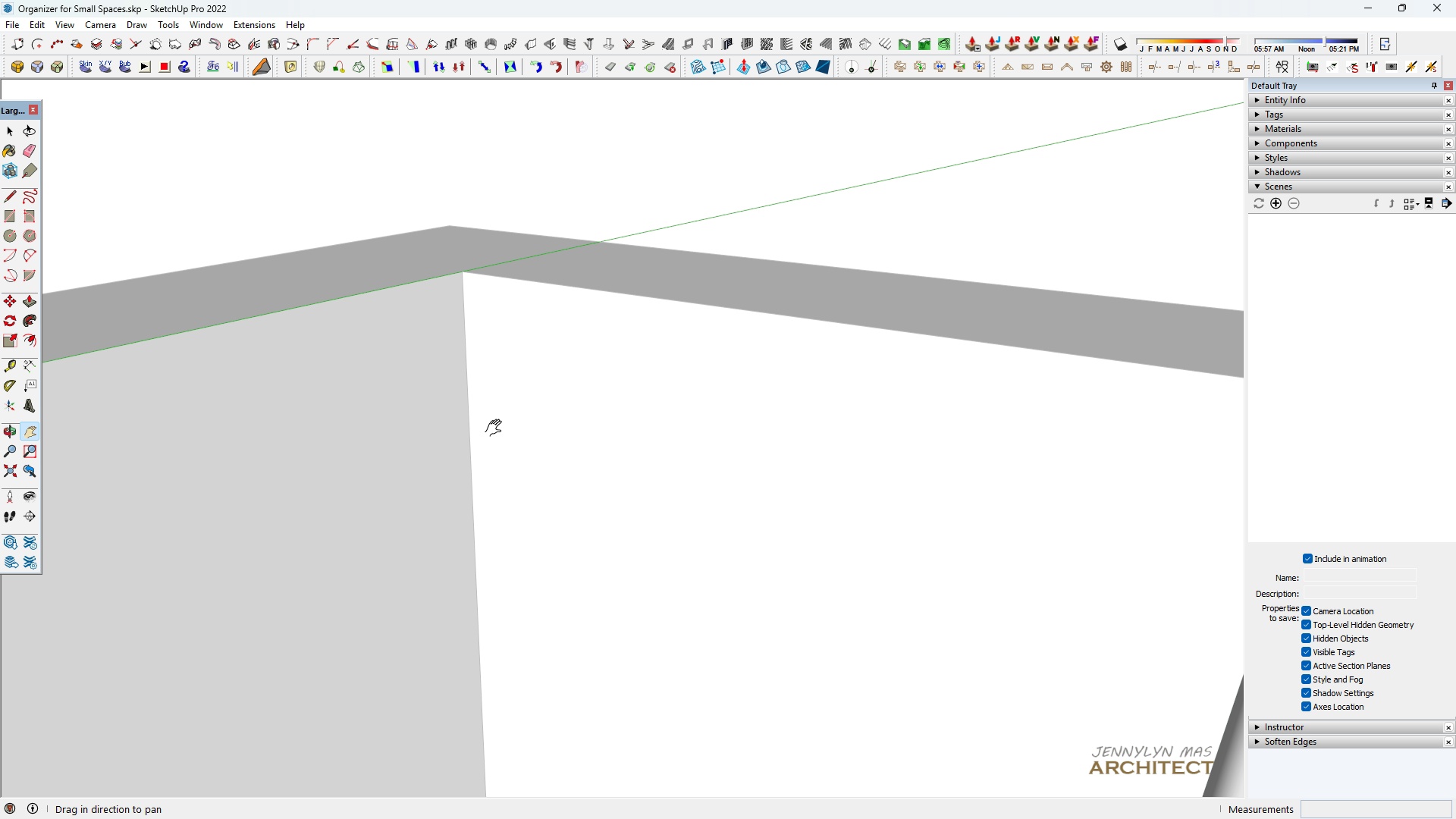 
scroll: coordinate [482, 428], scroll_direction: down, amount: 5.0
 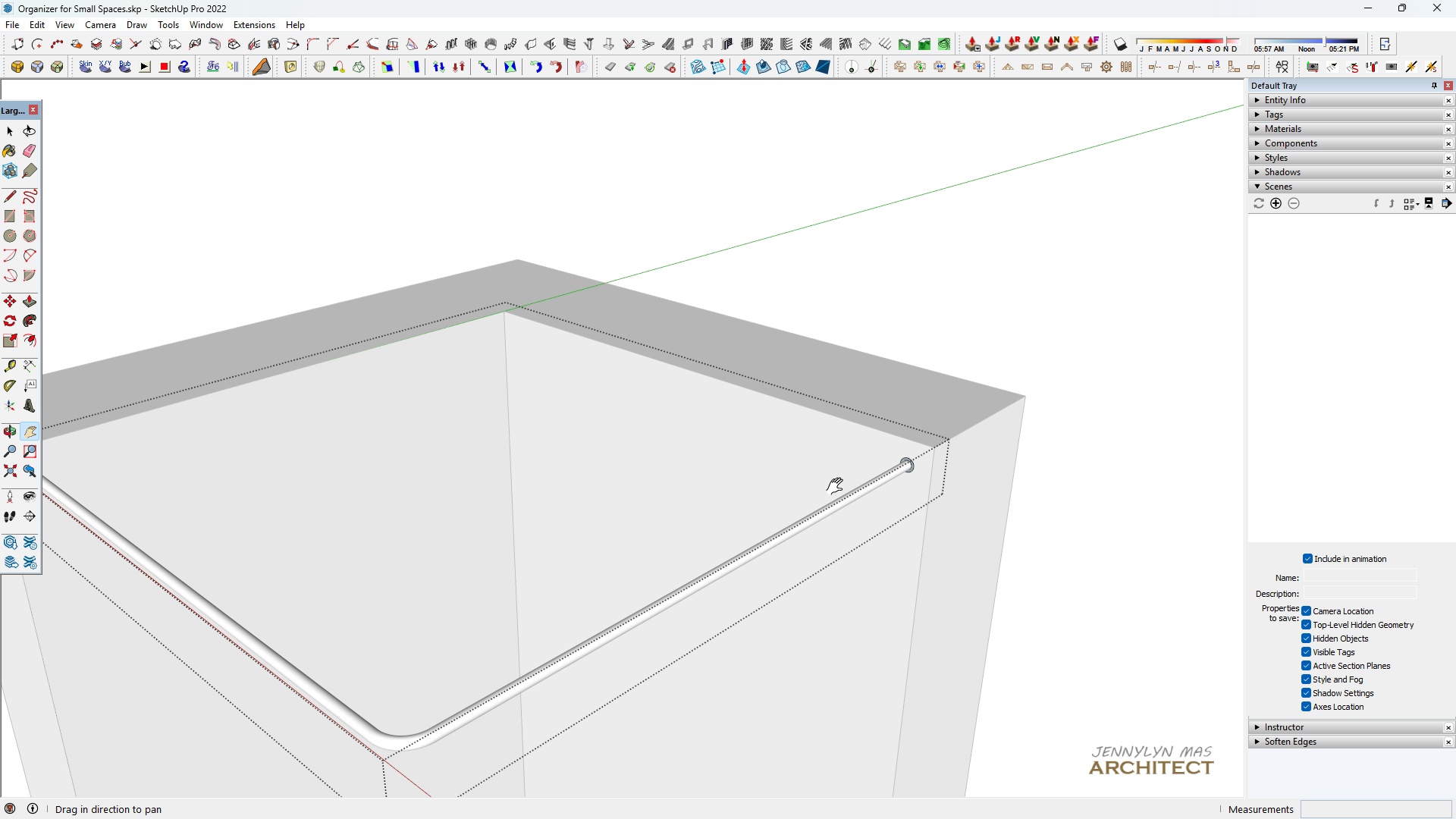 
scroll: coordinate [807, 500], scroll_direction: up, amount: 23.0
 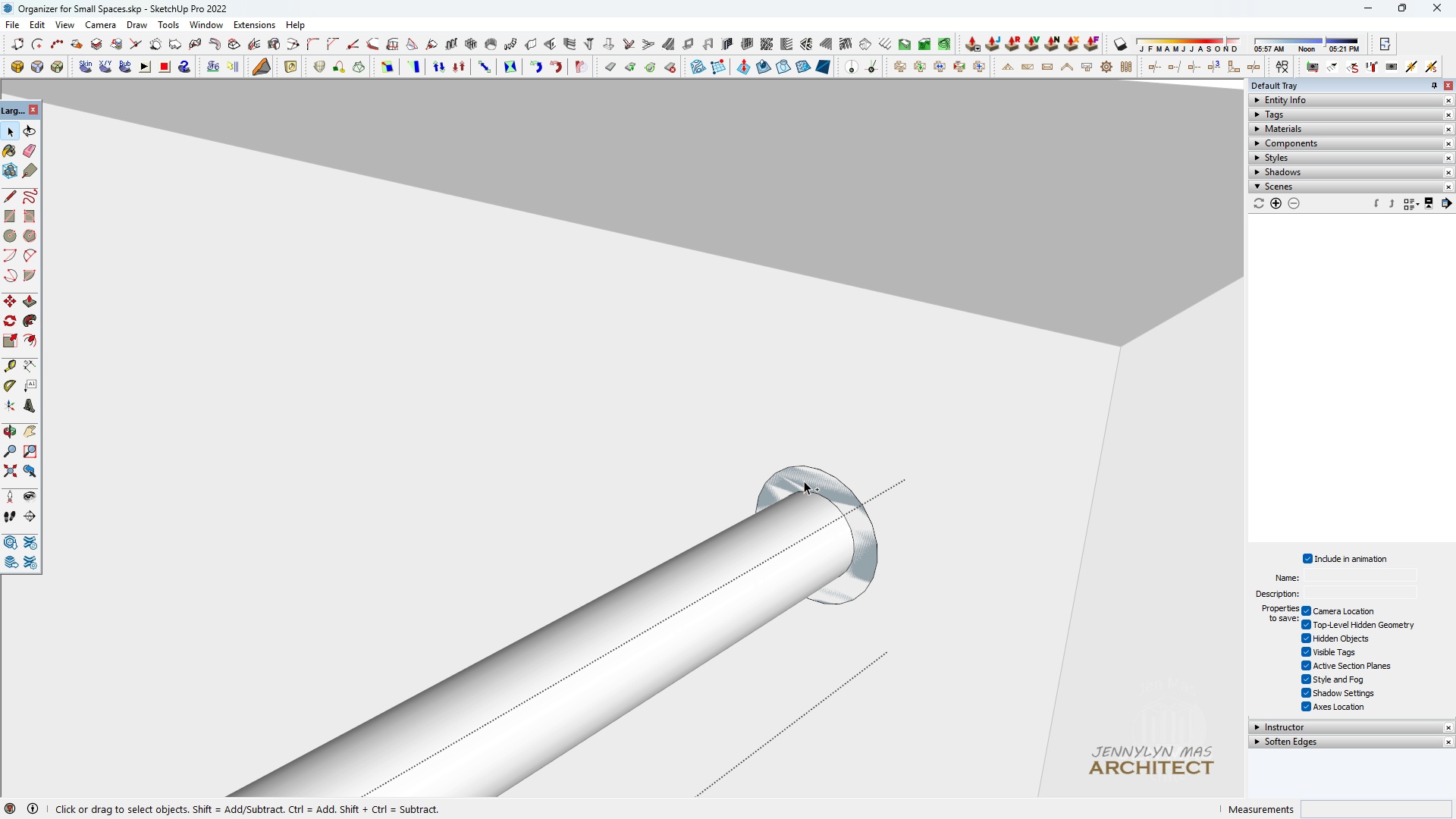 
hold_key(key=ControlLeft, duration=1.36)
left_click([803, 480])
 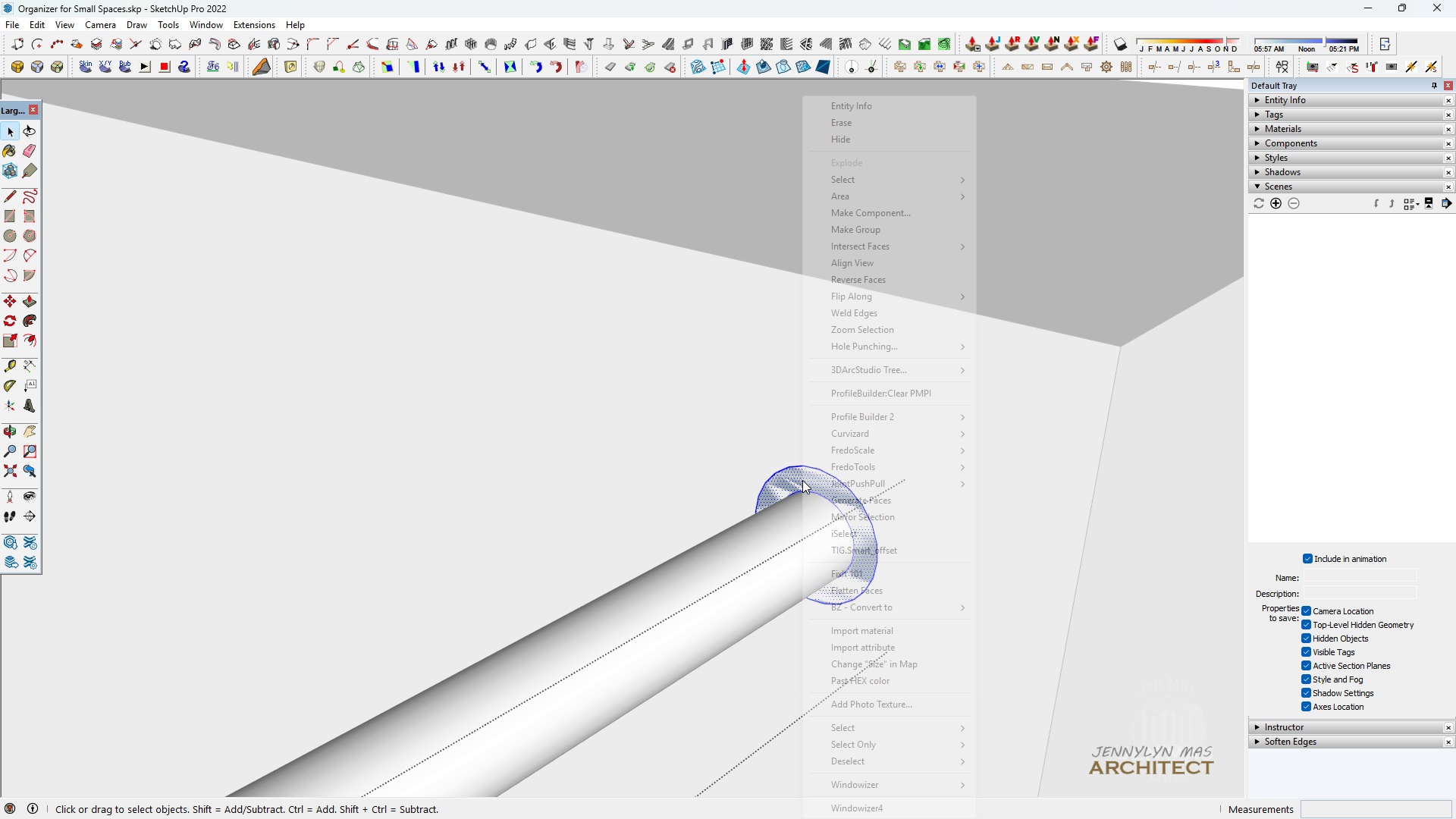 
left_click([802, 480])
 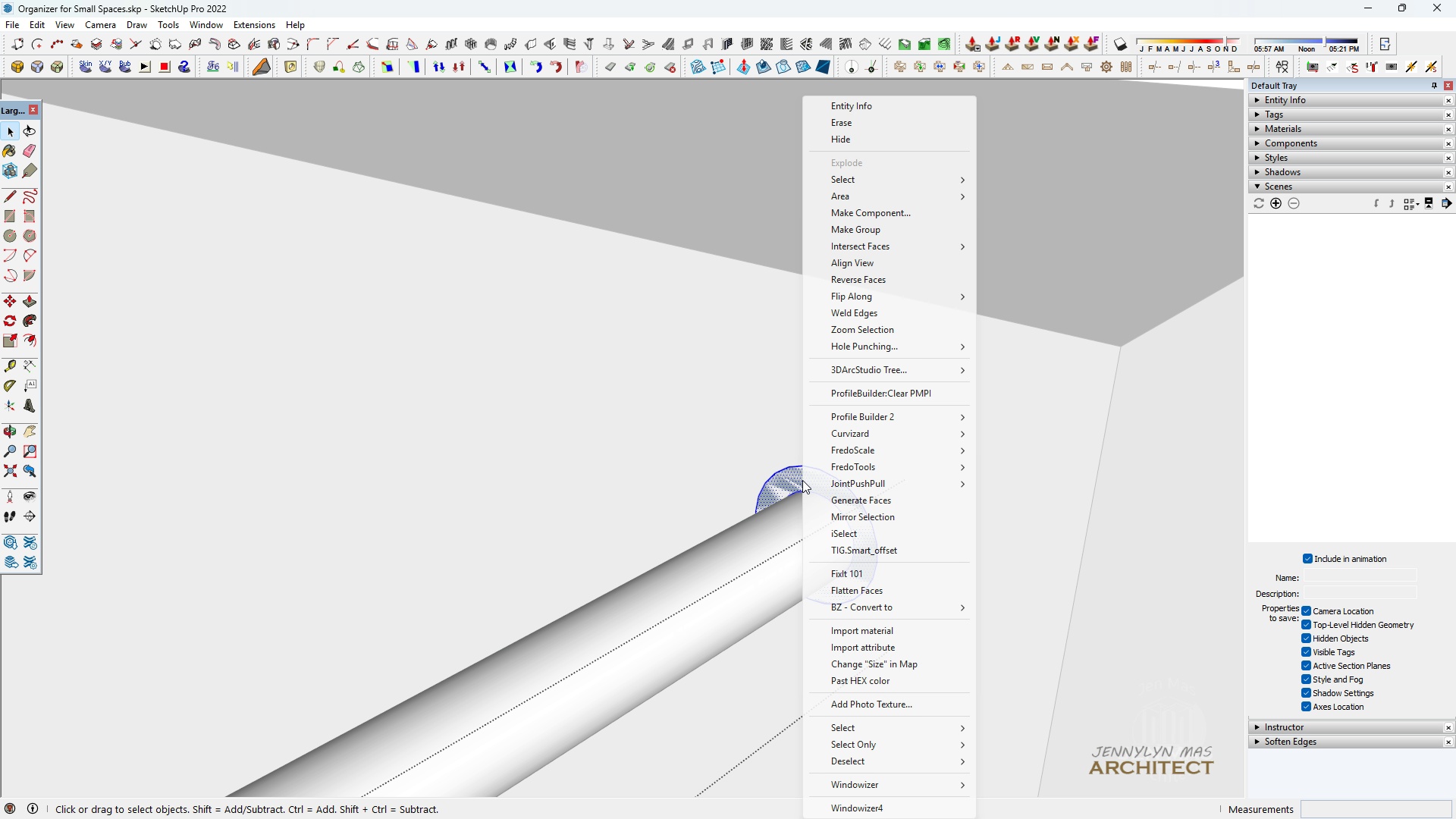 
right_click([802, 480])
 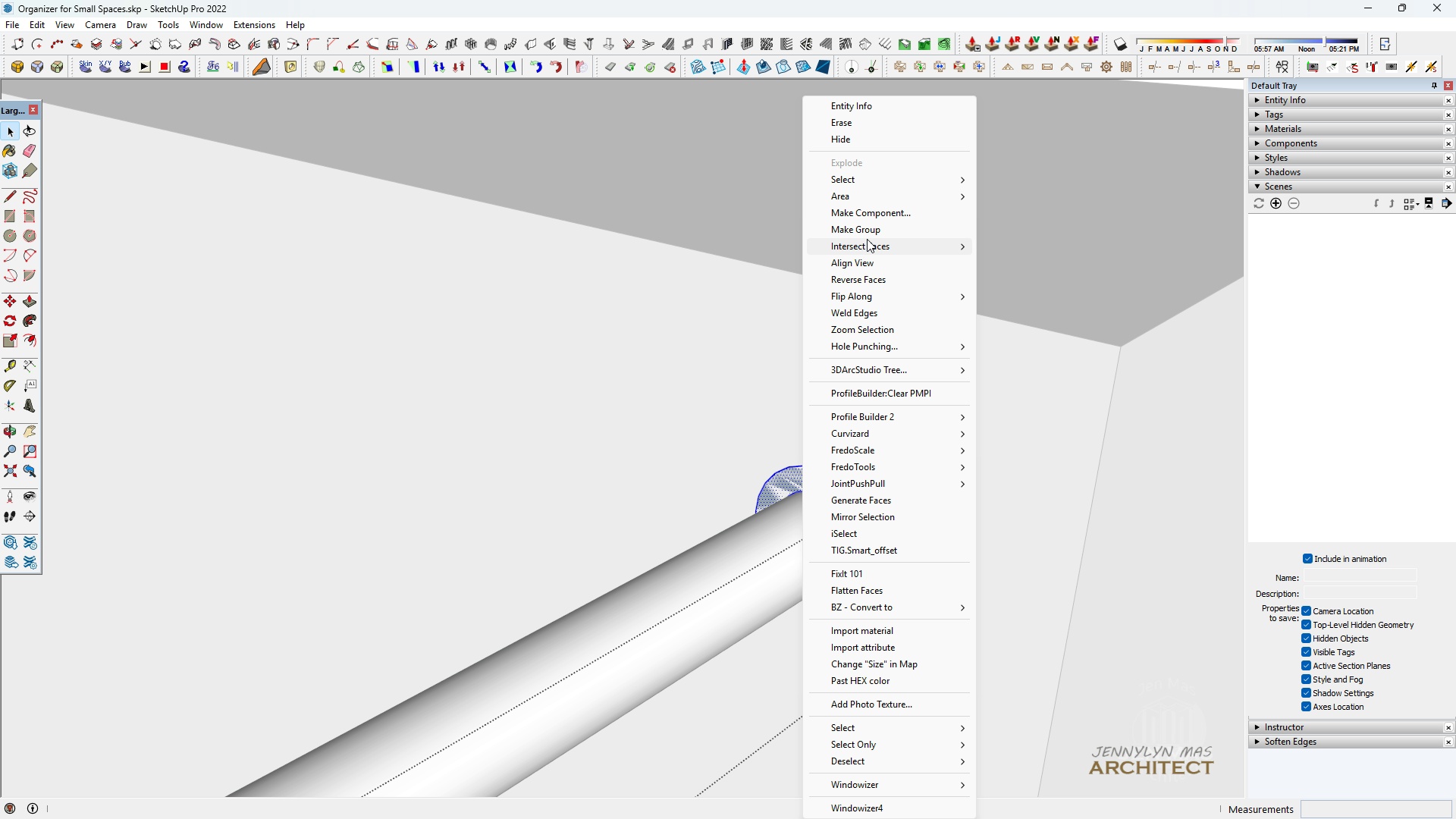 
left_click([867, 232])
 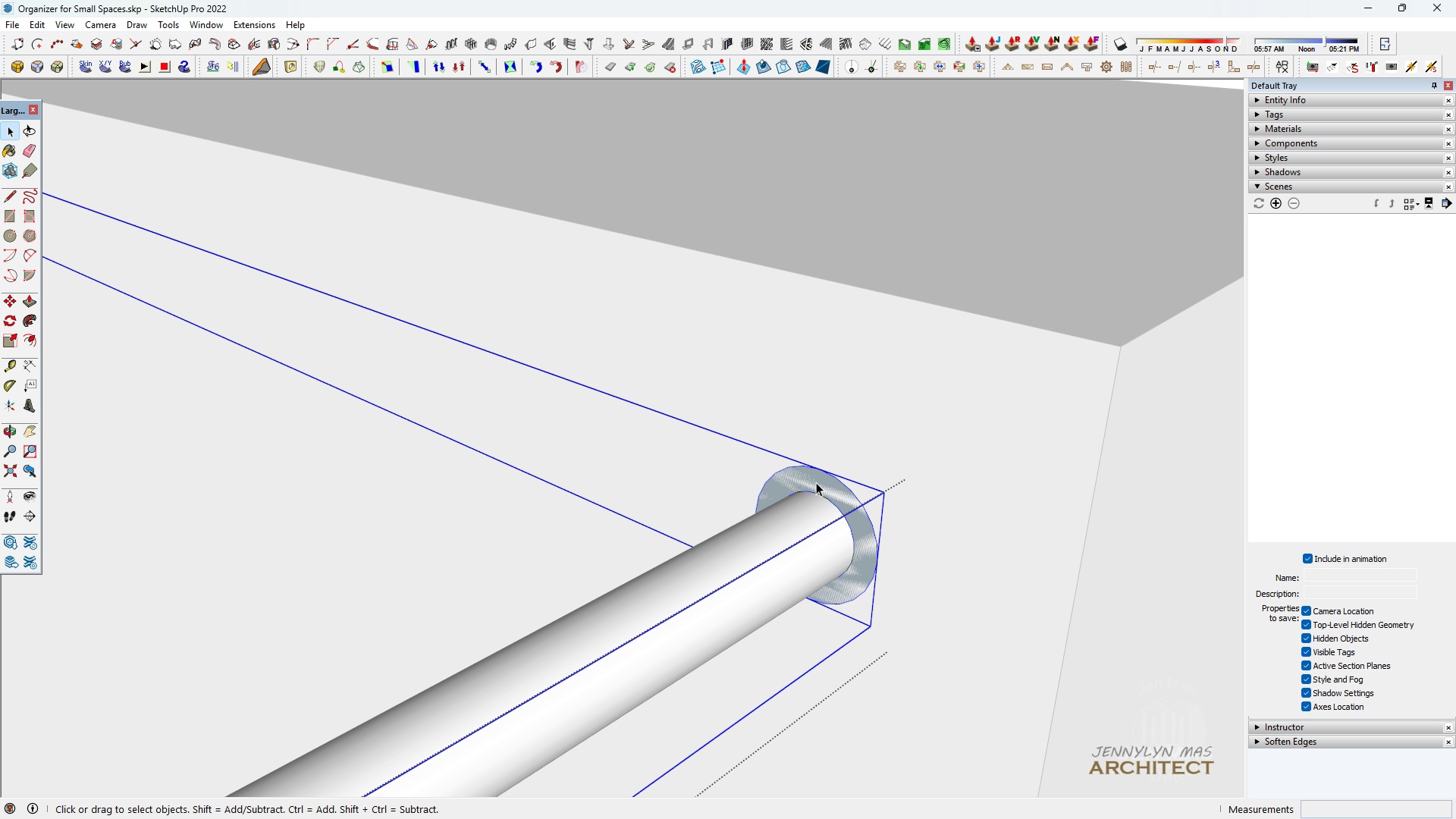 
double_click([816, 482])
 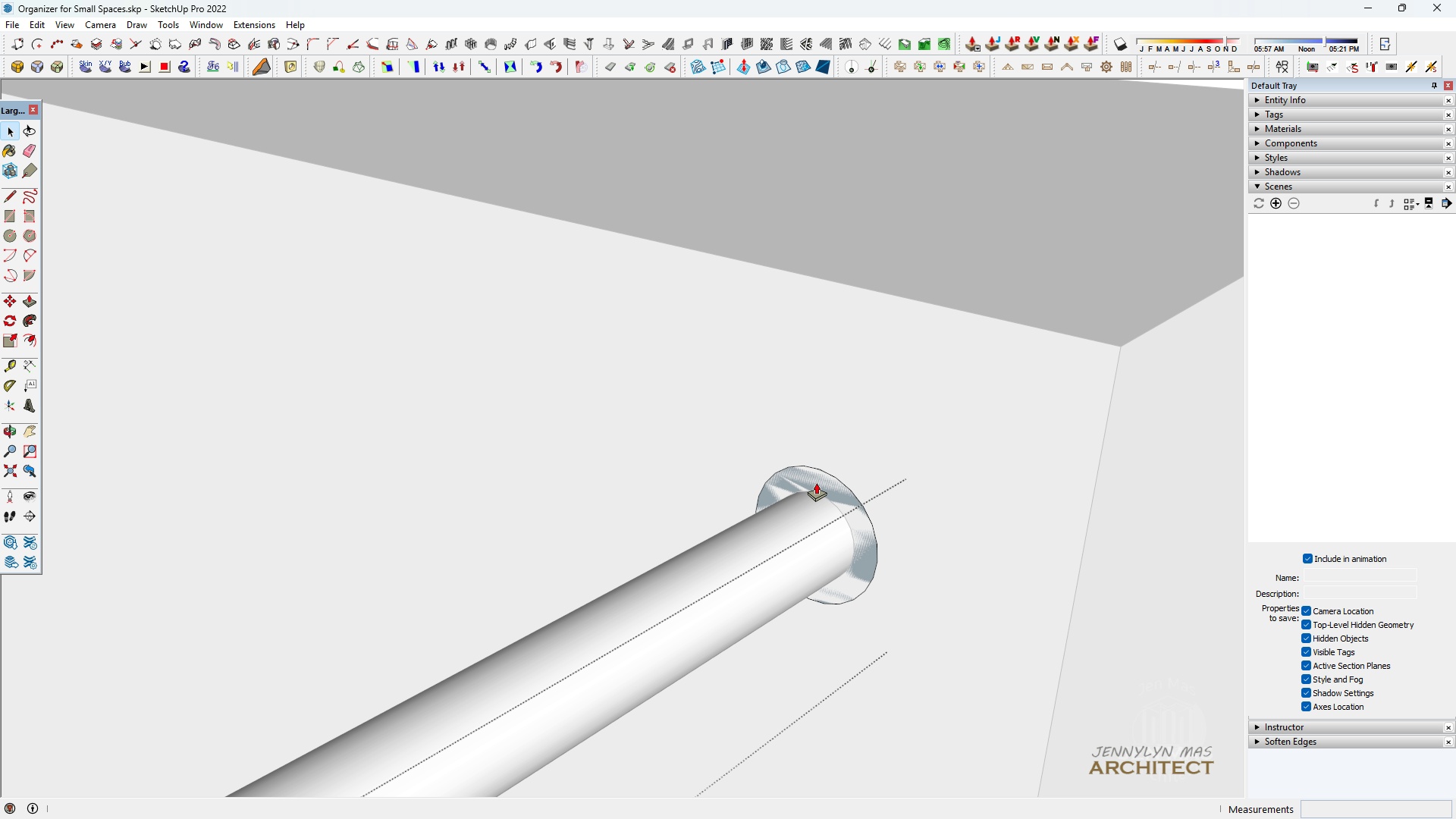 
key(Space)
 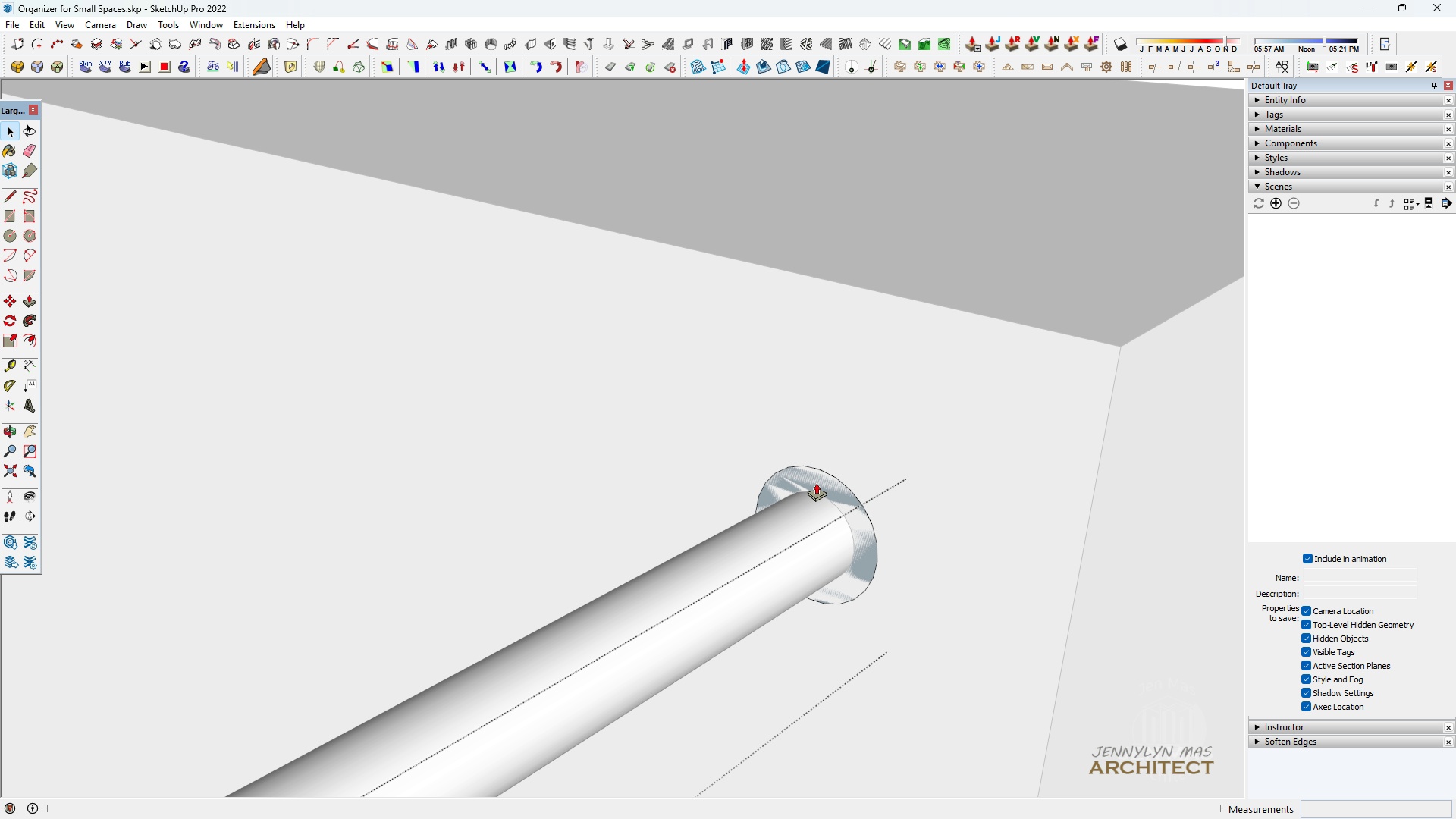 
key(P)
 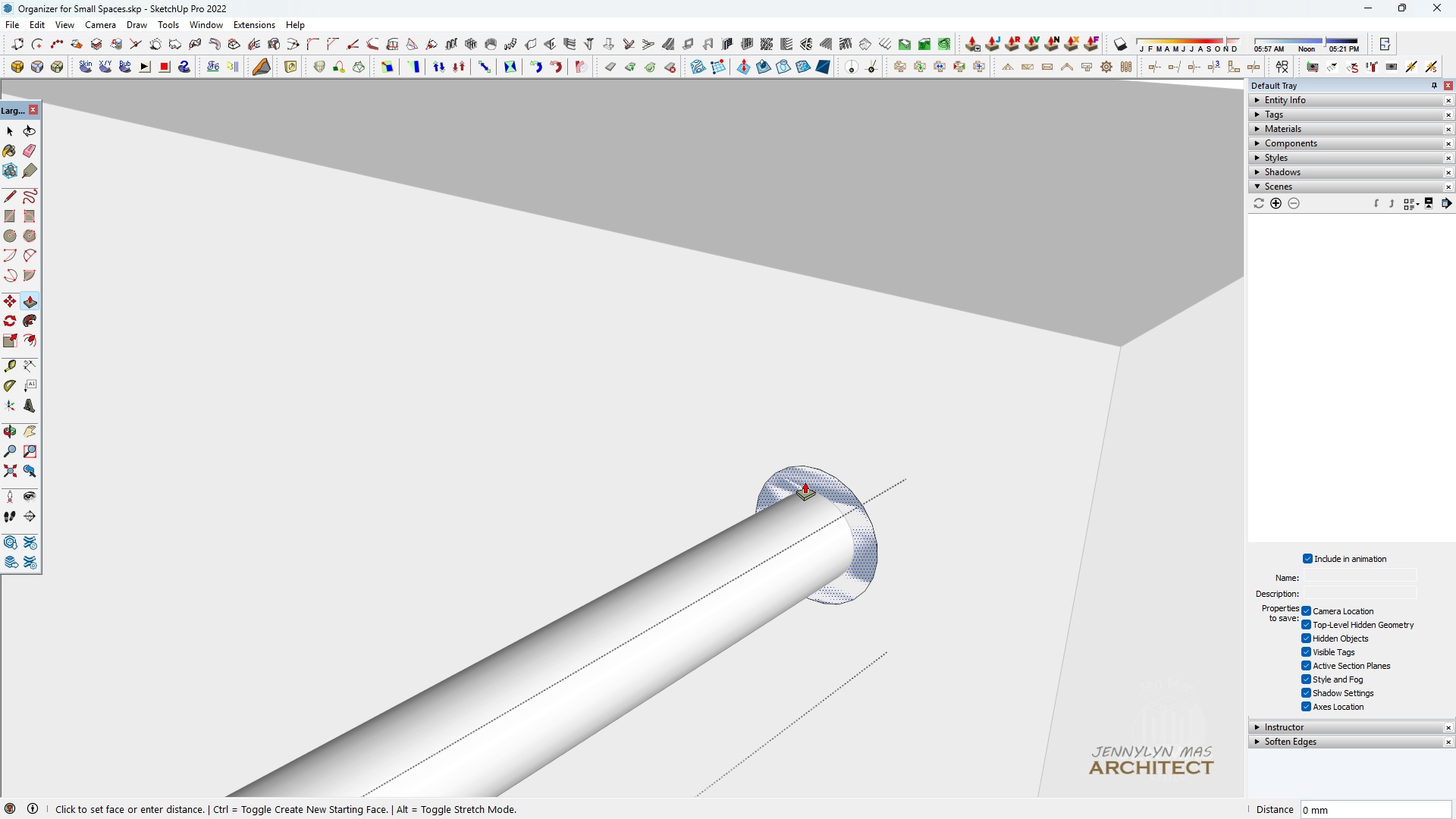 
left_click([805, 482])
 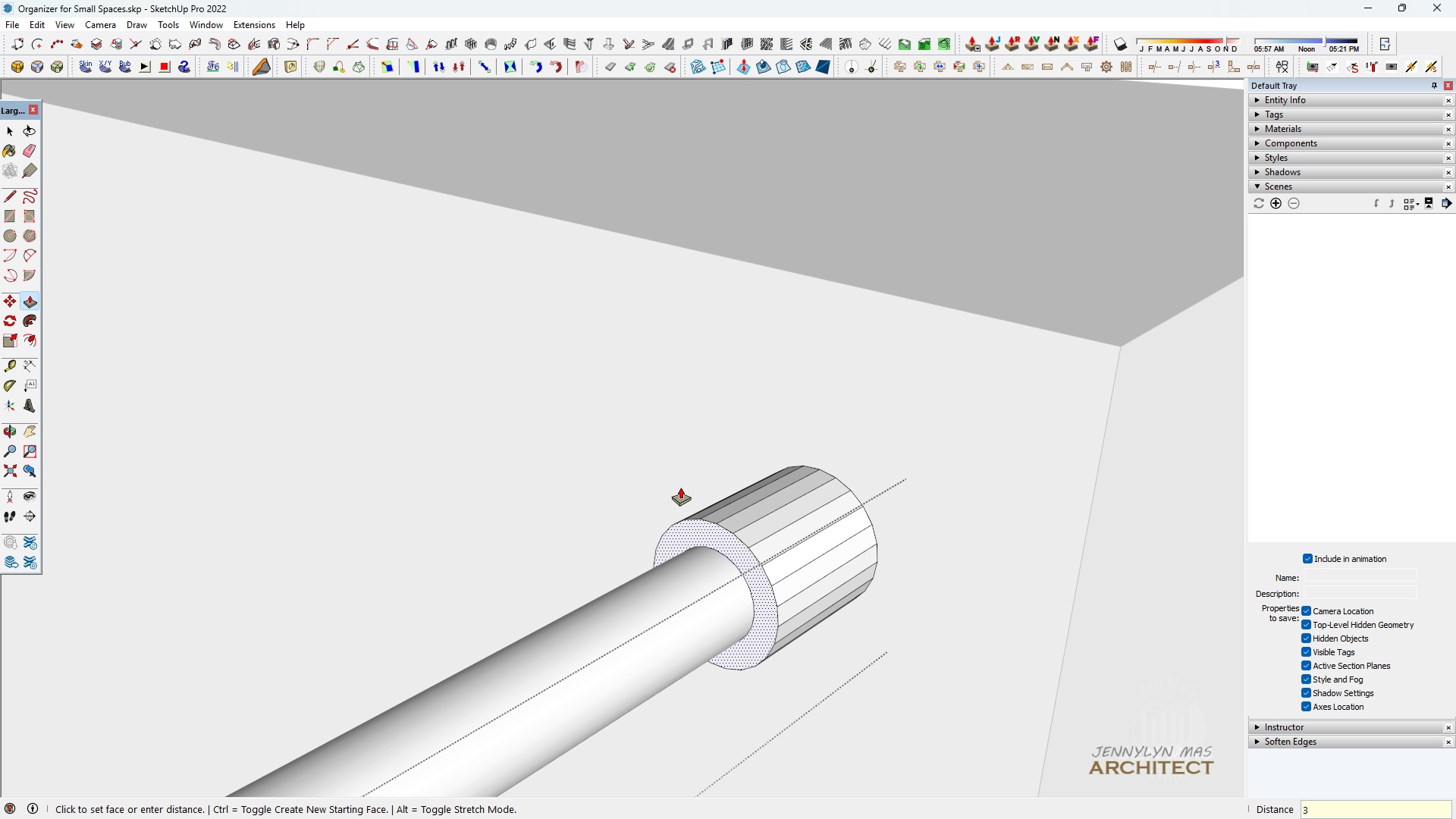 
key(3)
 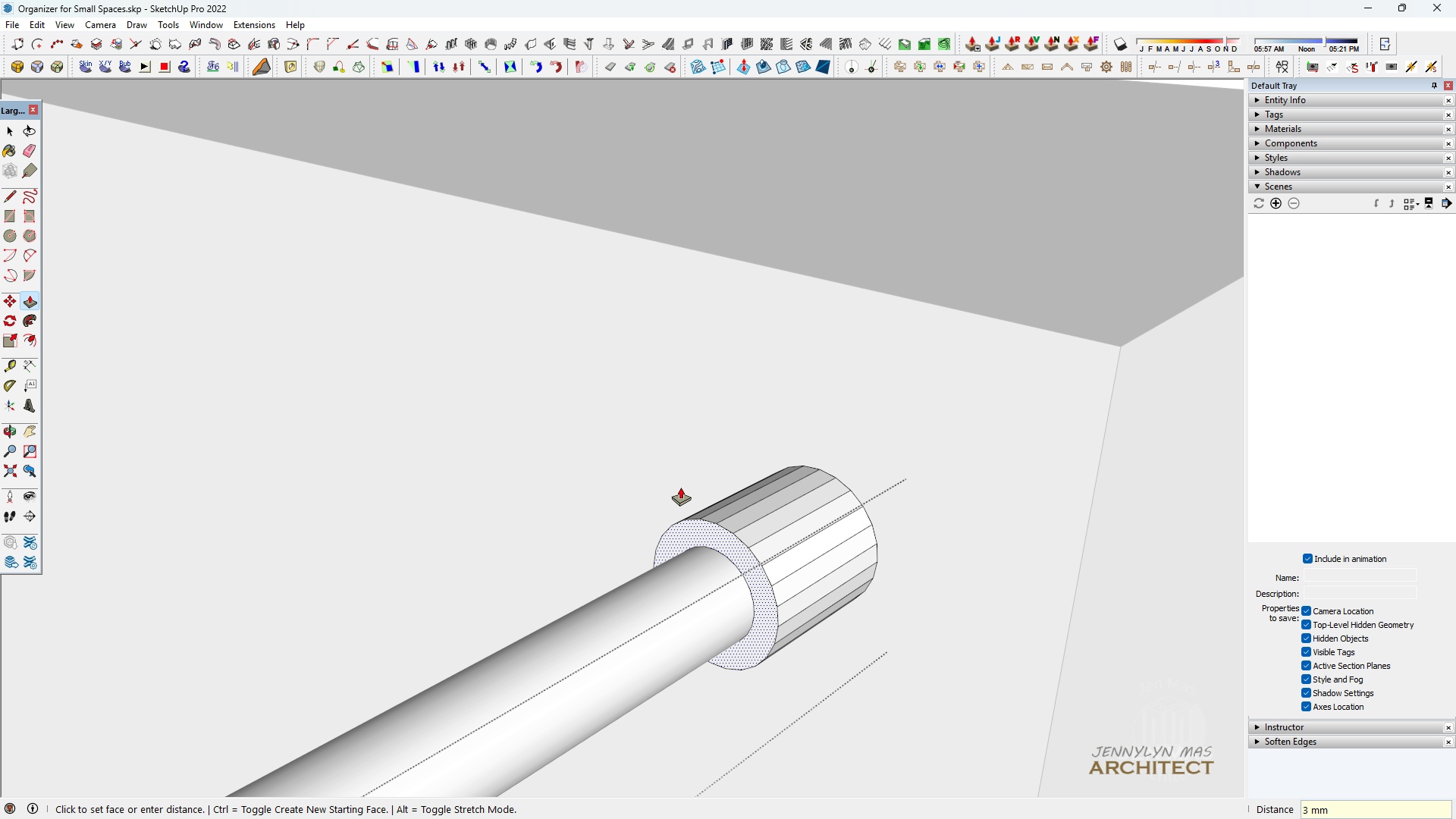 
key(Enter)
 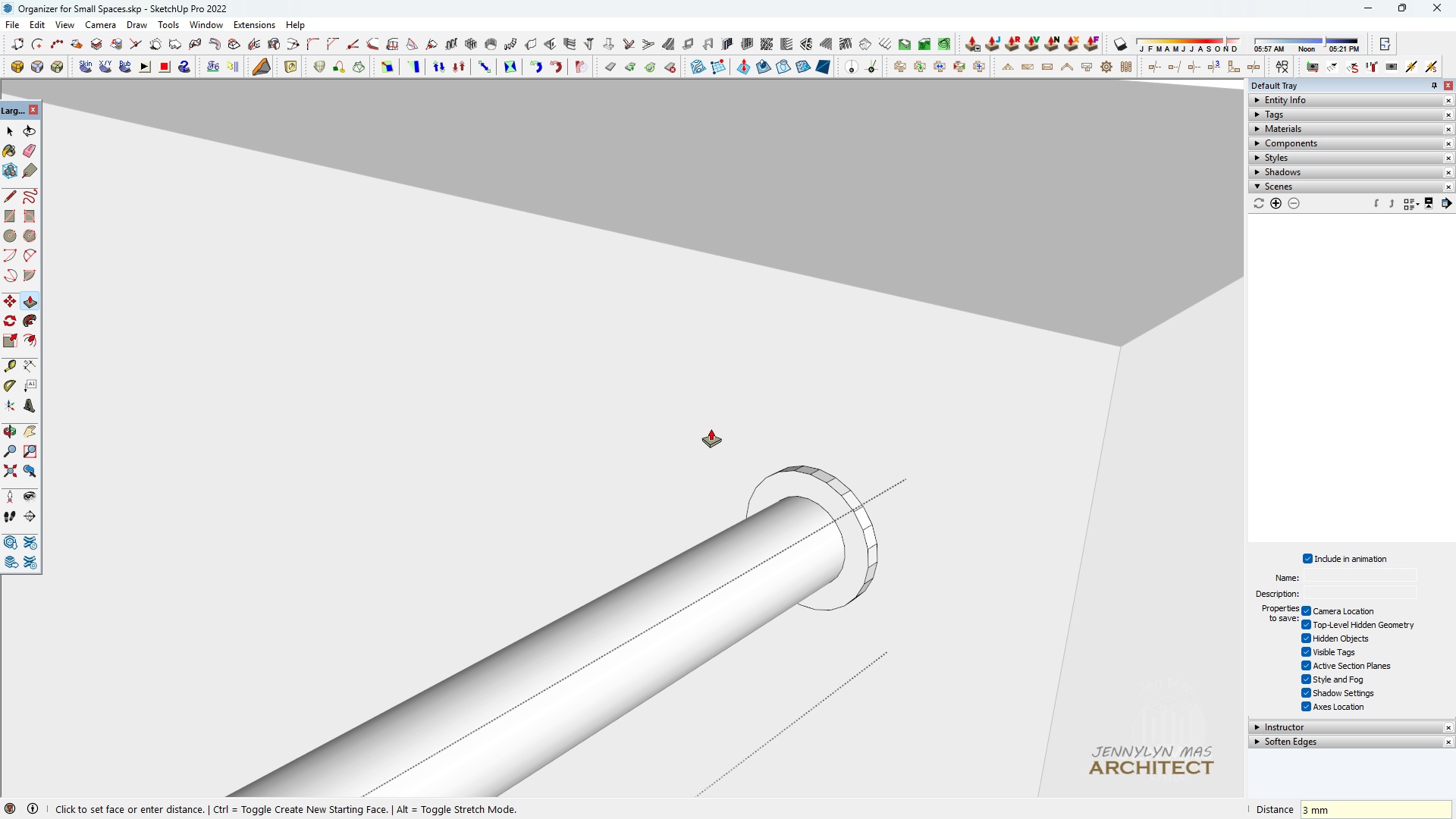 
scroll: coordinate [580, 452], scroll_direction: down, amount: 26.0
 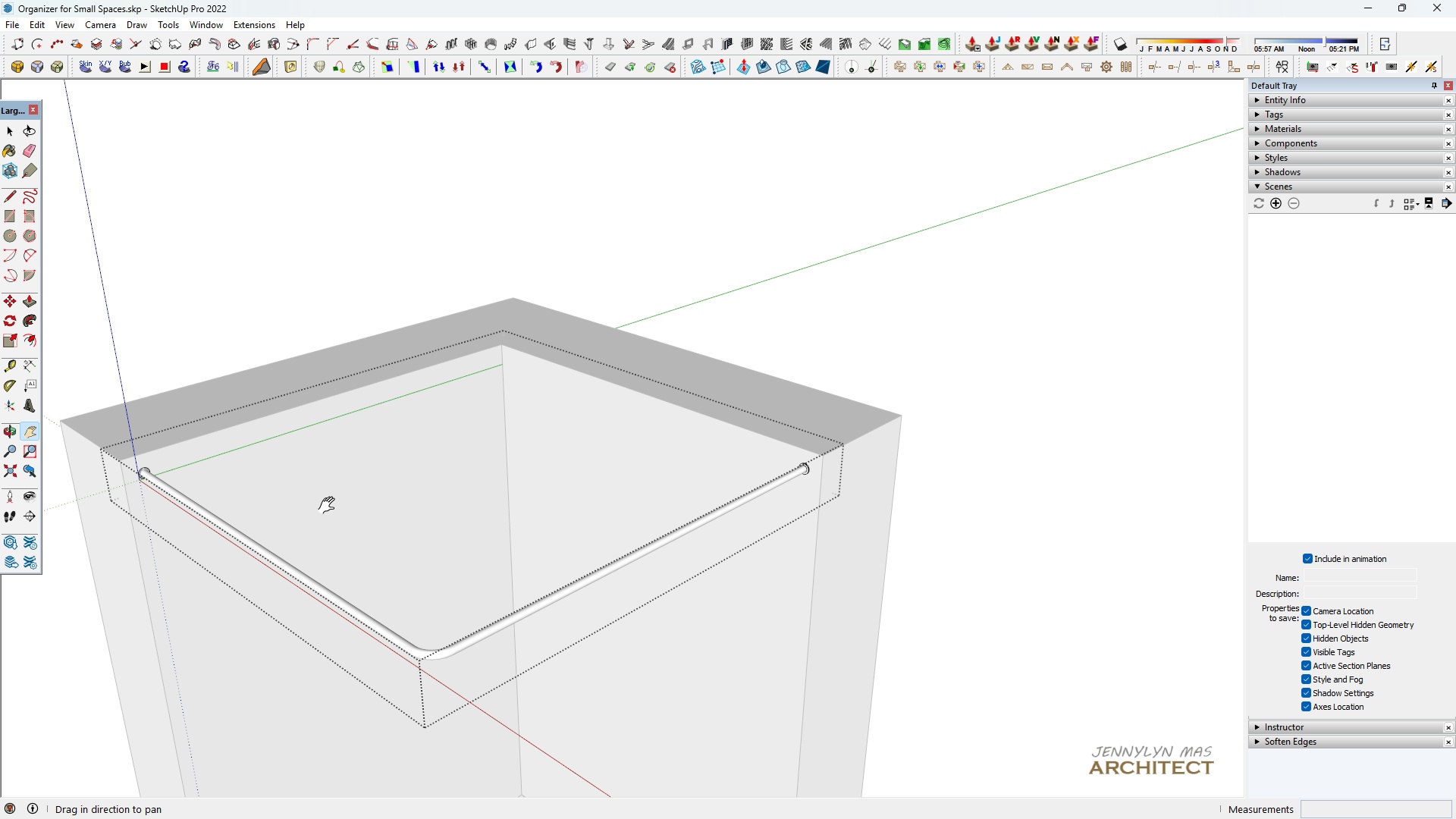 
type( hhhhhhhh p)
 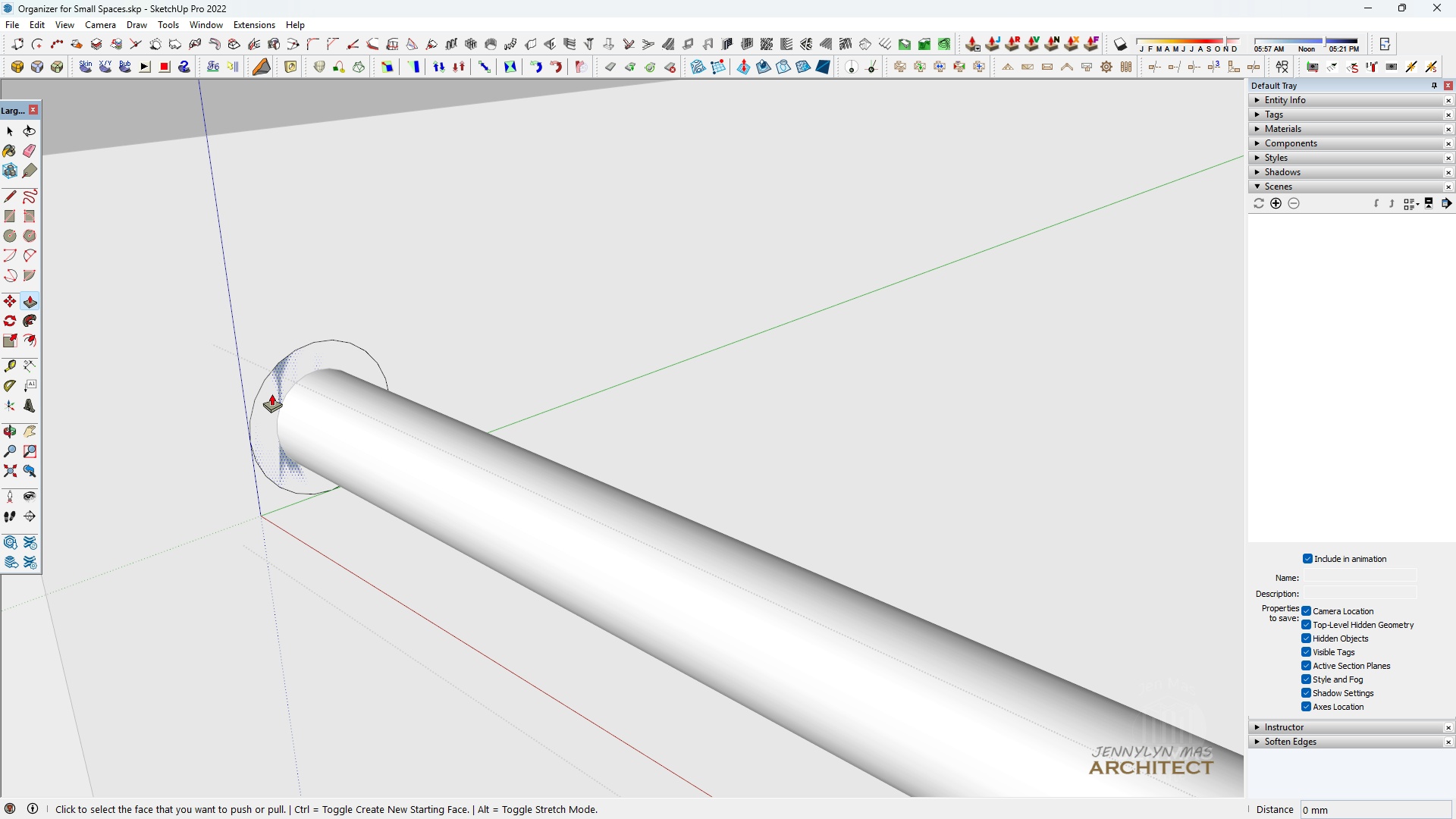 
left_click_drag(start_coordinate=[493, 472], to_coordinate=[593, 491])
 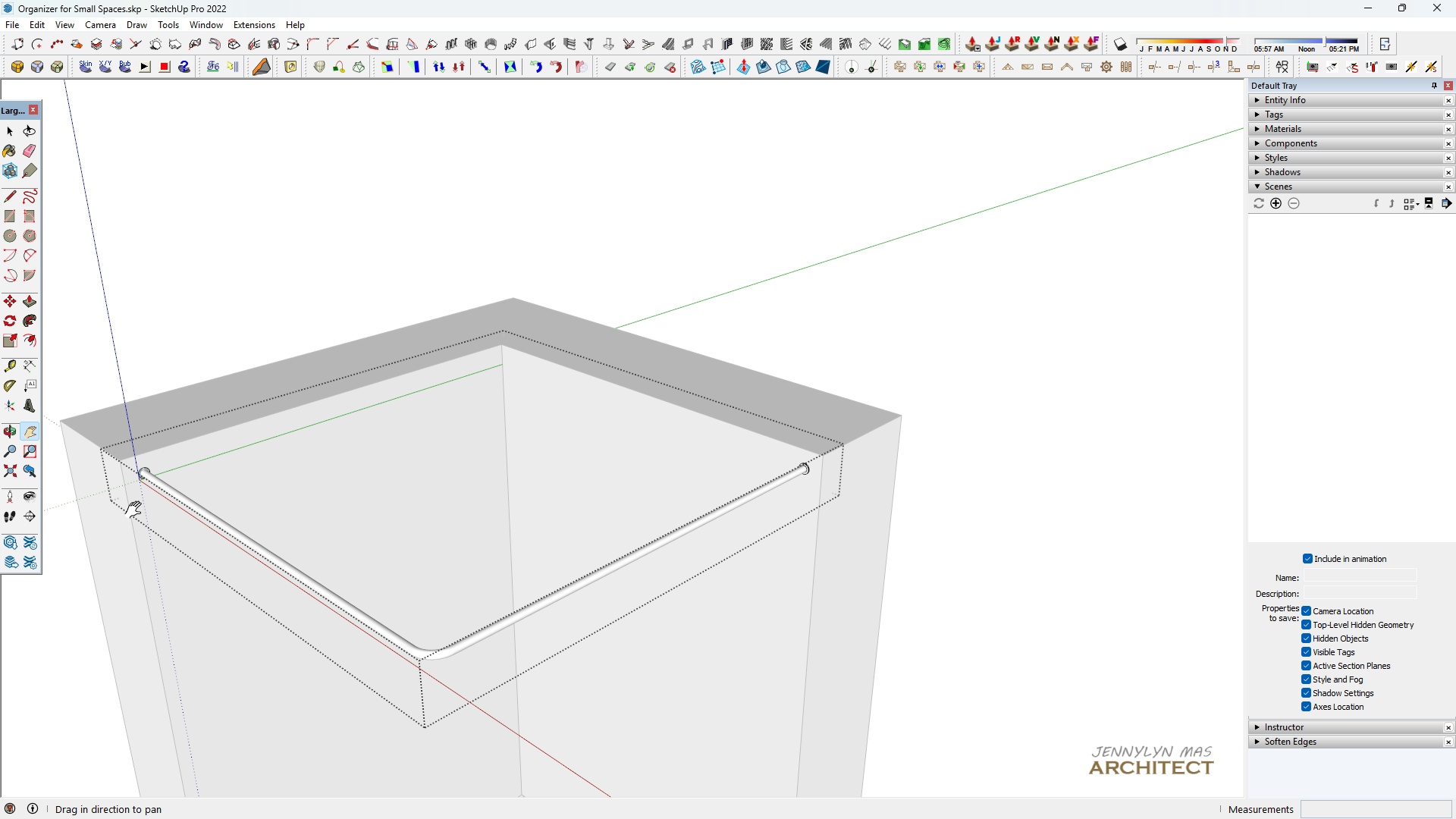 
scroll: coordinate [185, 438], scroll_direction: up, amount: 28.0
 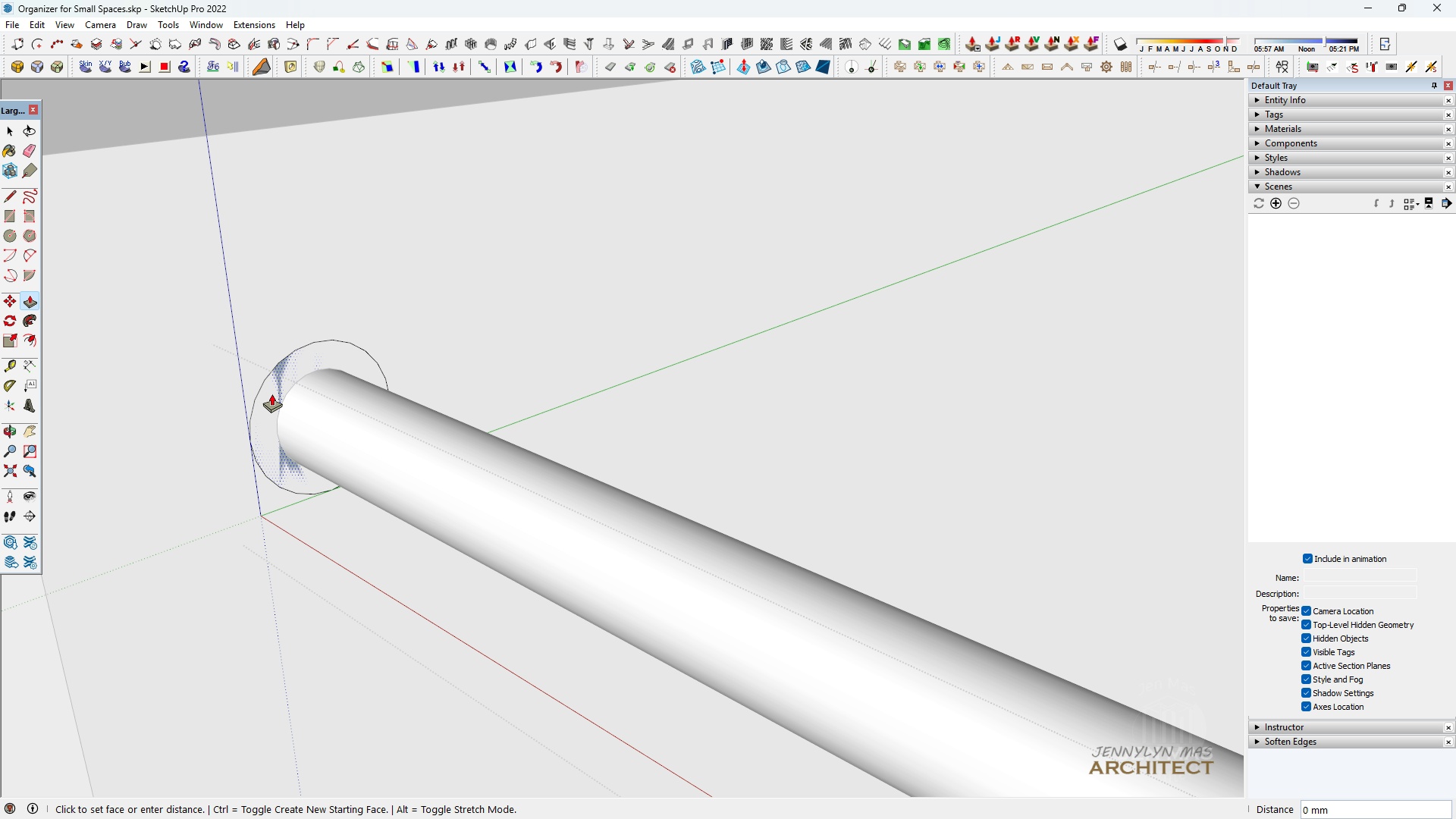 
double_click([271, 394])
 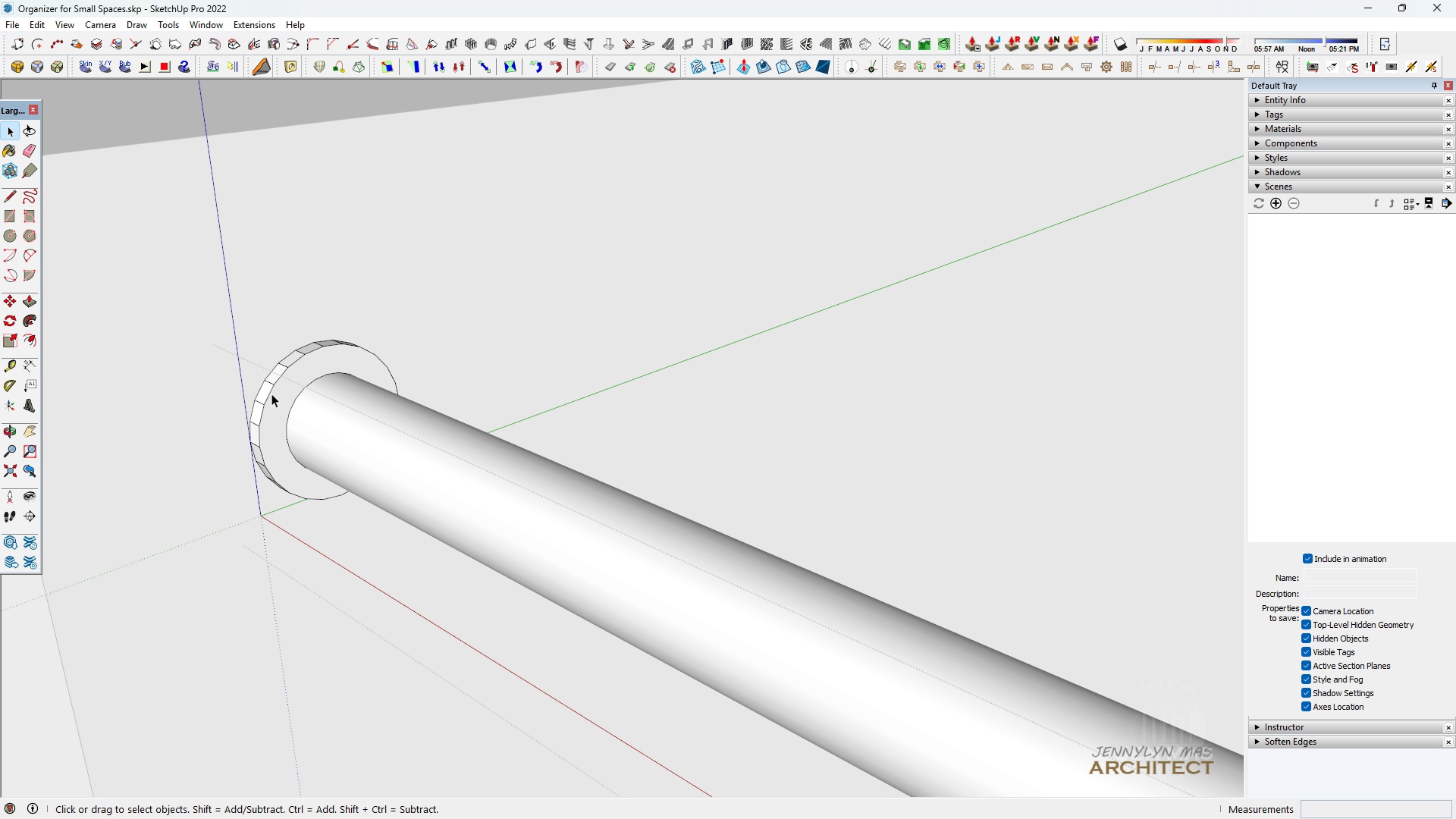 
key(Space)
 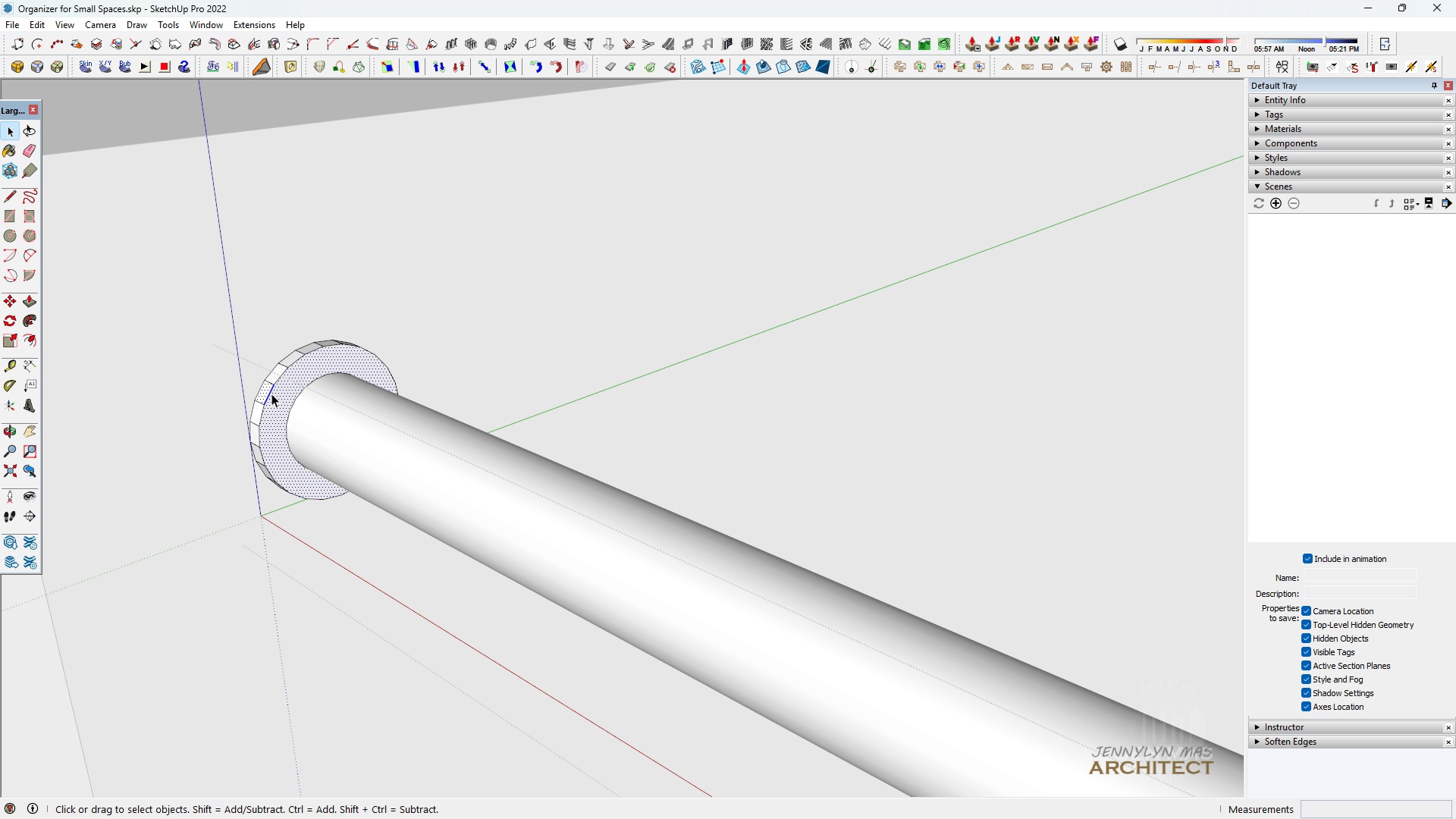 
double_click([271, 394])
 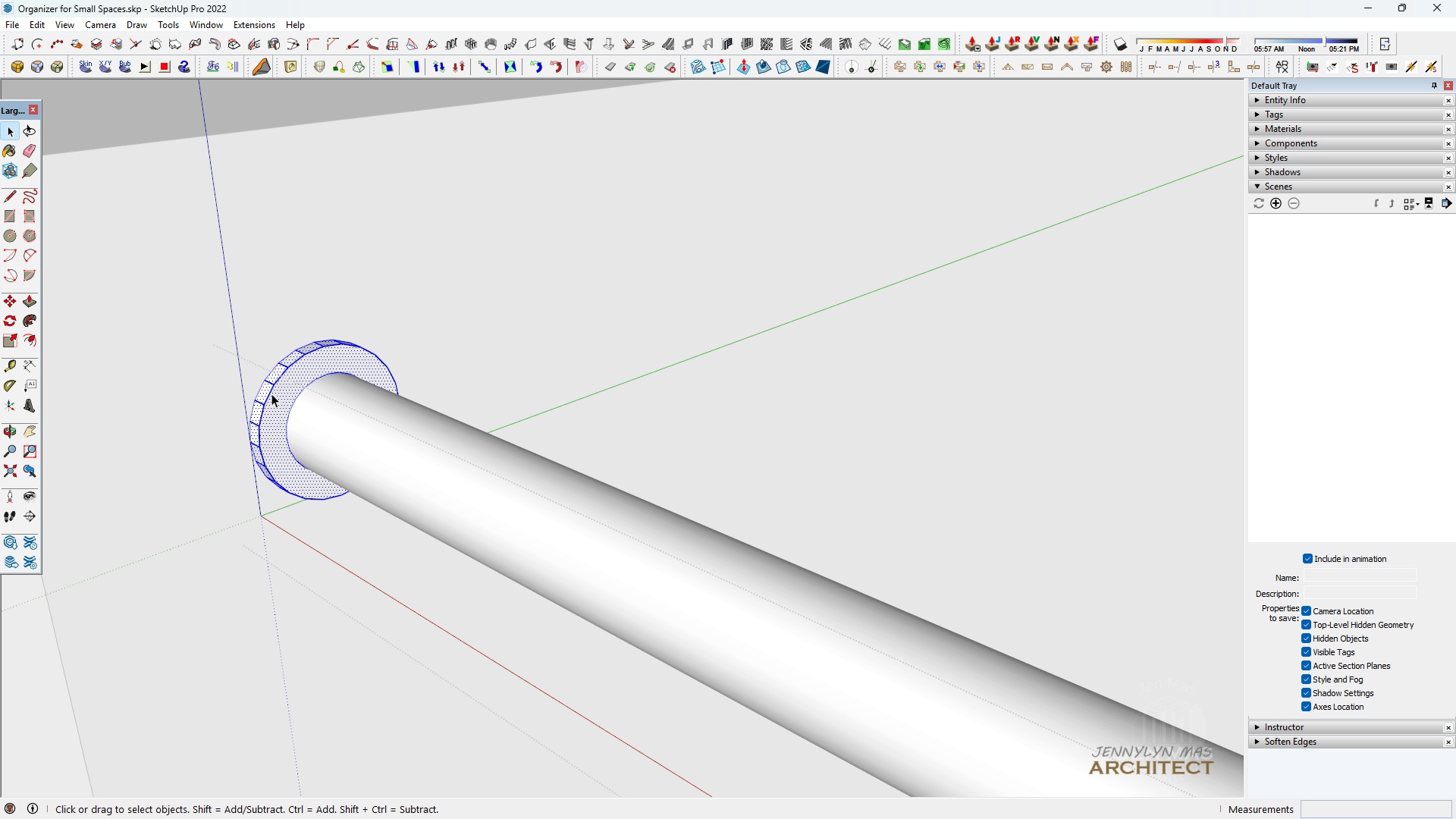 
triple_click([271, 394])
 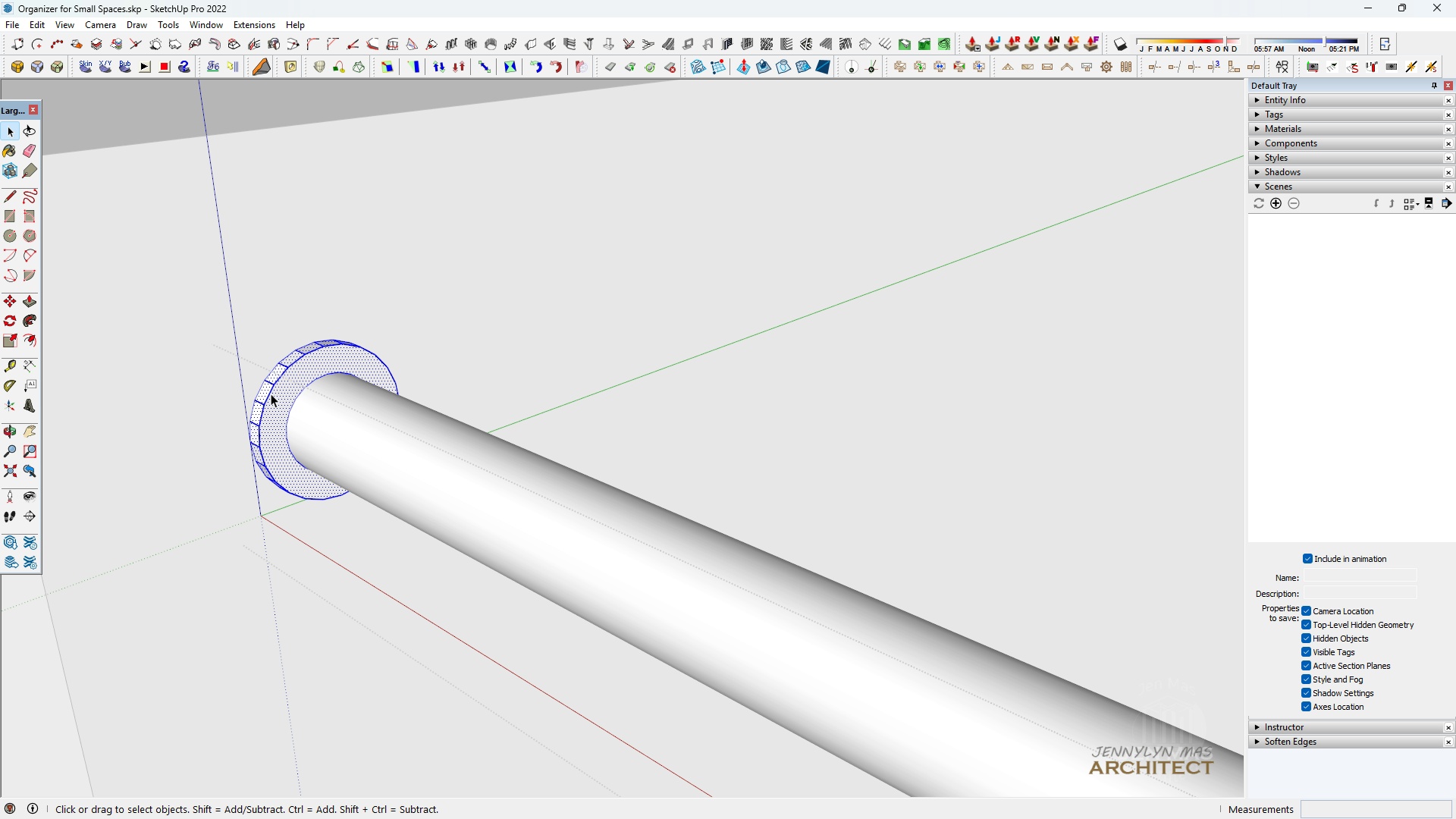 
scroll: coordinate [280, 381], scroll_direction: down, amount: 24.0
 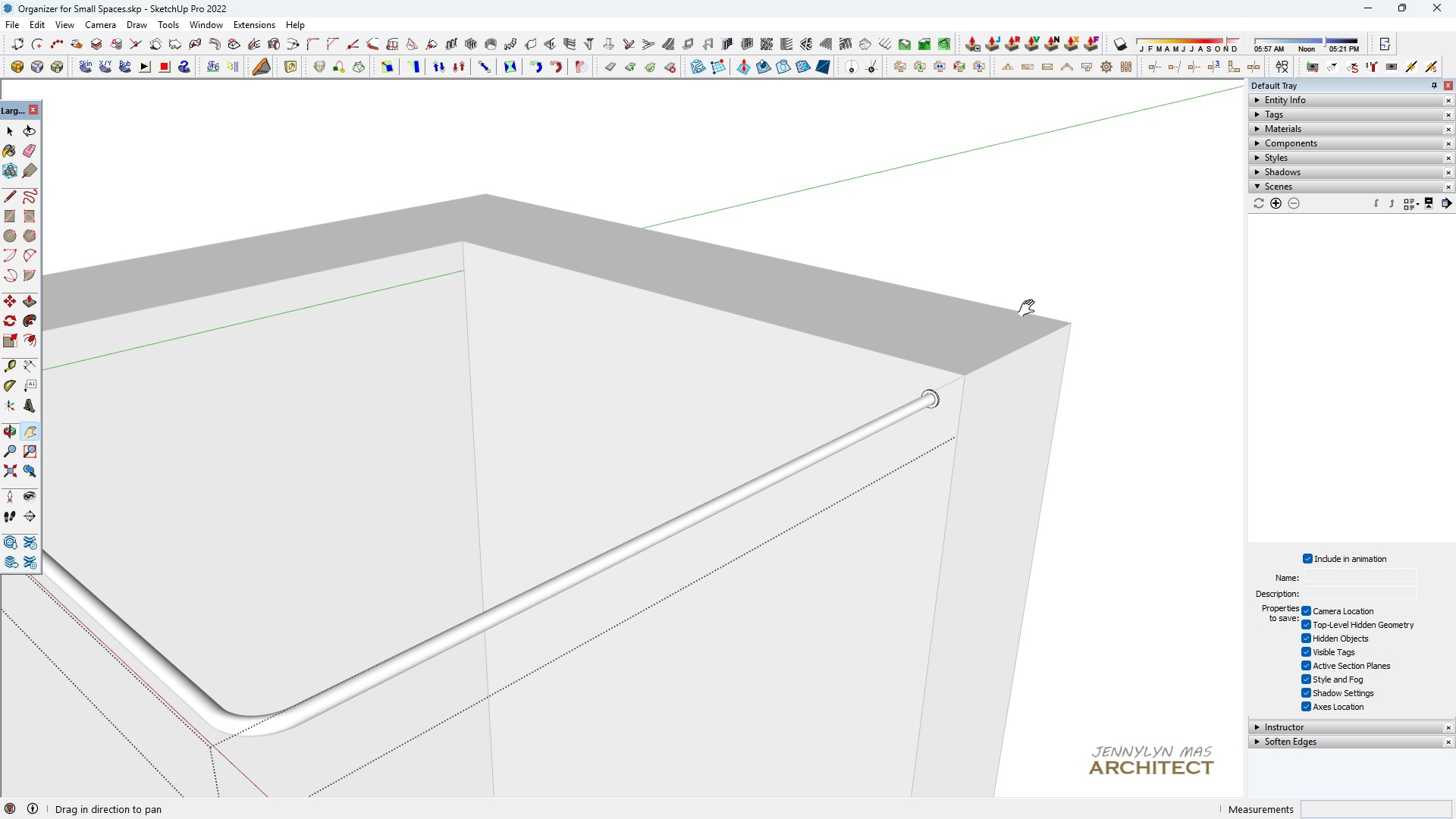 
type( hhh )
 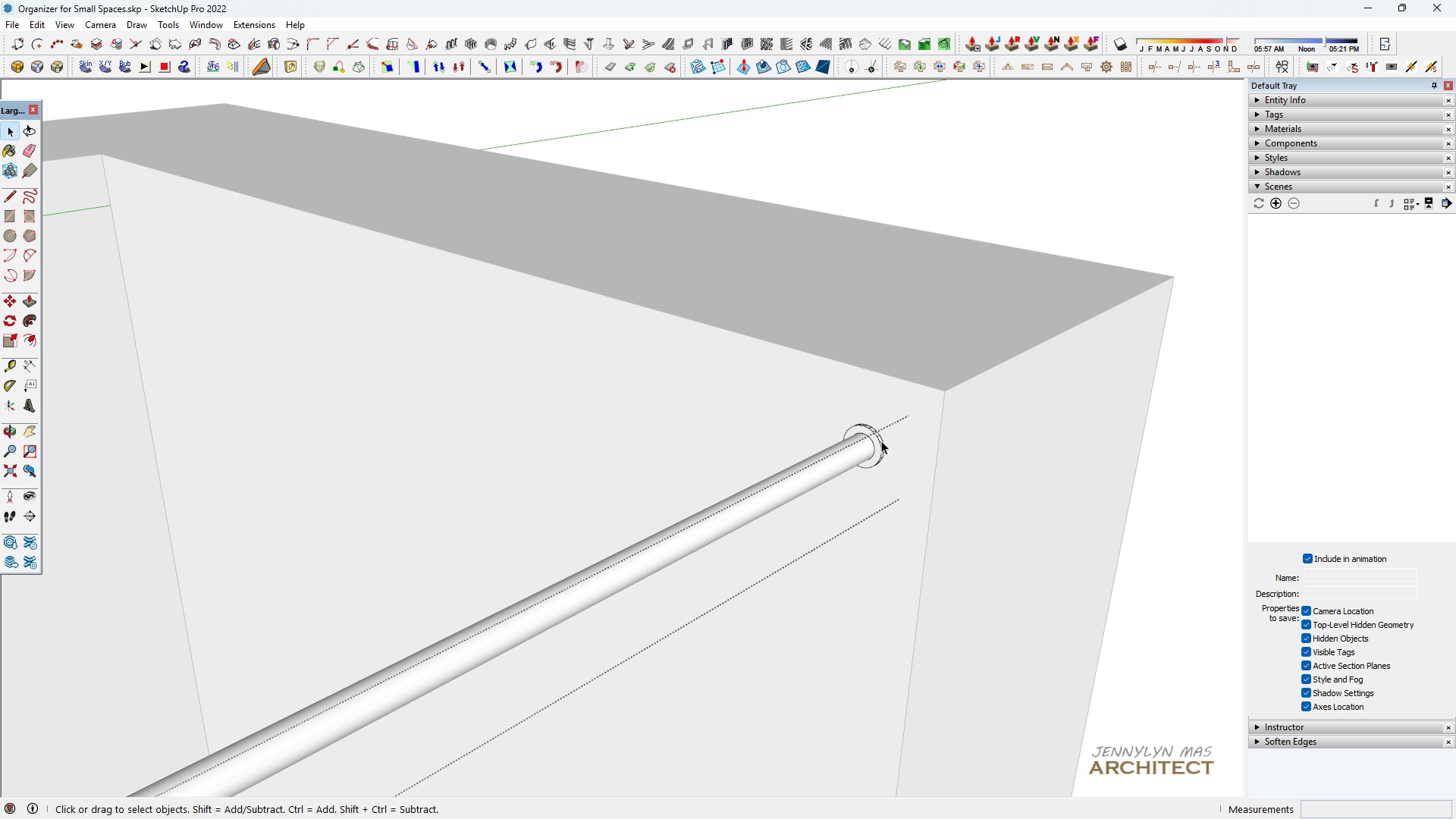 
left_click_drag(start_coordinate=[772, 304], to_coordinate=[483, 315])
 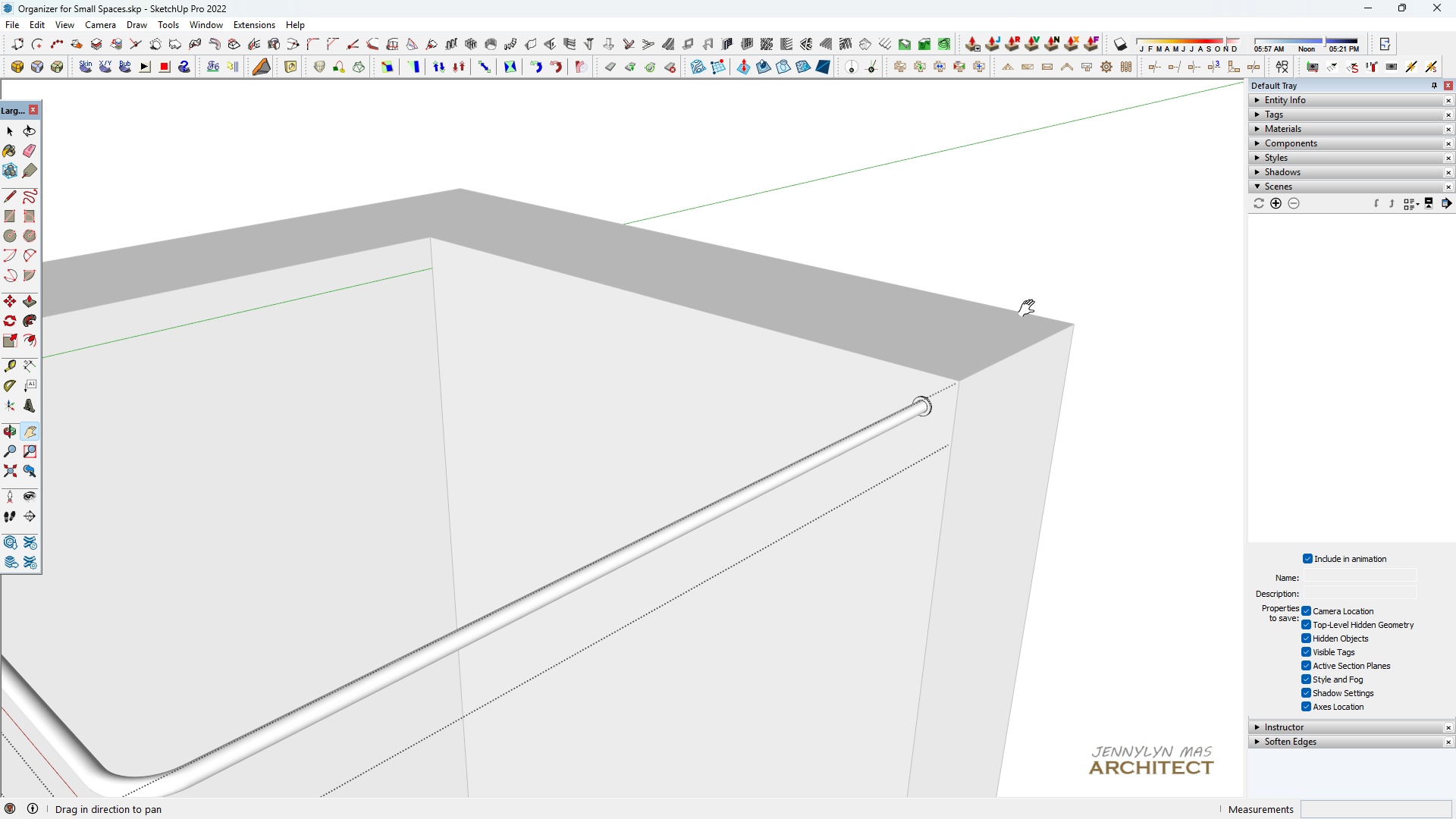 
scroll: coordinate [824, 466], scroll_direction: up, amount: 15.0
 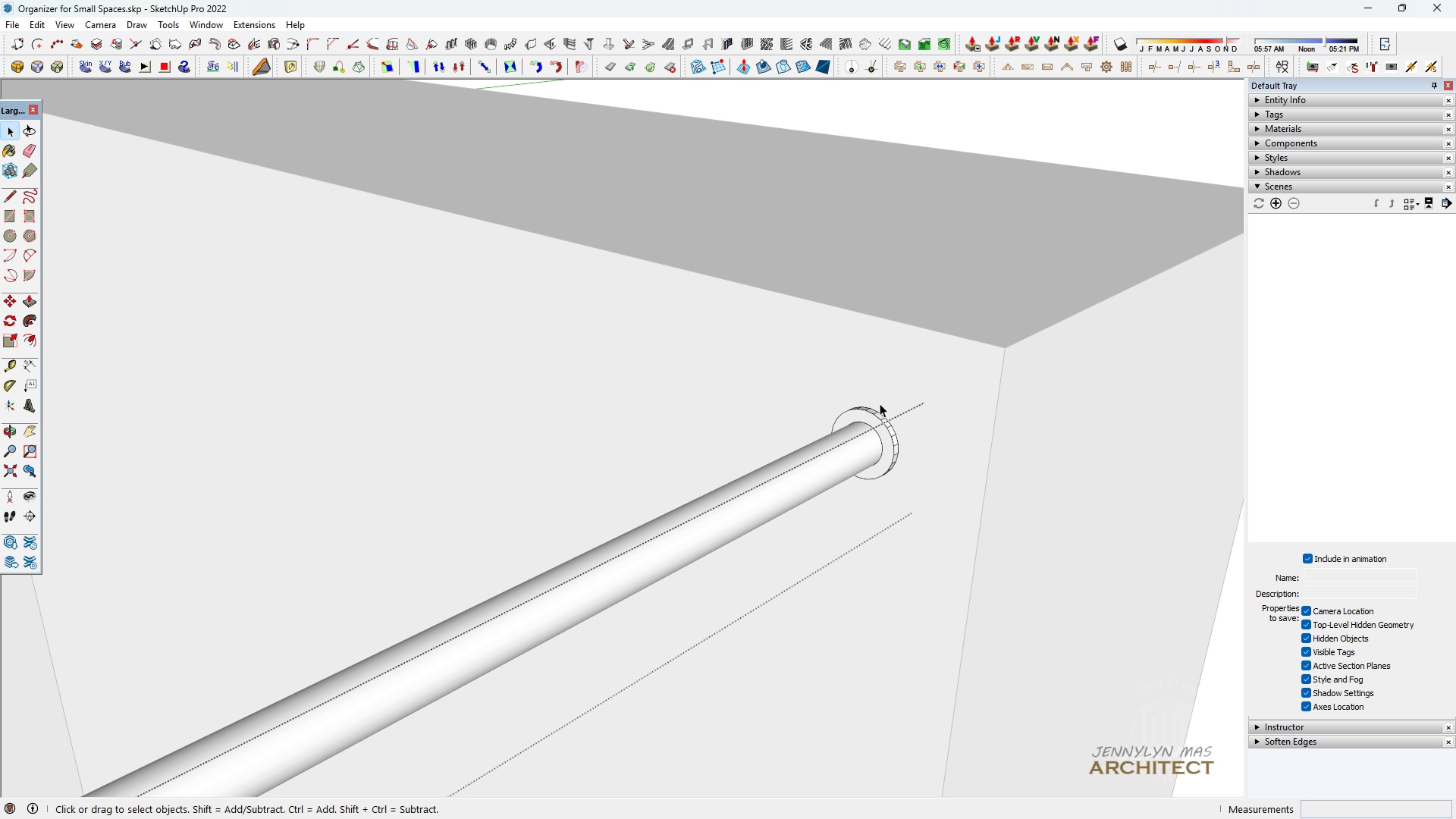 
hold_key(key=ControlLeft, duration=1.53)
scroll: coordinate [883, 418], scroll_direction: up, amount: 7.0
 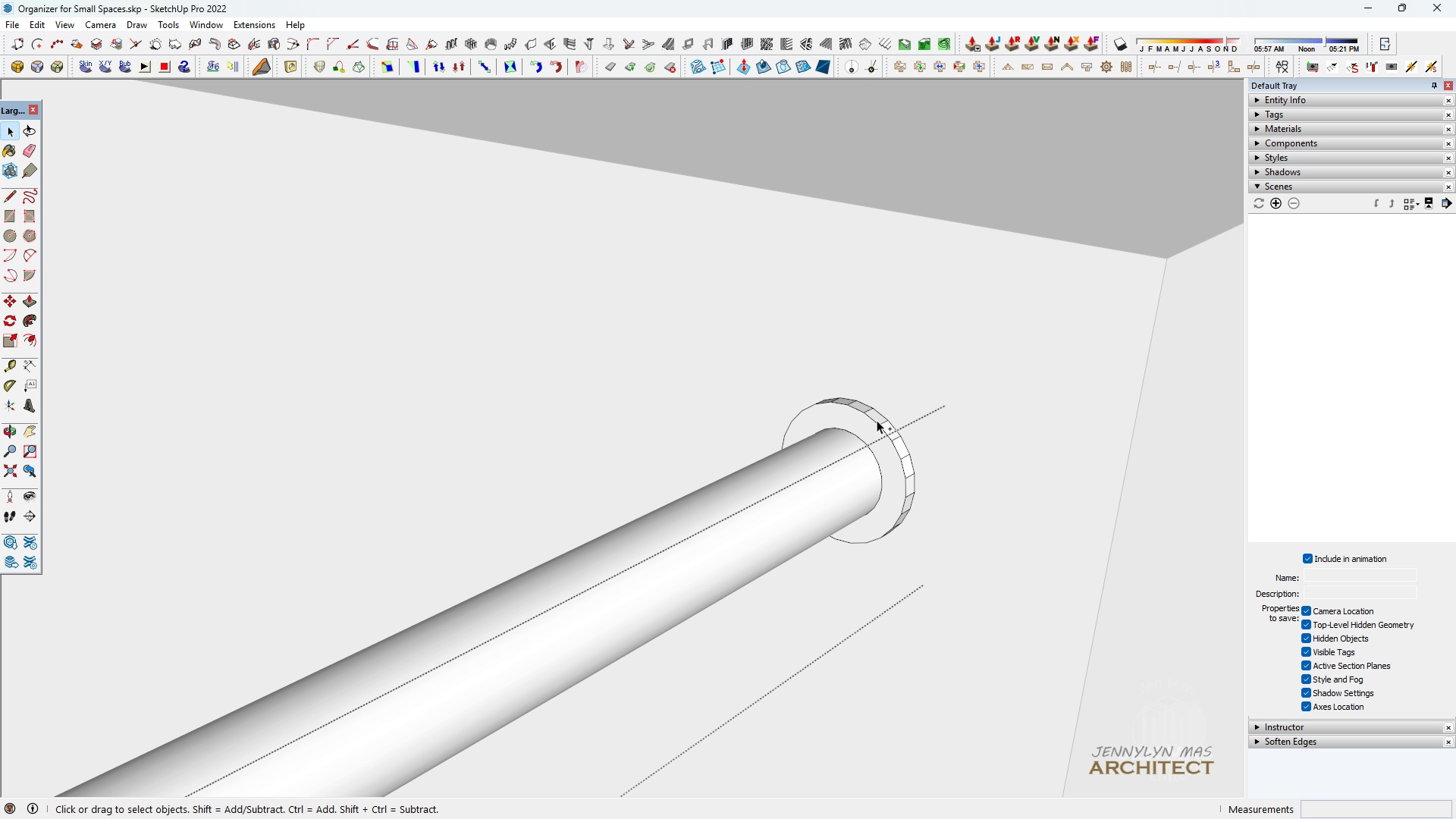 
hold_key(key=ControlLeft, duration=0.83)
double_click([877, 419])
 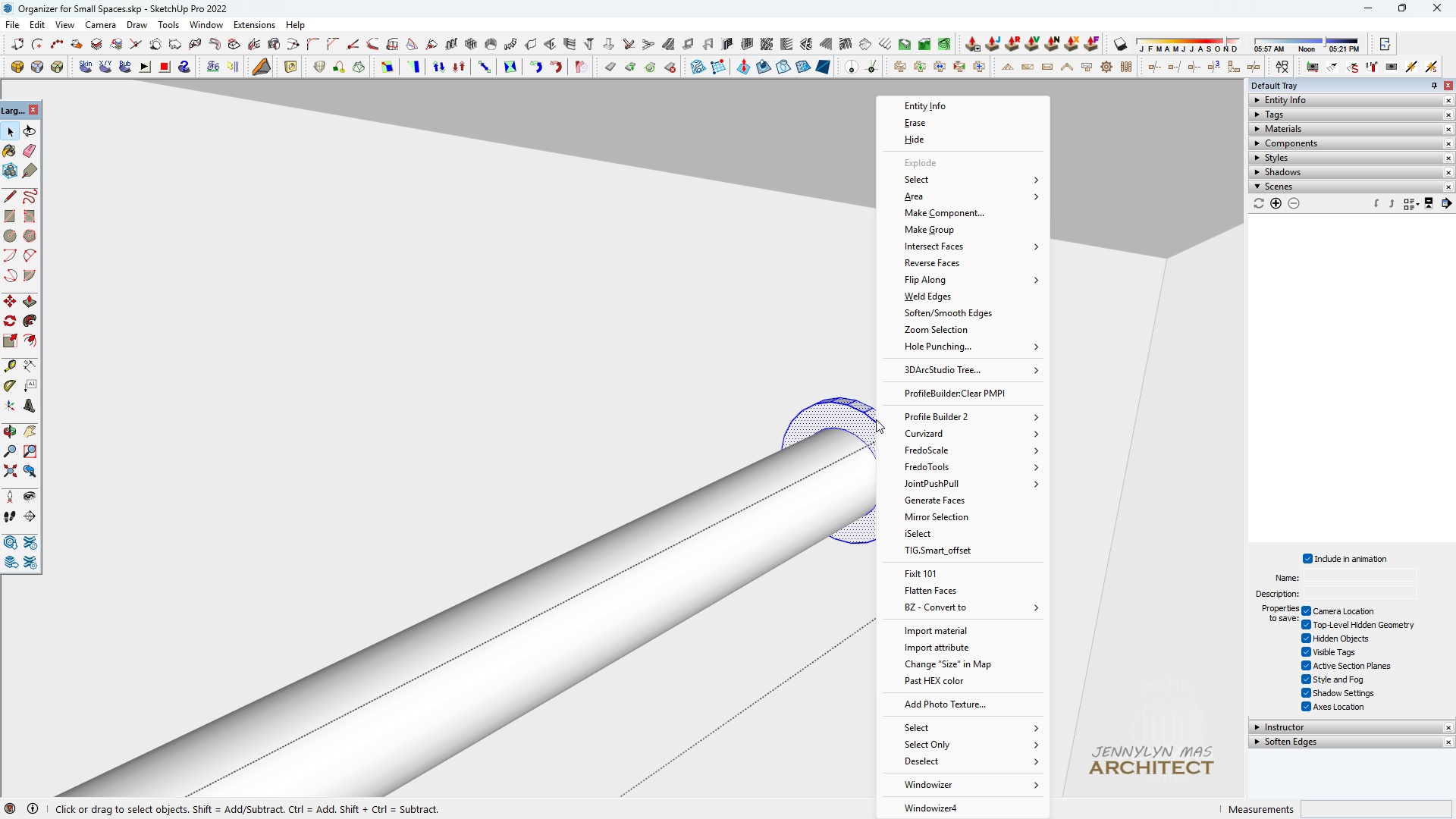 
left_click([876, 419])
 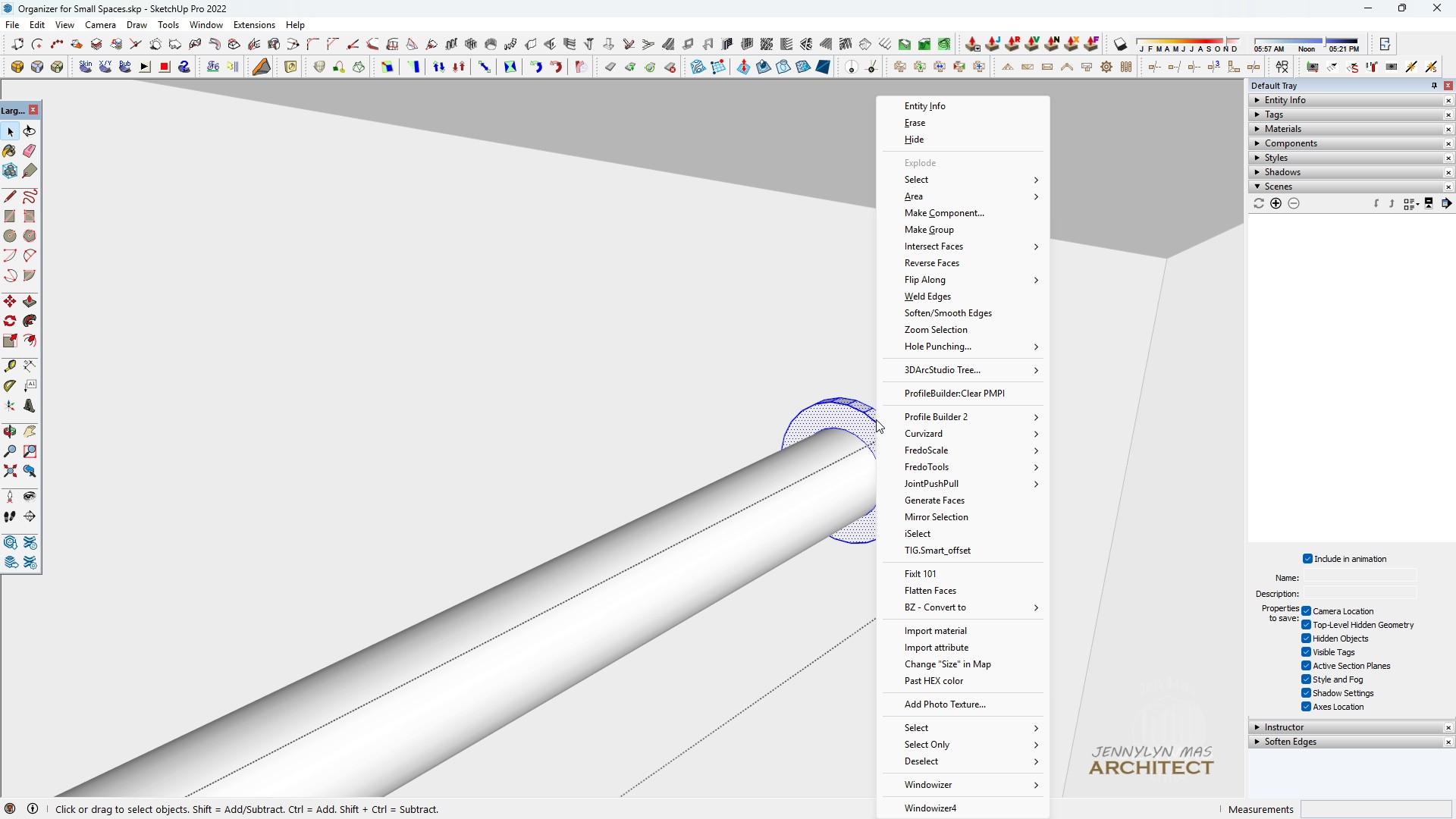 
right_click([876, 419])
 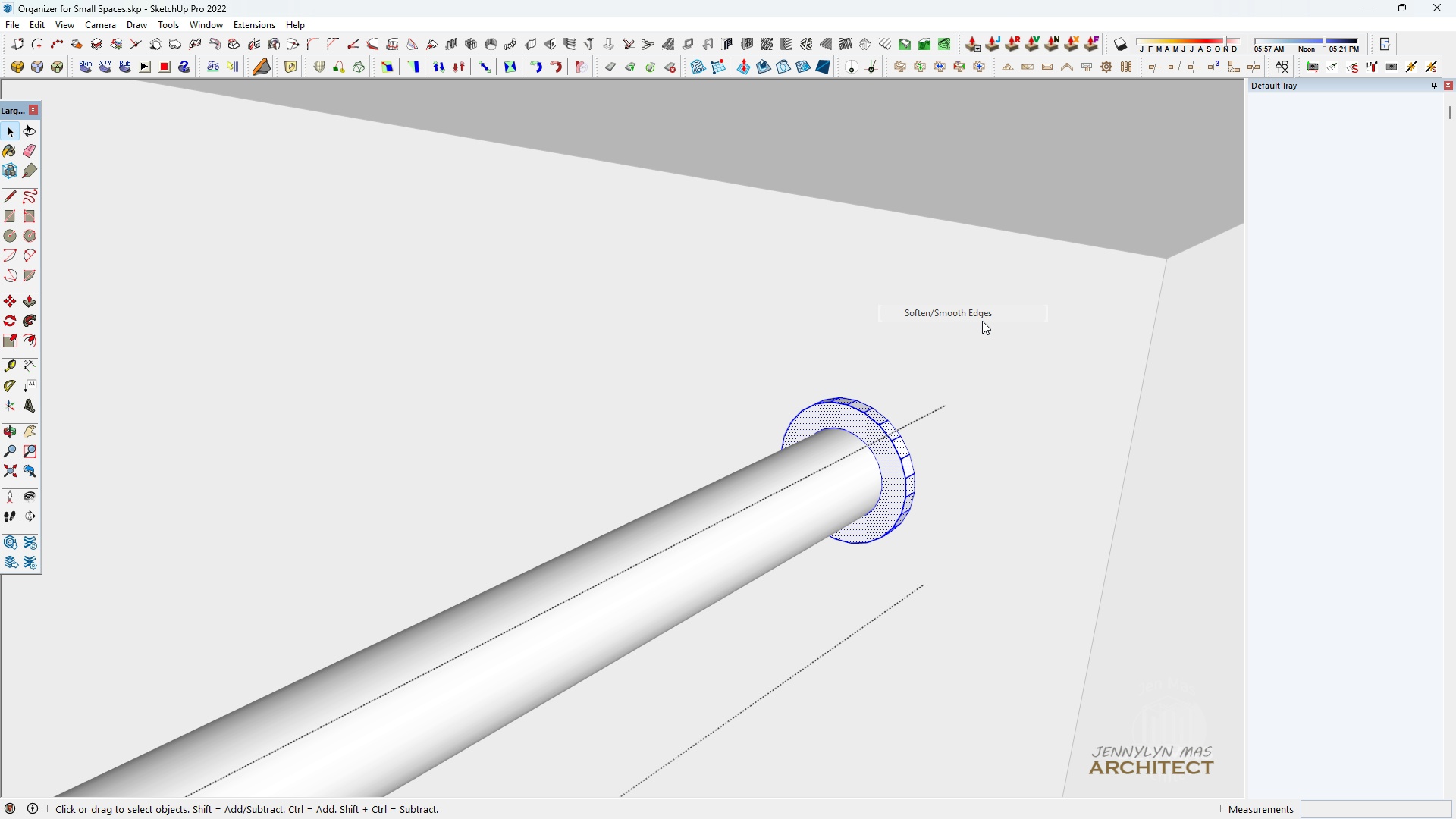 
left_click([982, 321])
 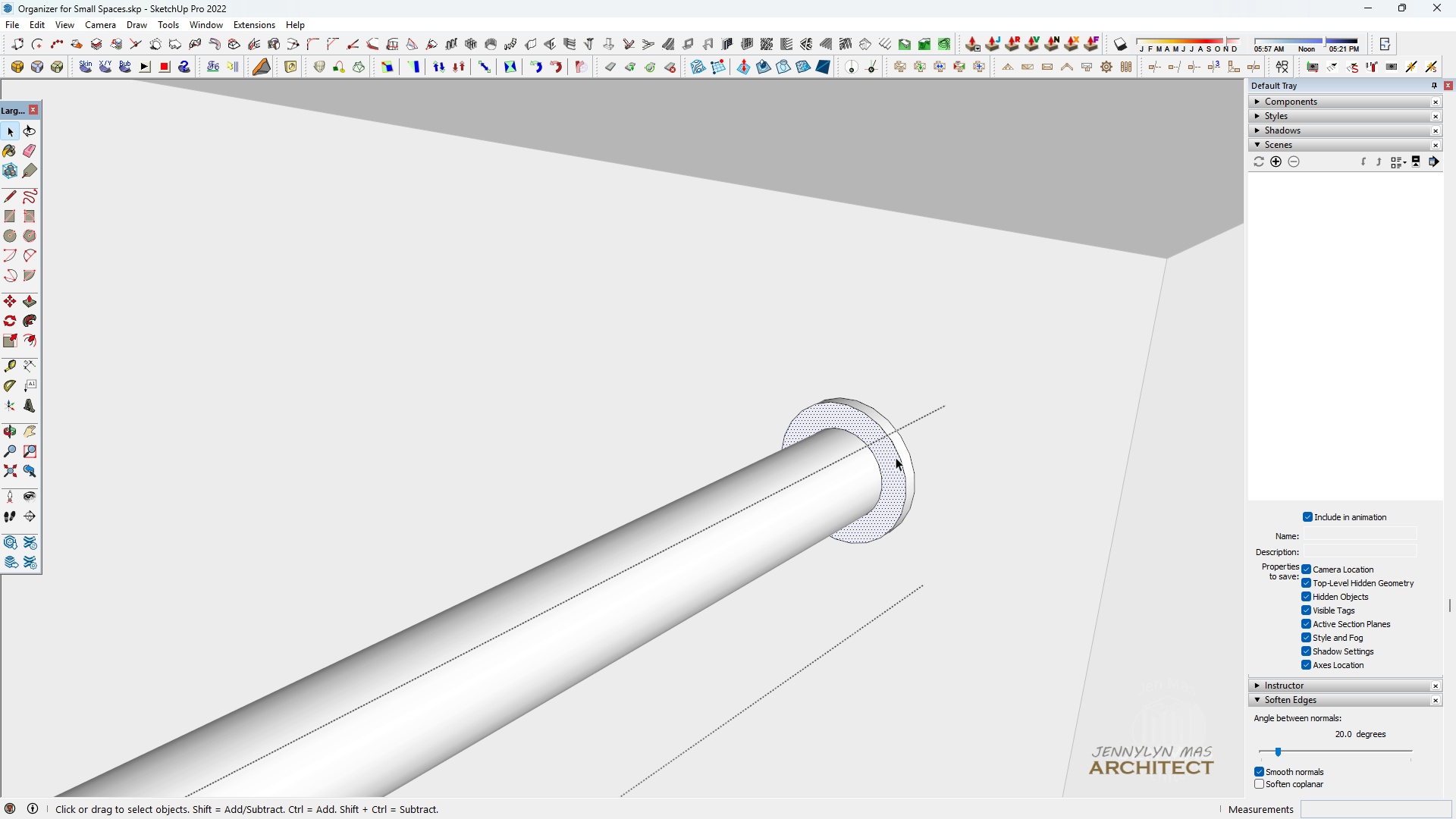 
left_click([896, 457])
 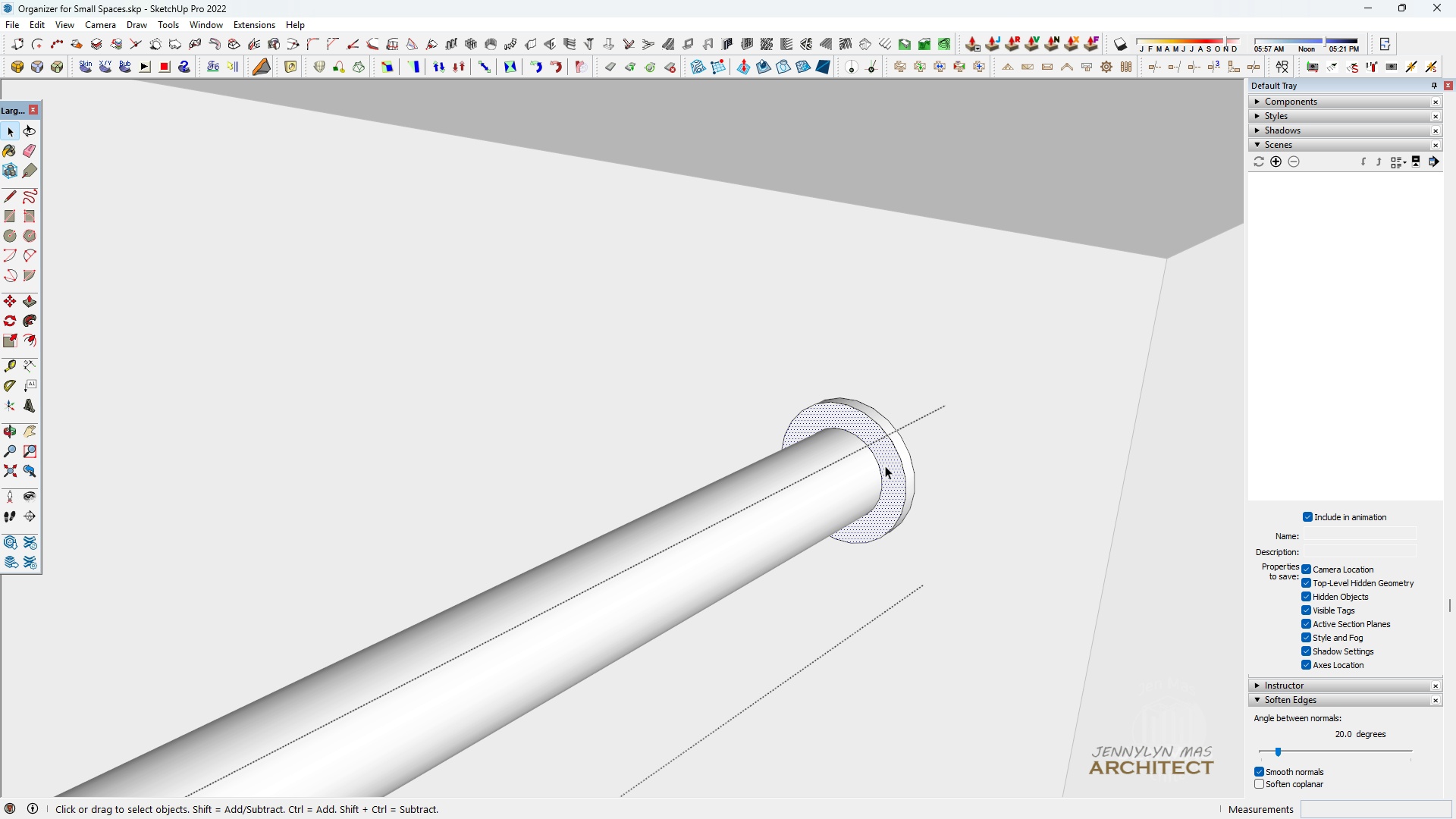 
scroll: coordinate [807, 431], scroll_direction: down, amount: 24.0
 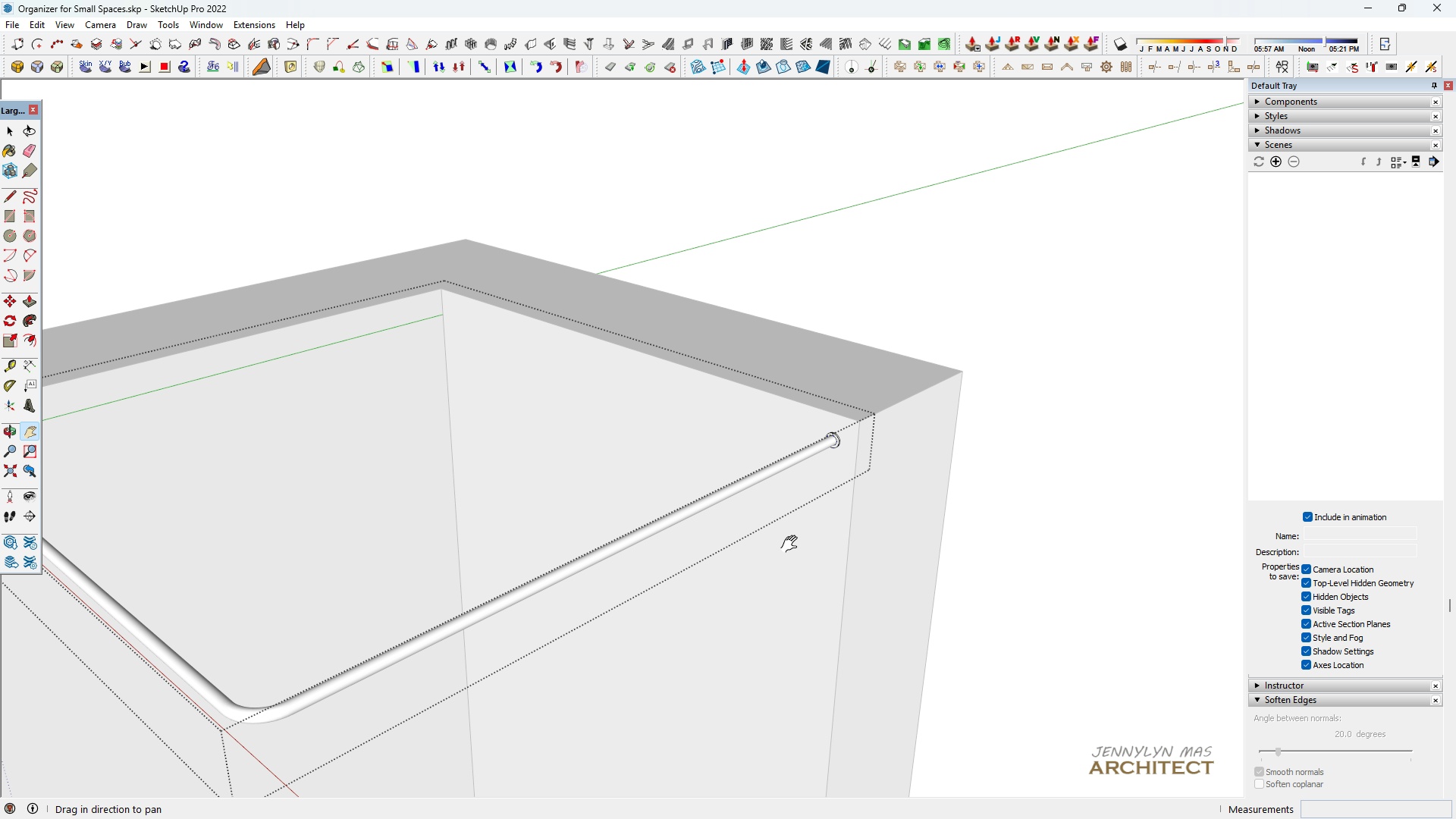 
type( hhhh)
 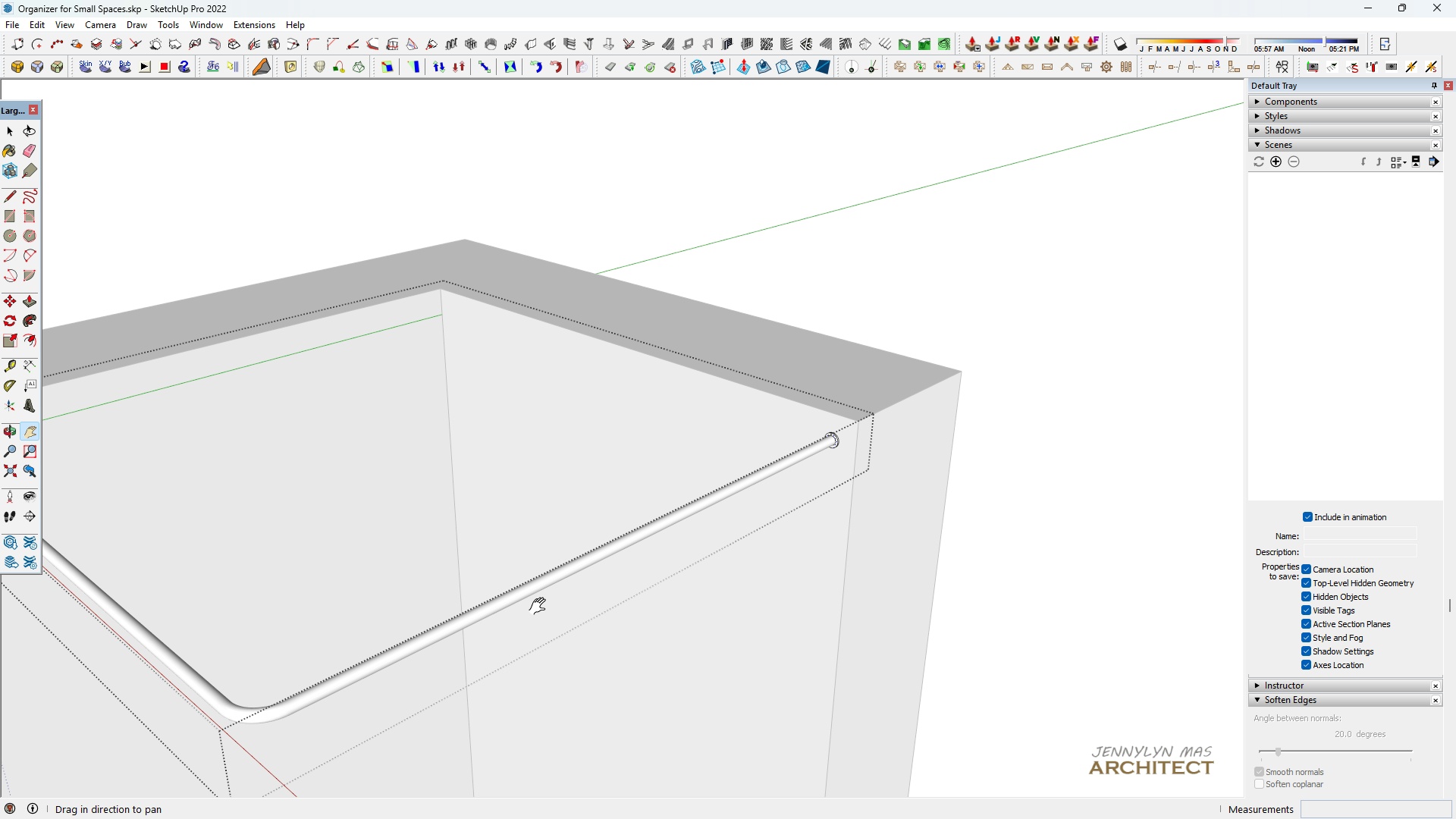 
type(hh )
 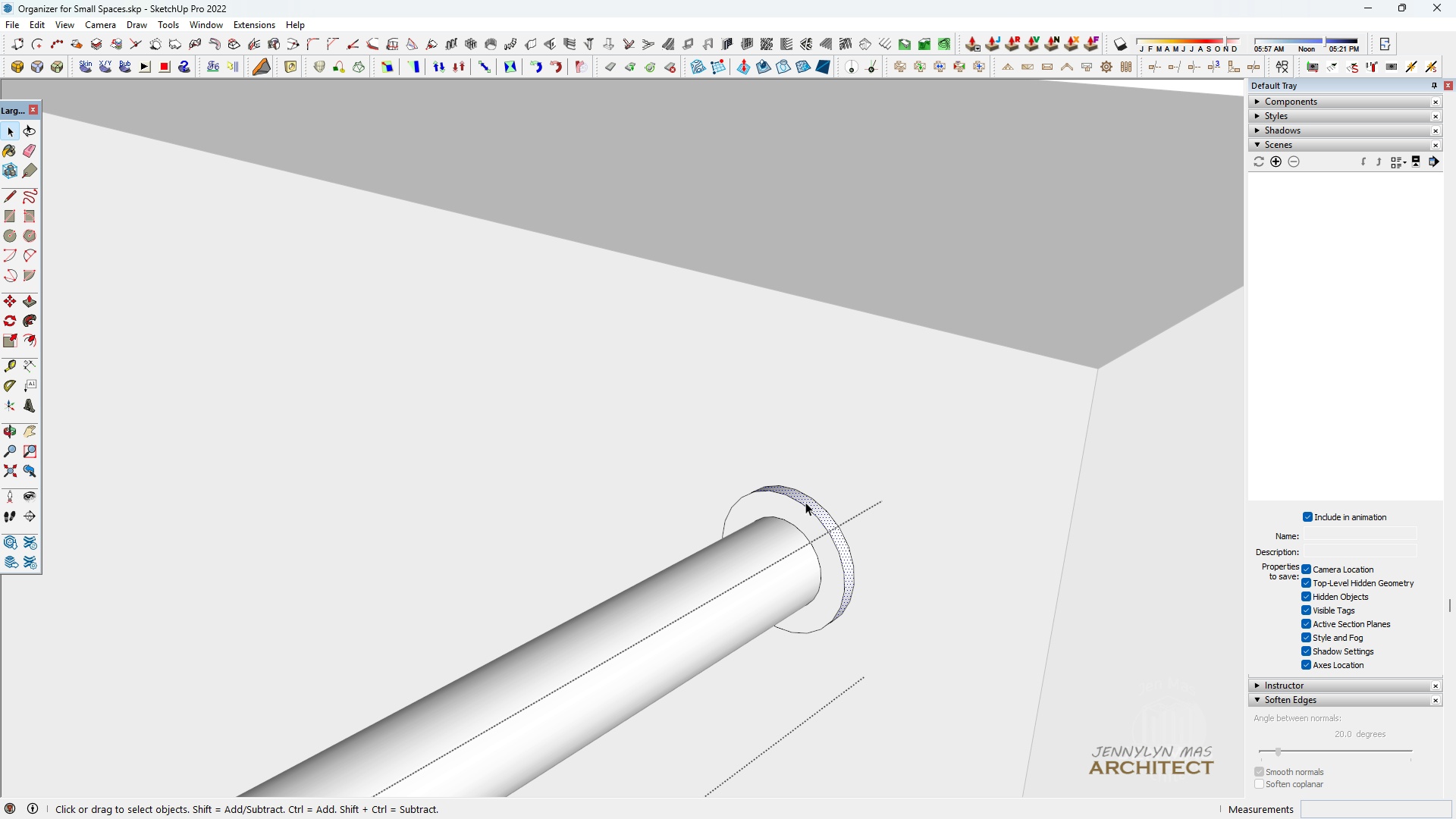 
scroll: coordinate [811, 504], scroll_direction: up, amount: 22.0
 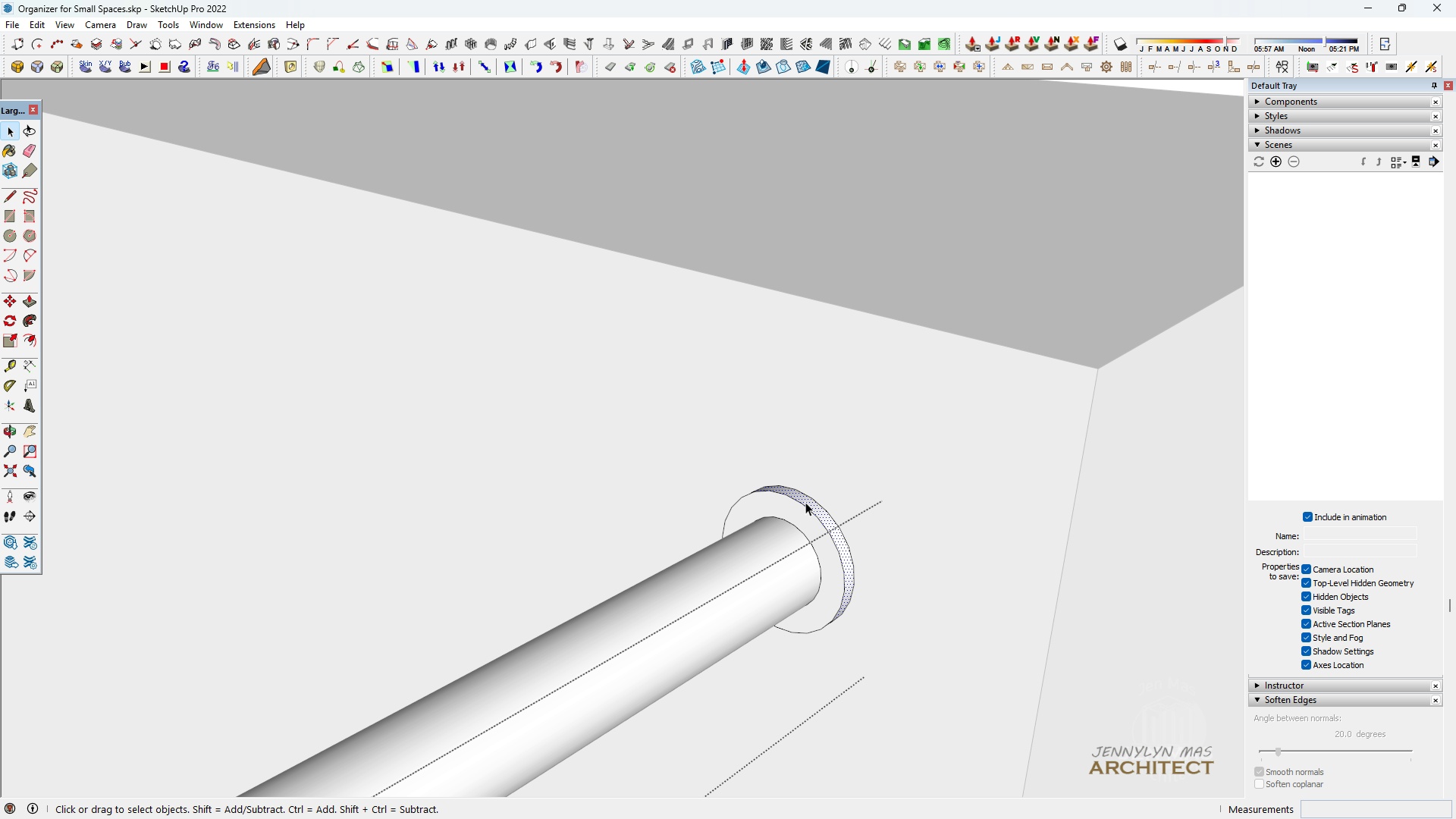 
double_click([805, 502])
 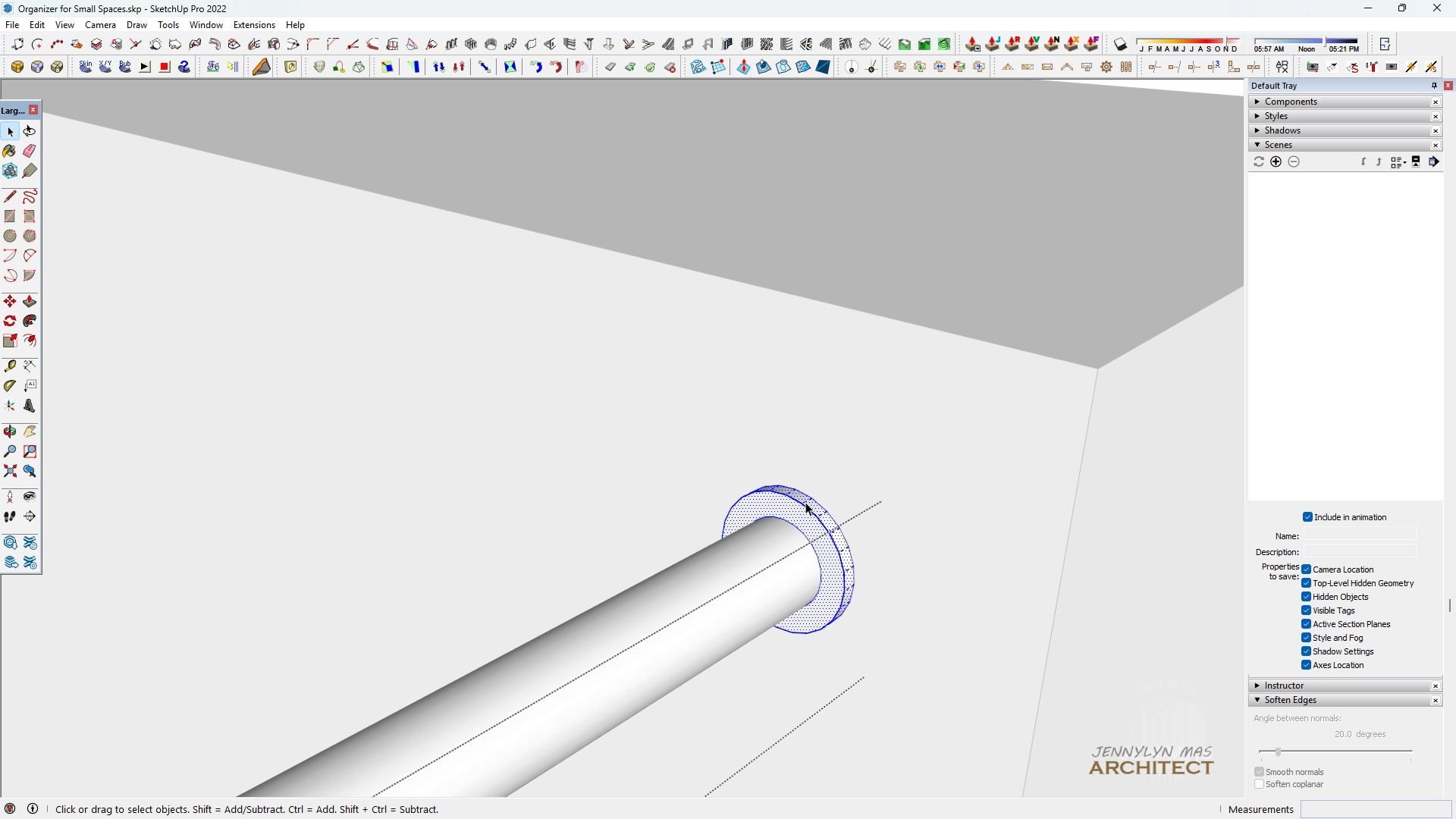 
triple_click([805, 502])
 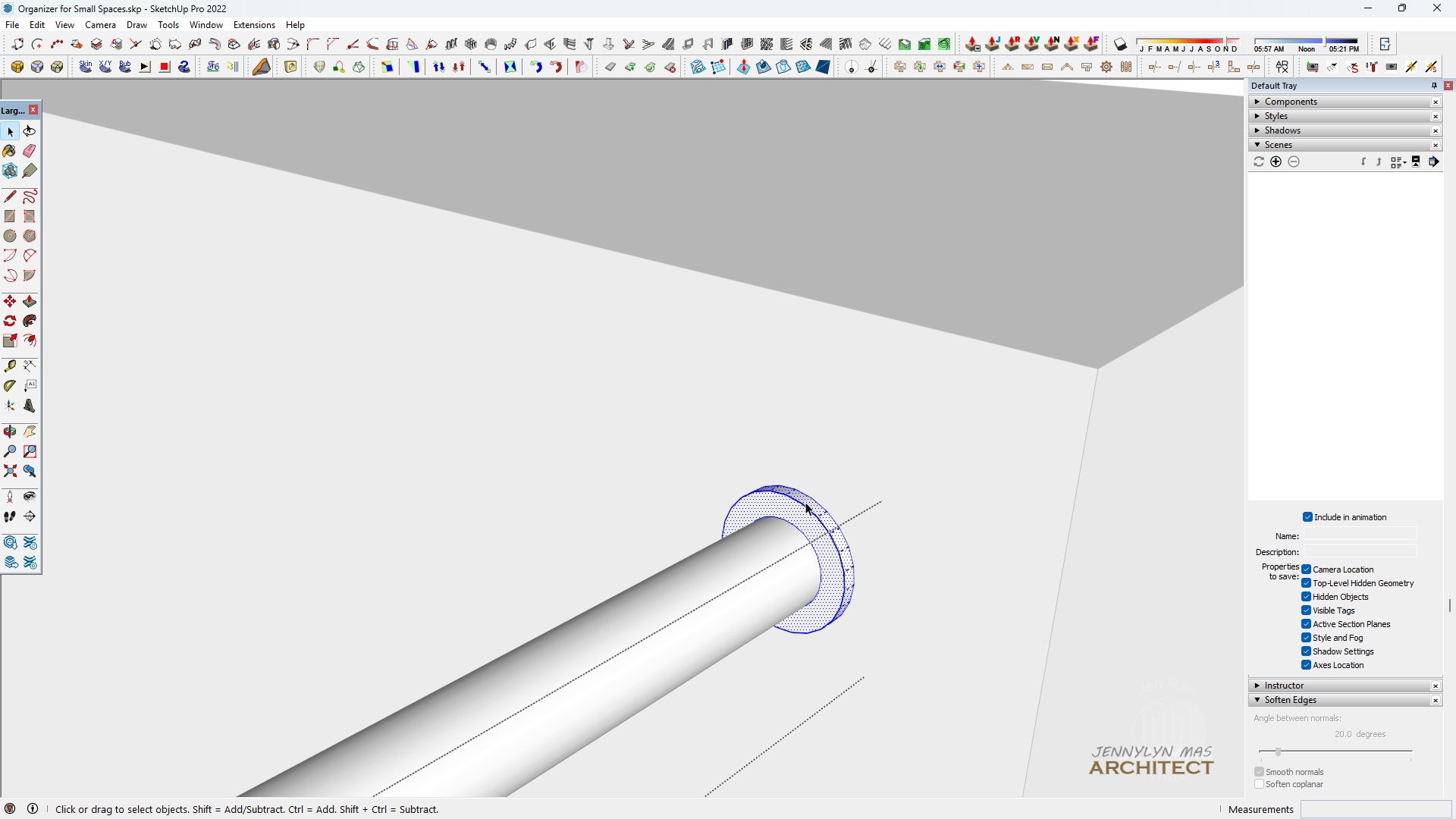 
triple_click([805, 502])
 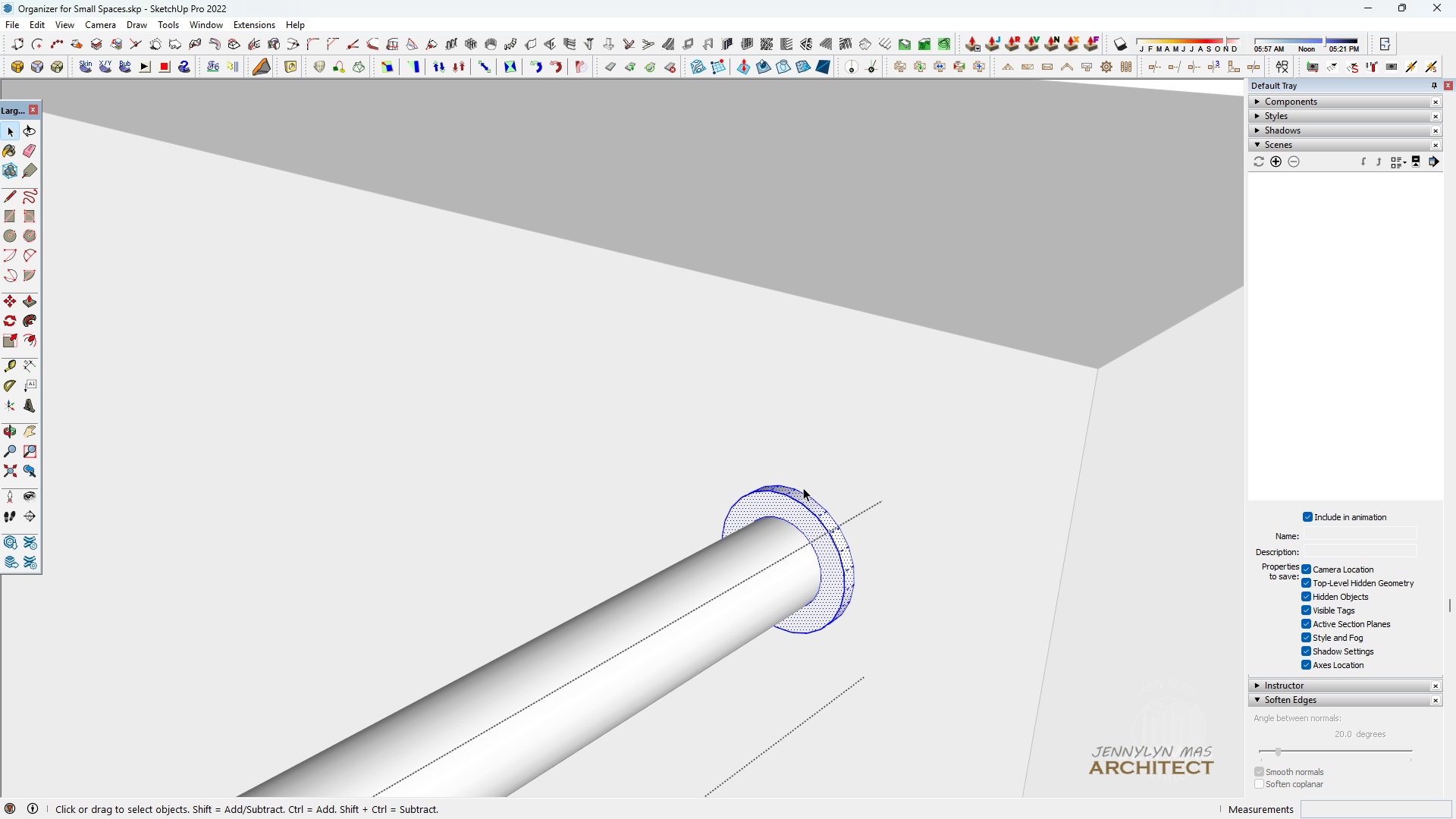 
type( )
key(Escape)
type( hhhh )
 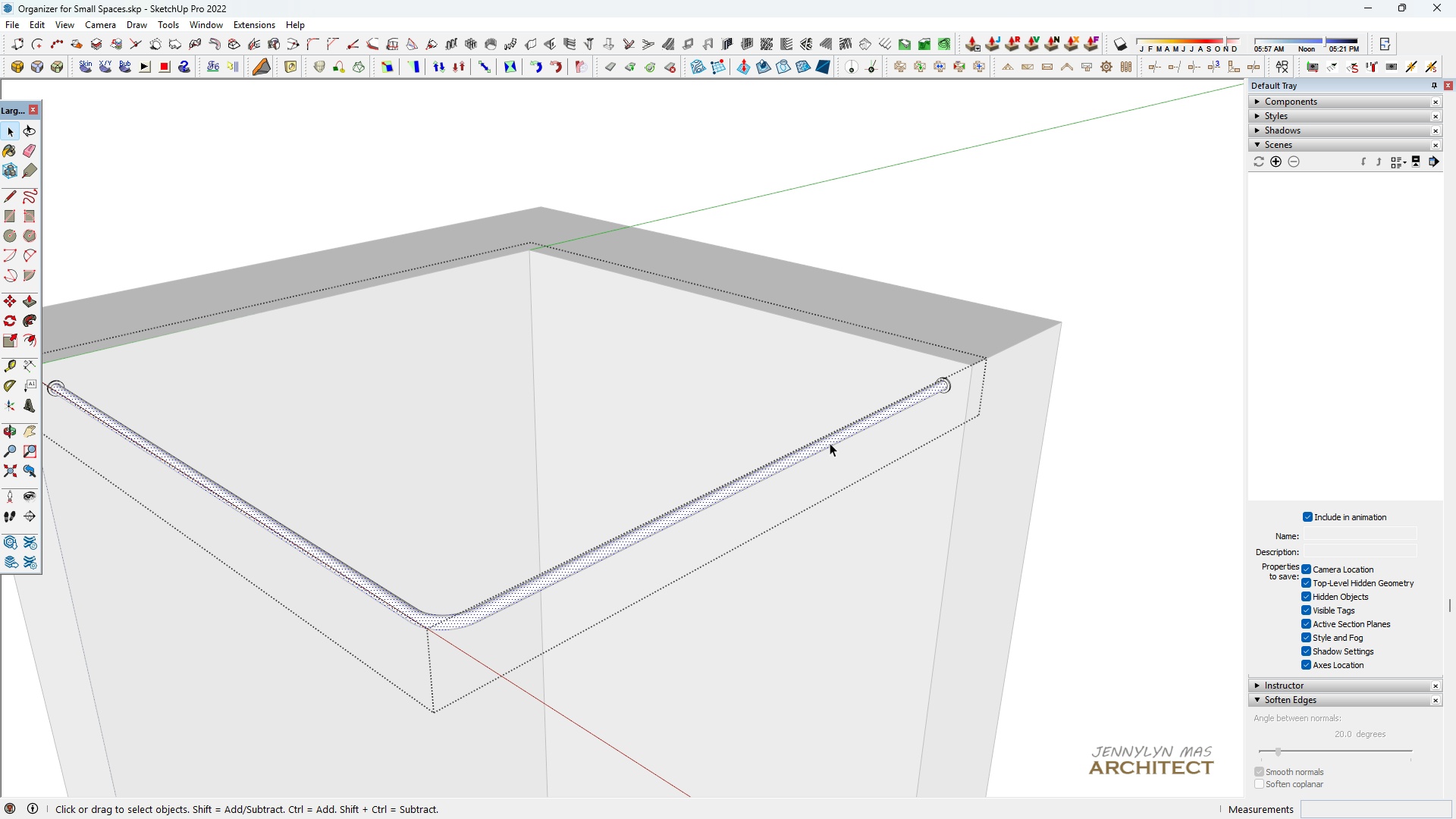 
scroll: coordinate [714, 395], scroll_direction: down, amount: 24.0
 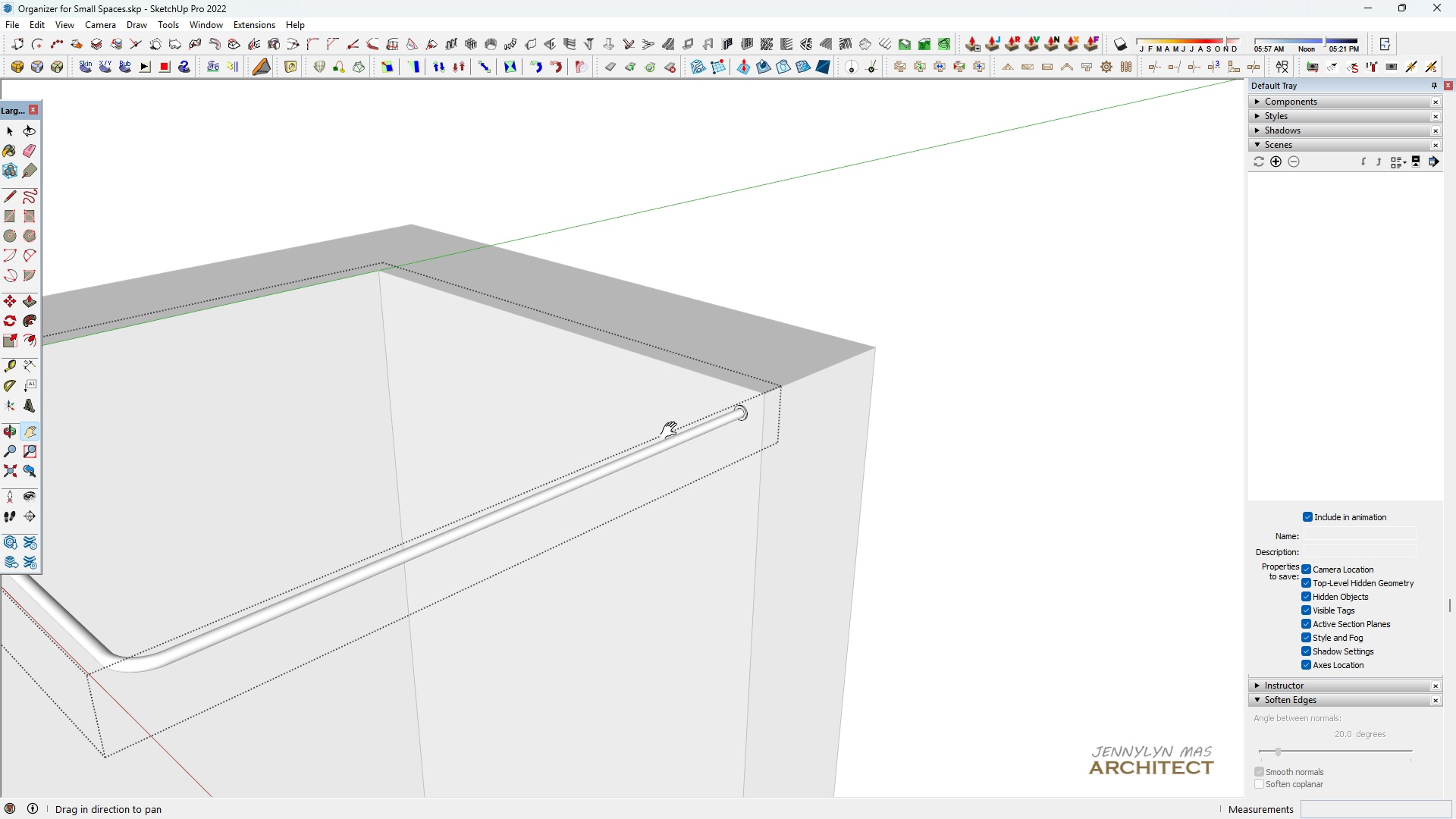 
left_click_drag(start_coordinate=[673, 430], to_coordinate=[862, 404])
 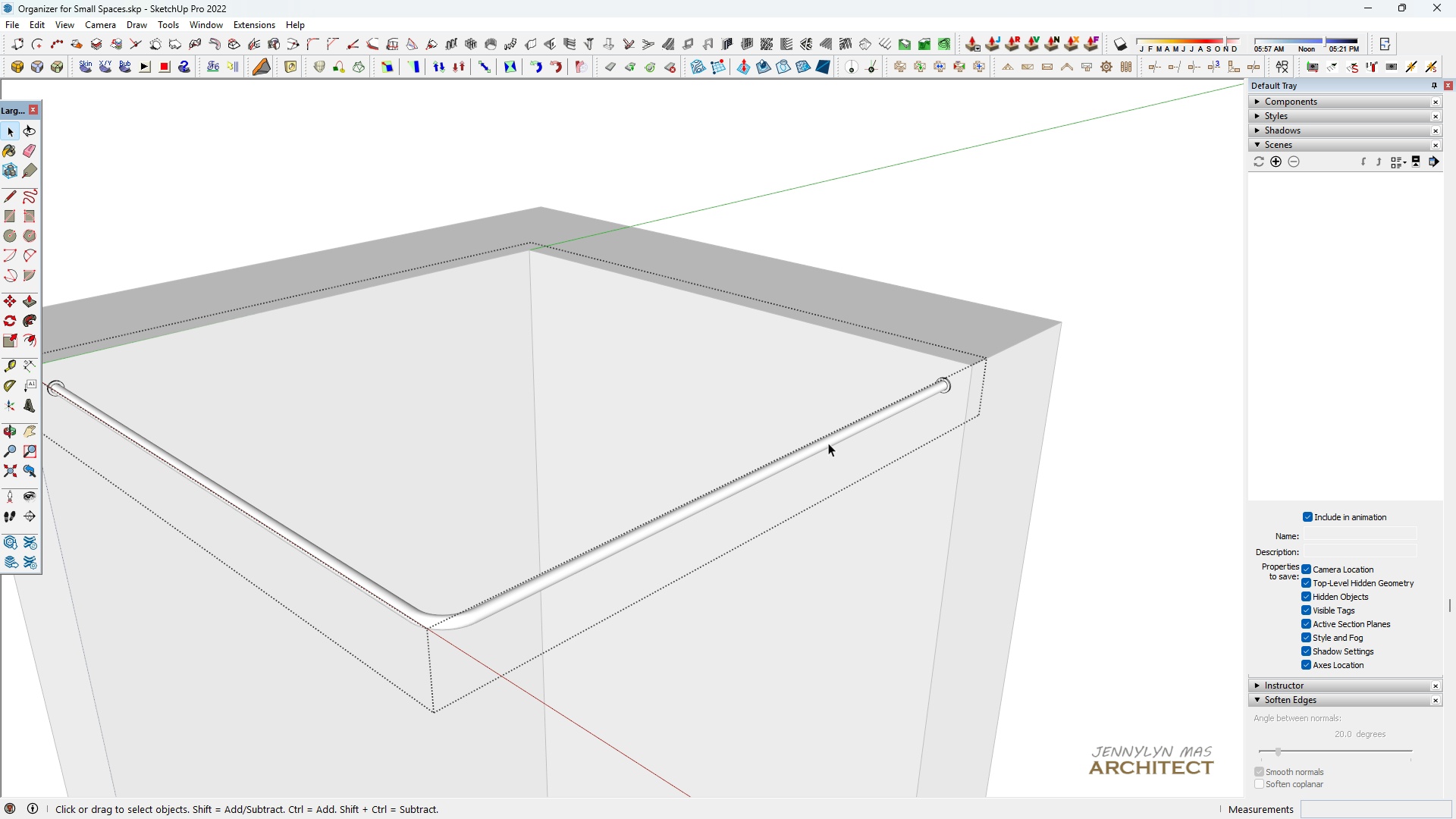 
left_click([830, 443])
 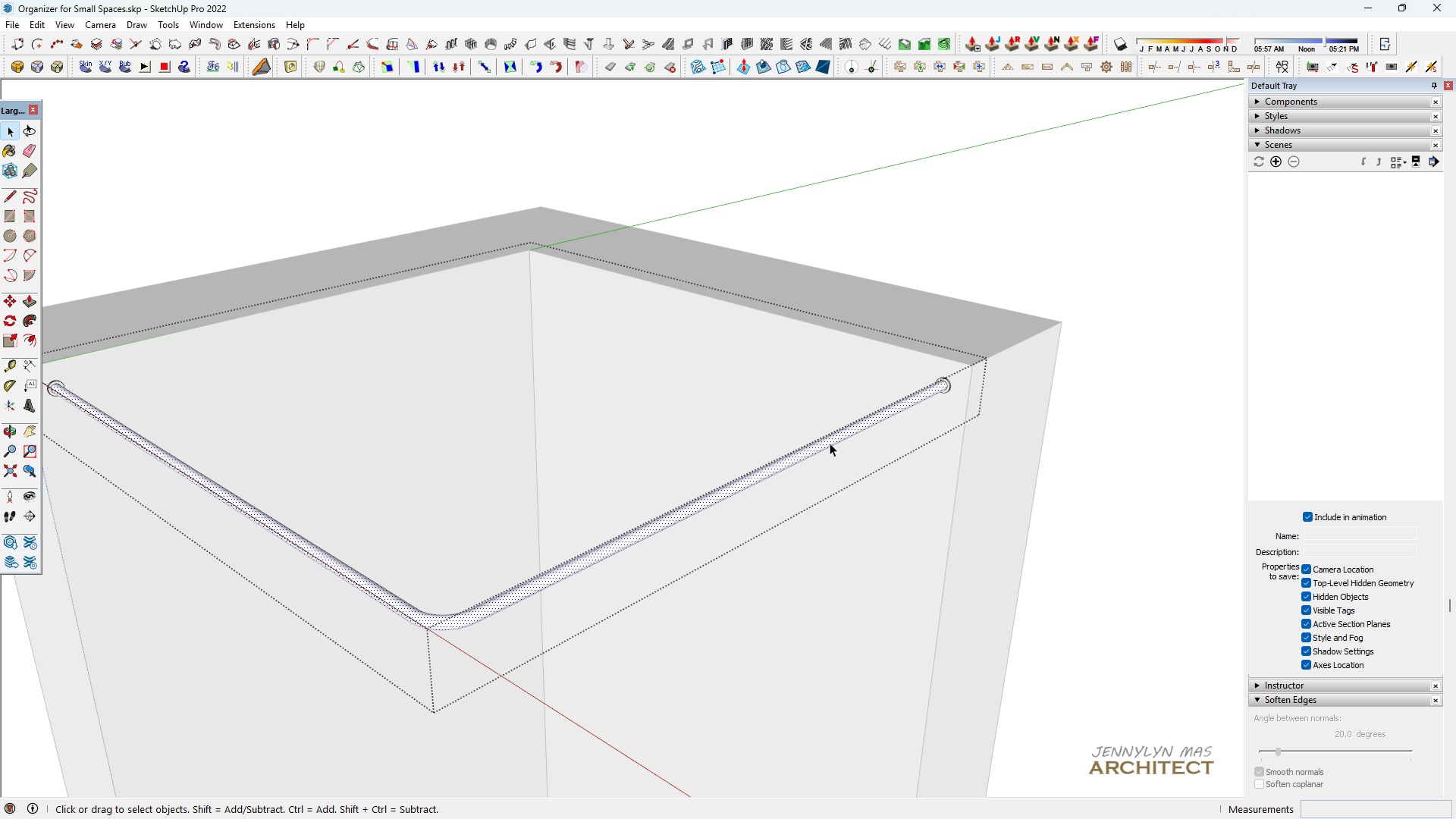 
double_click([830, 443])
 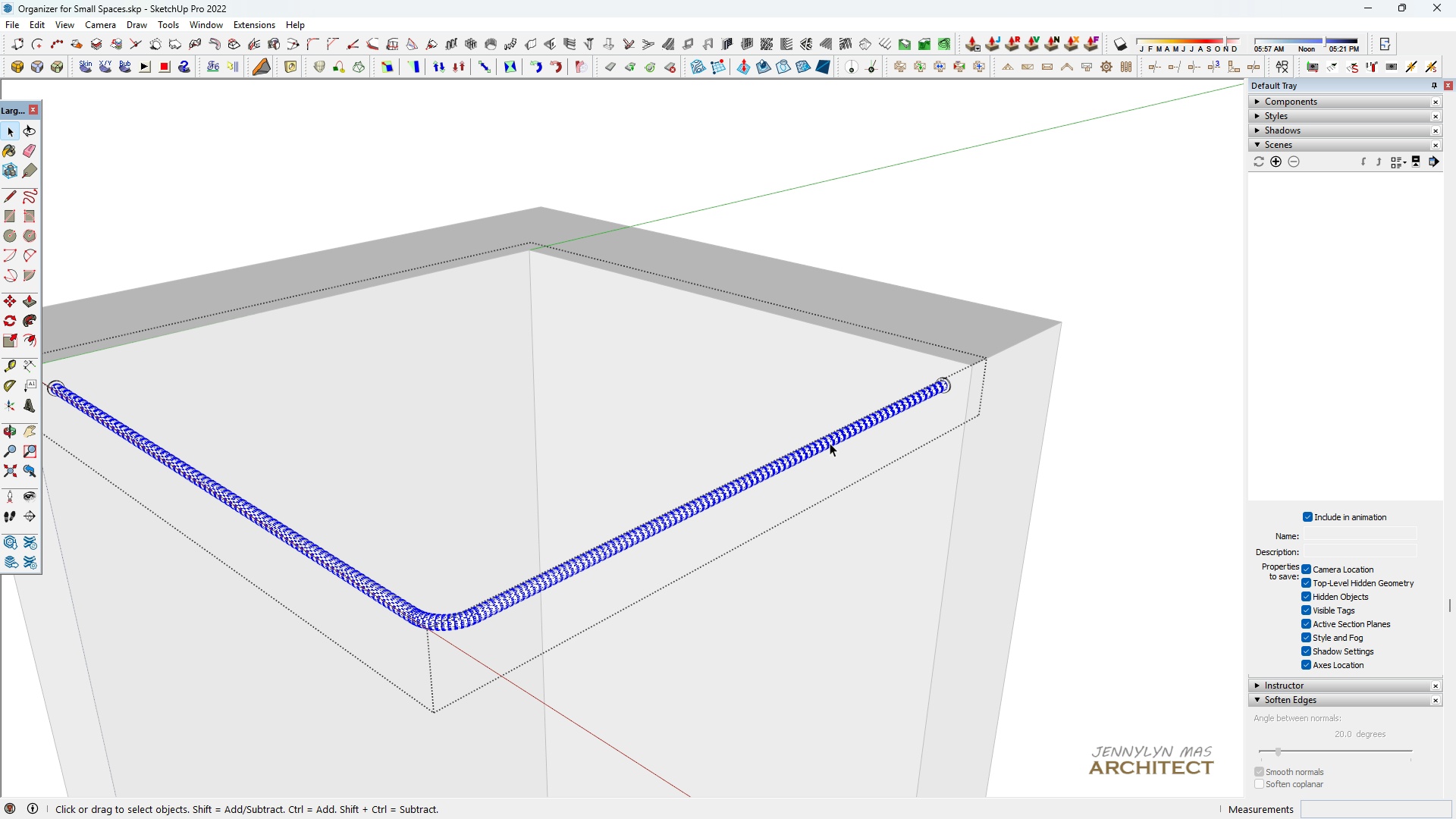 
triple_click([830, 443])
 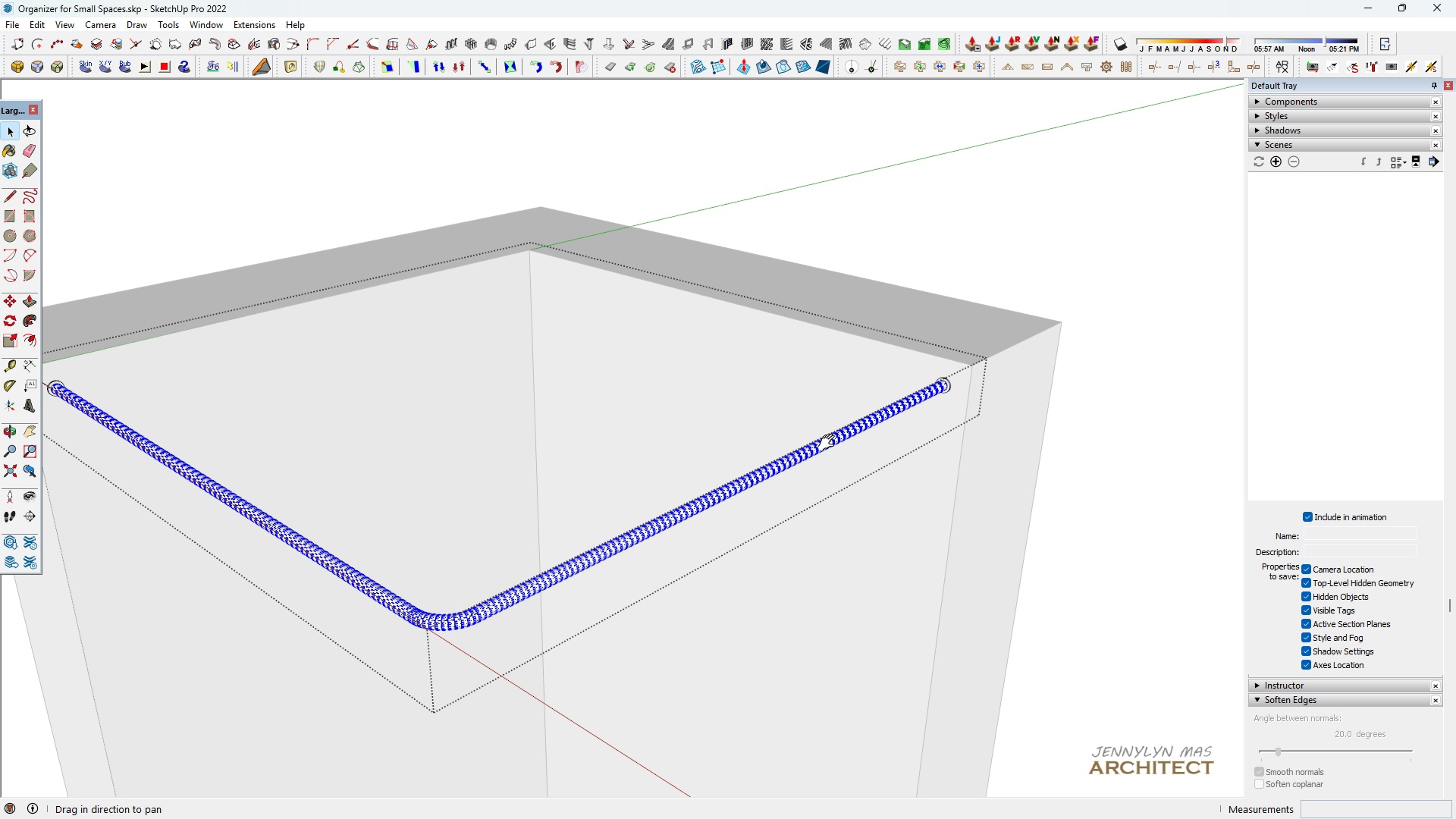 
key(H)
 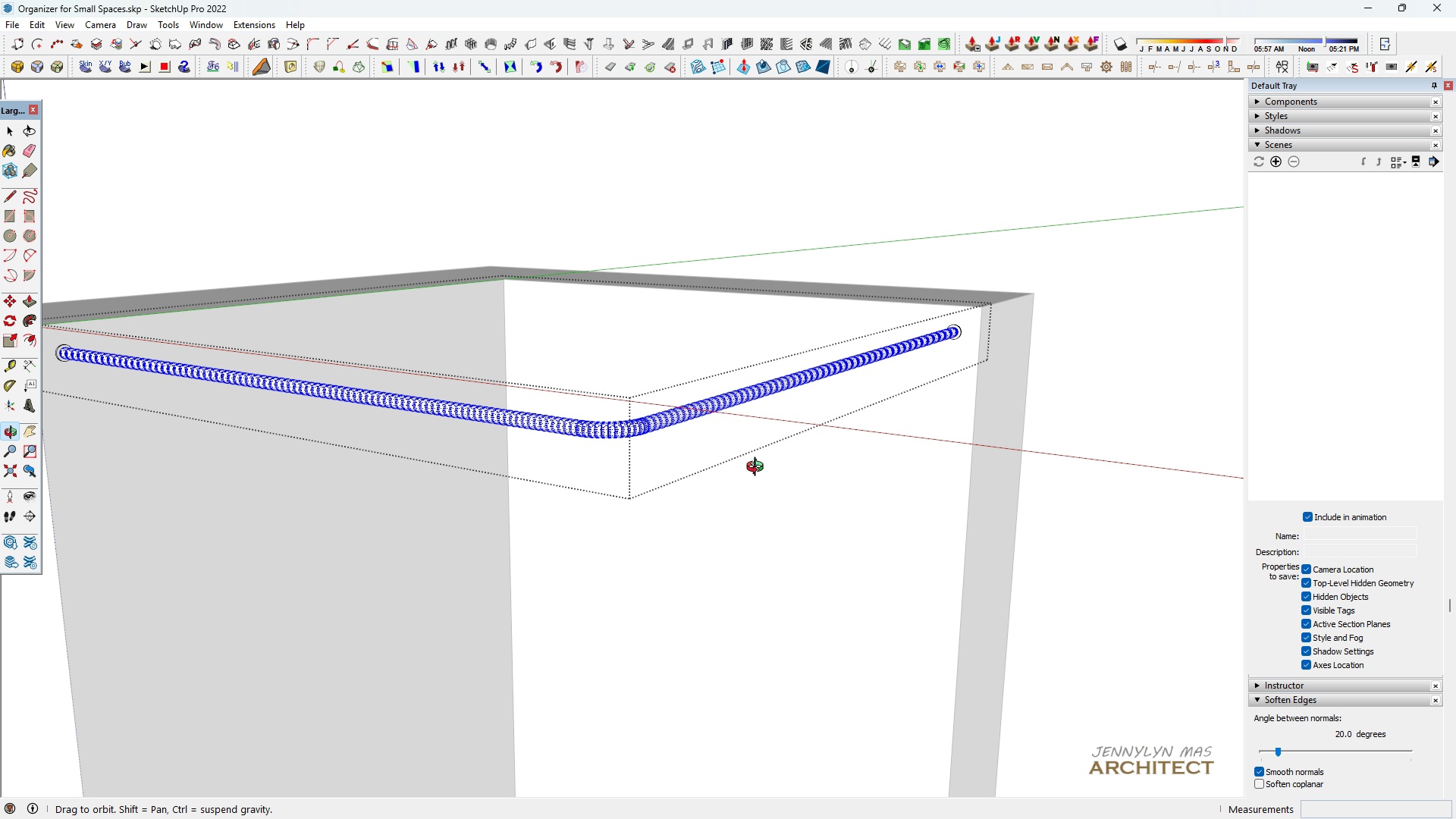 
scroll: coordinate [720, 472], scroll_direction: down, amount: 4.0
 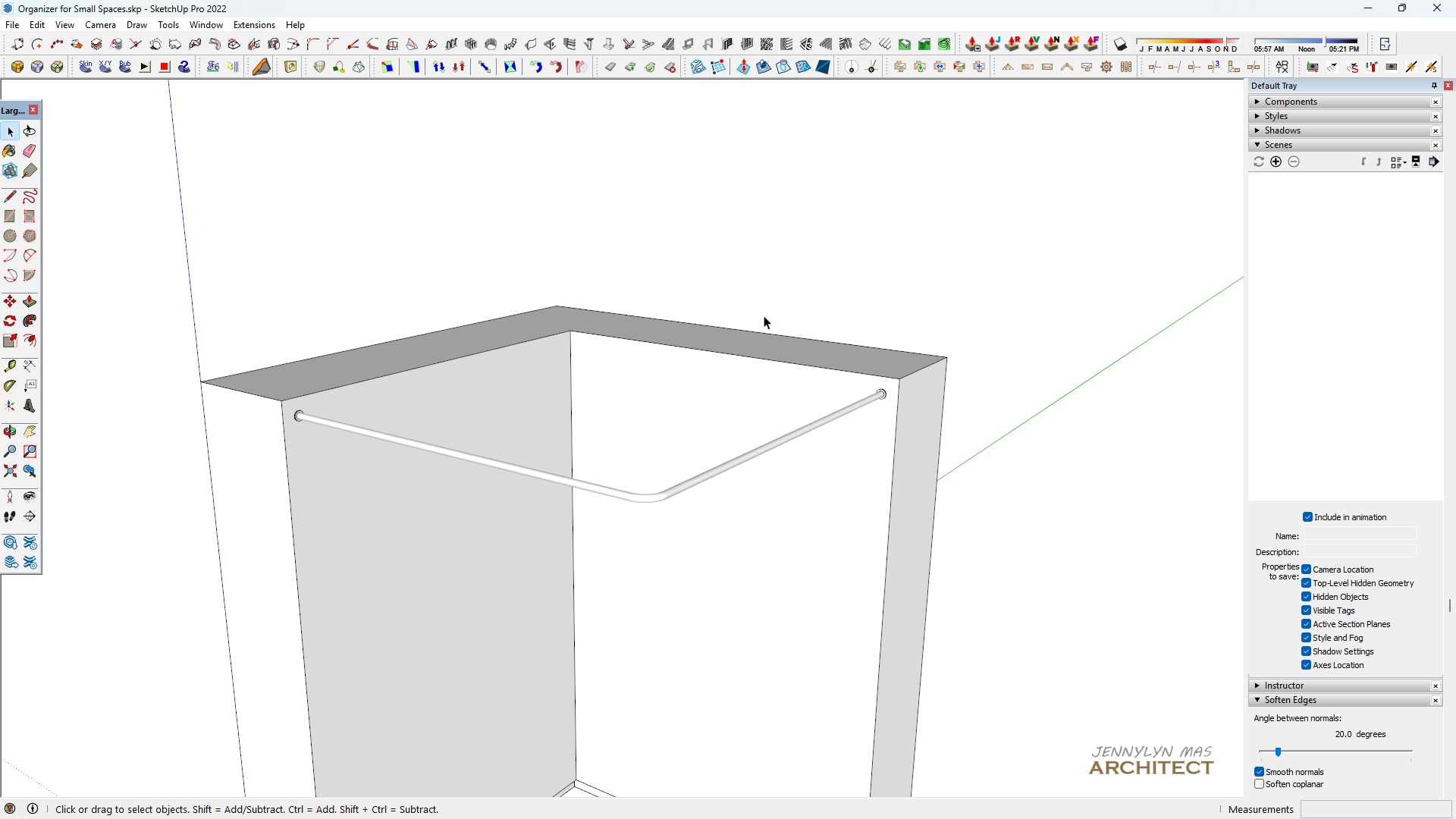 
key(Space)
 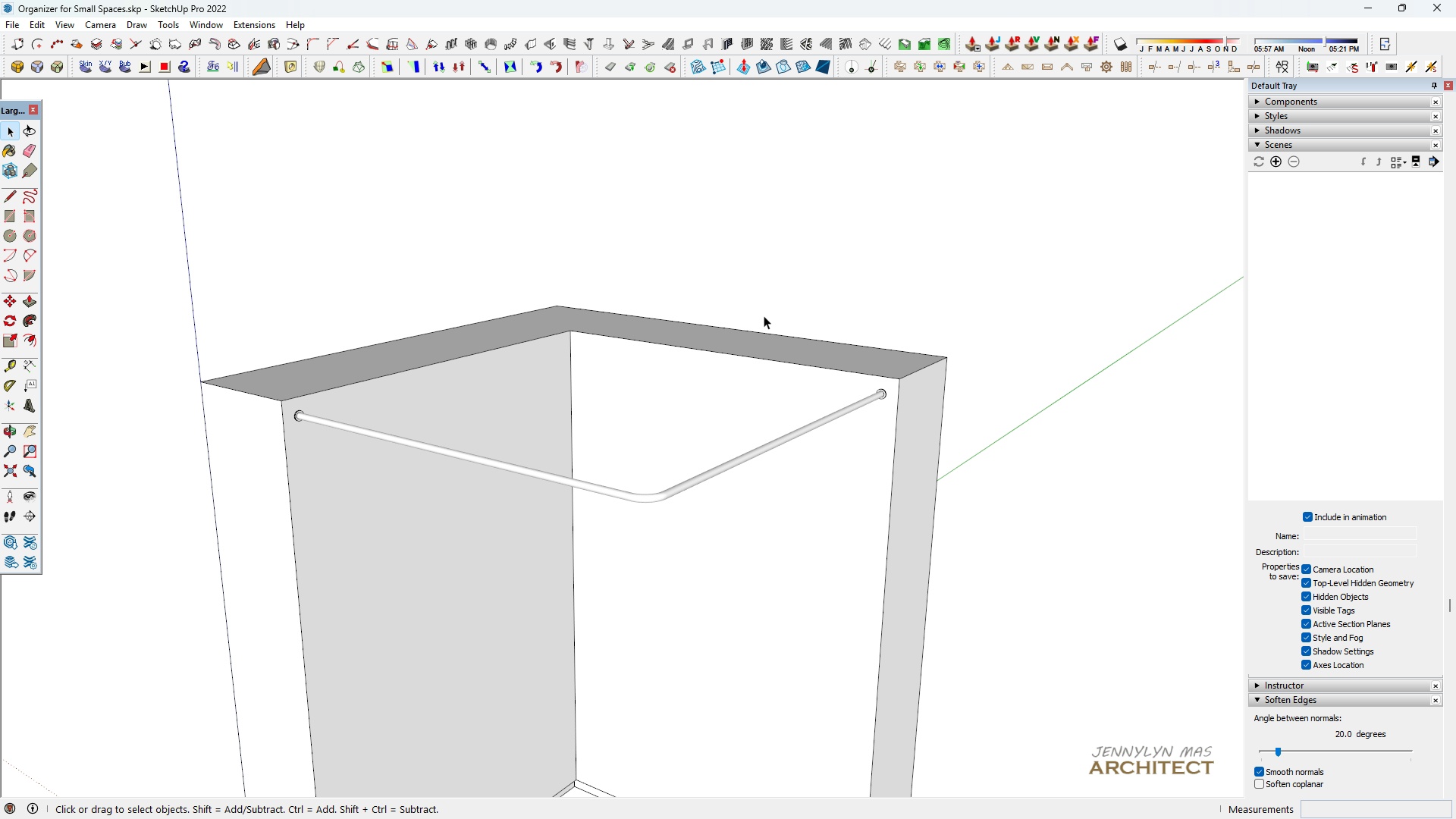 
double_click([764, 315])
 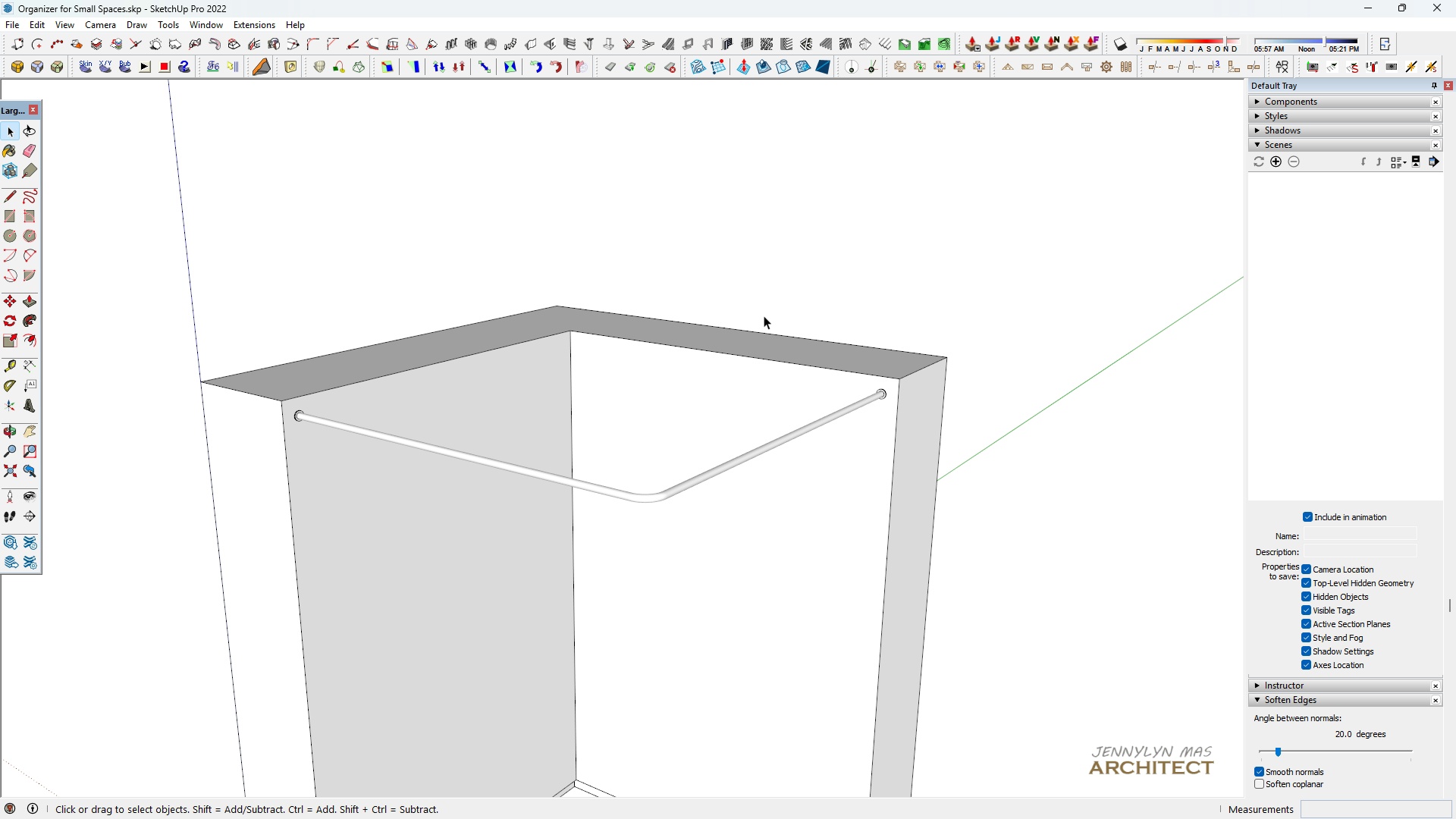 
triple_click([764, 315])
 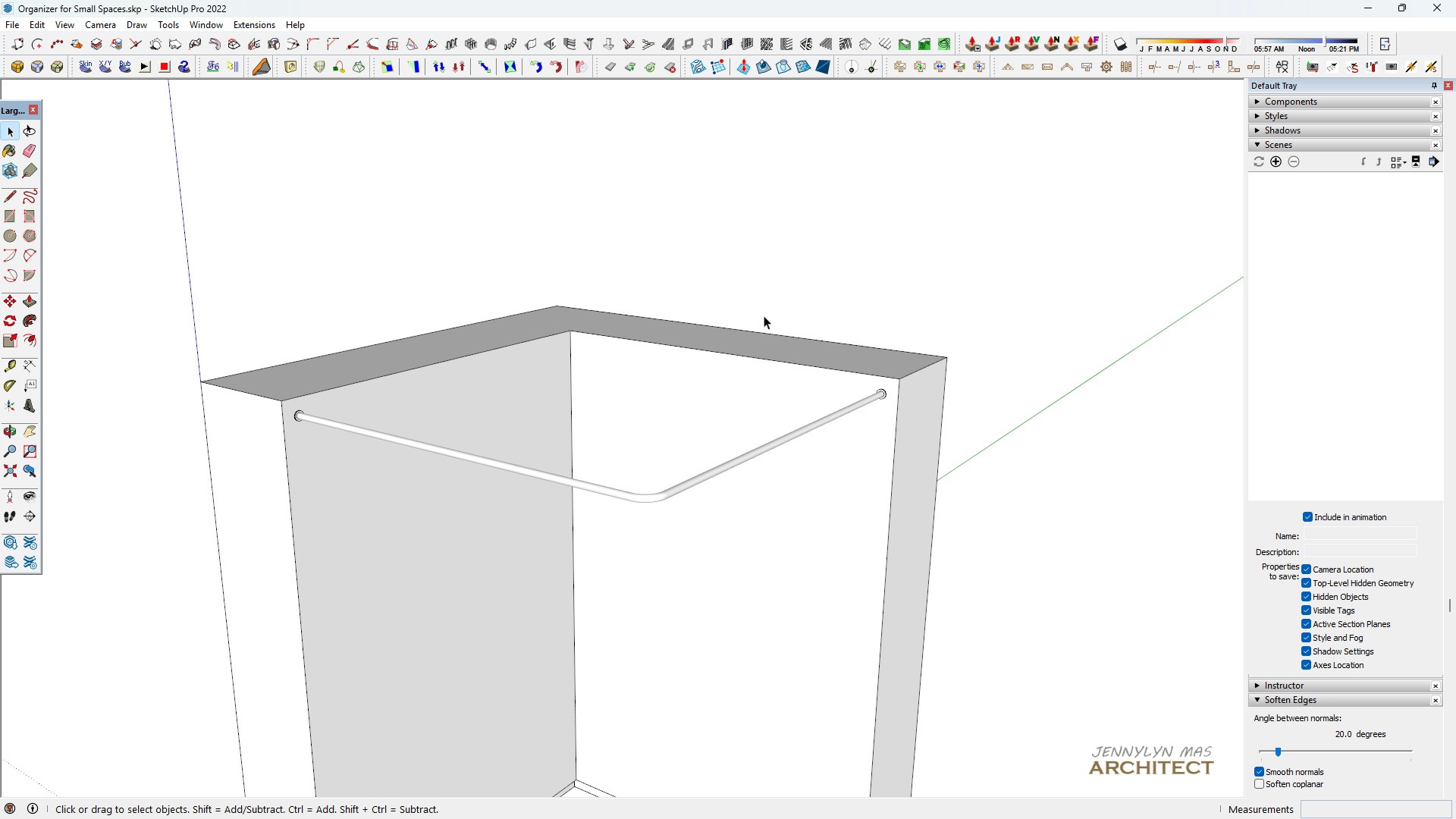 
triple_click([764, 315])
 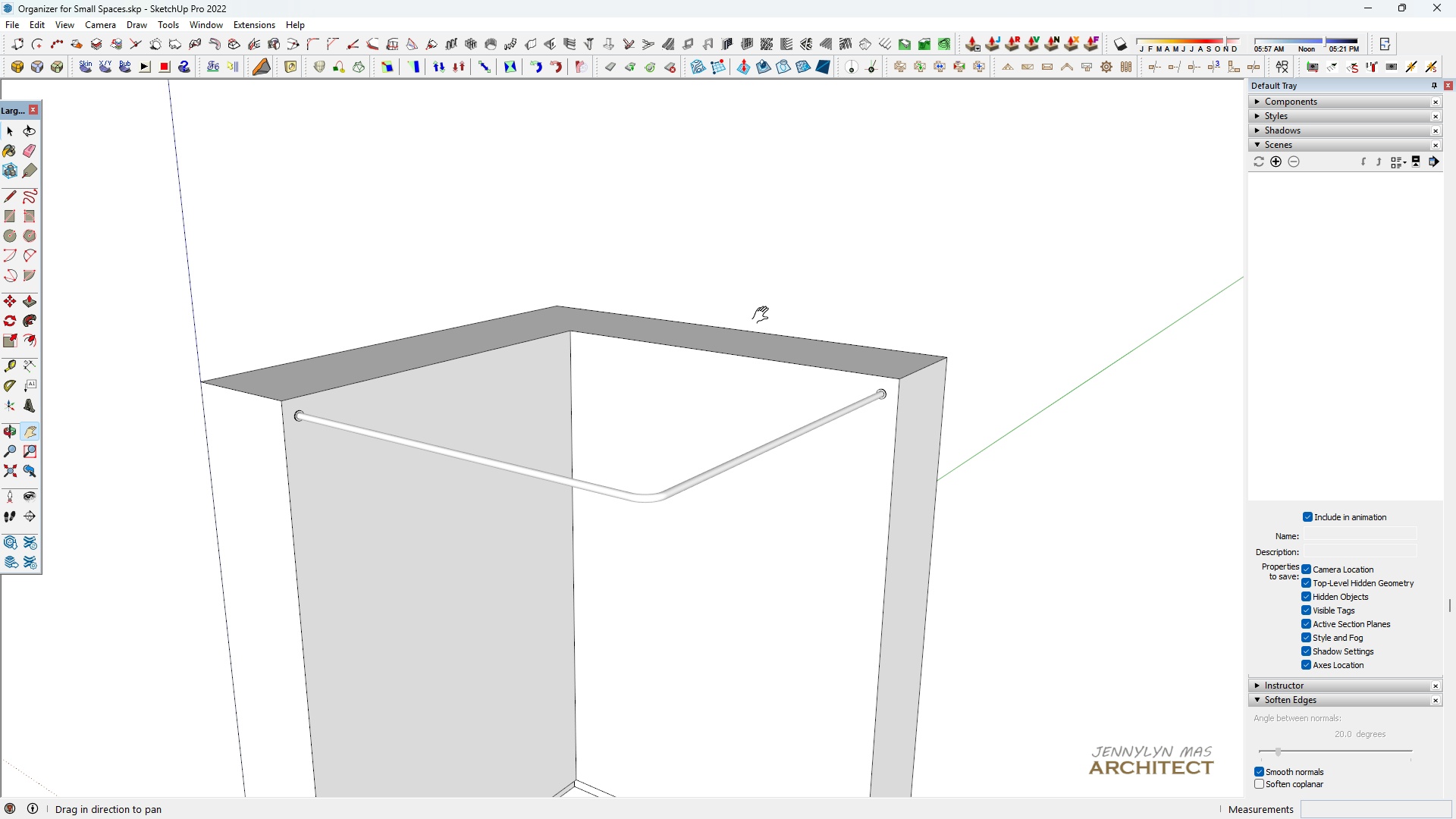 
type(hh )
 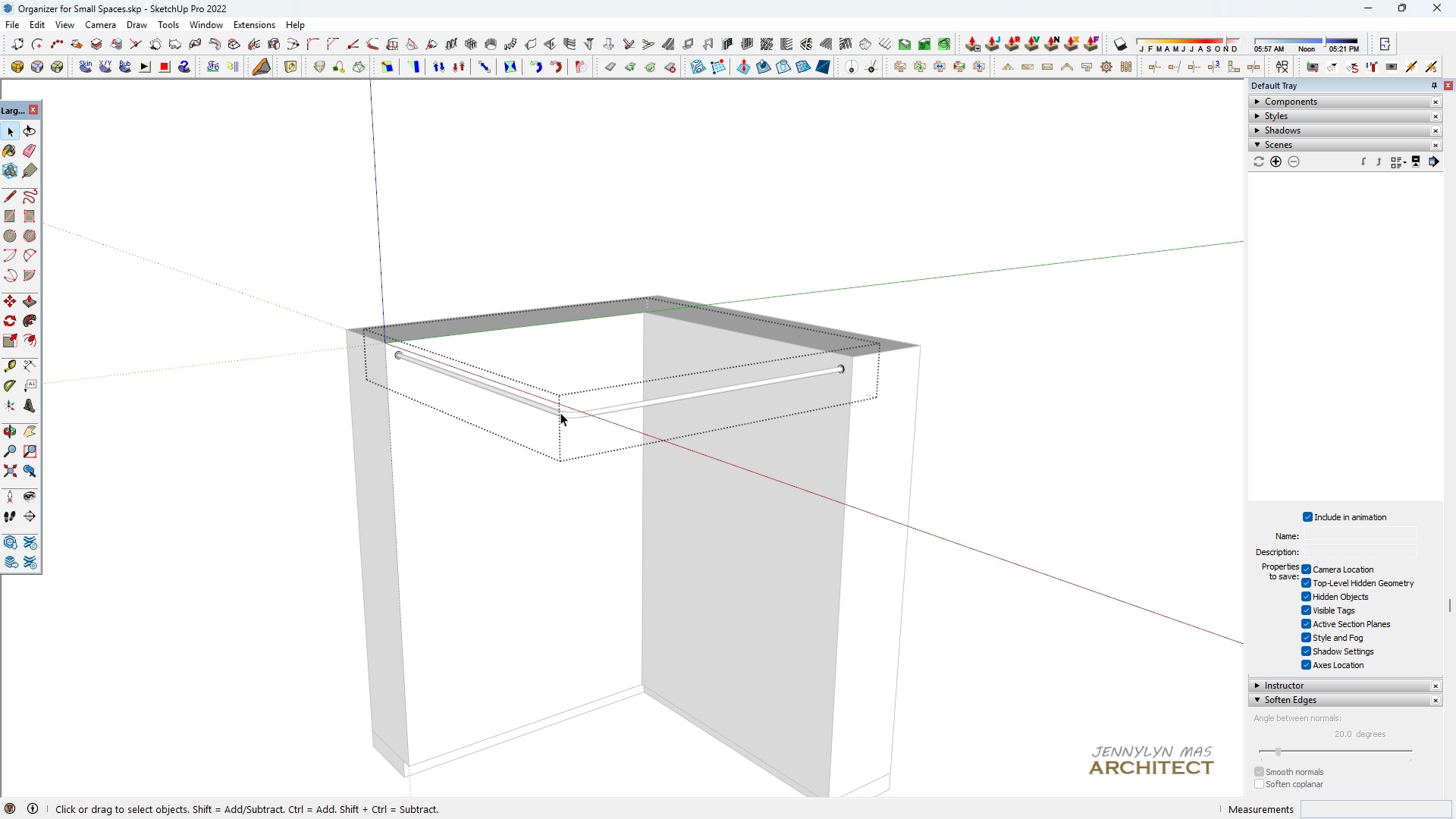 
scroll: coordinate [728, 316], scroll_direction: down, amount: 4.0
 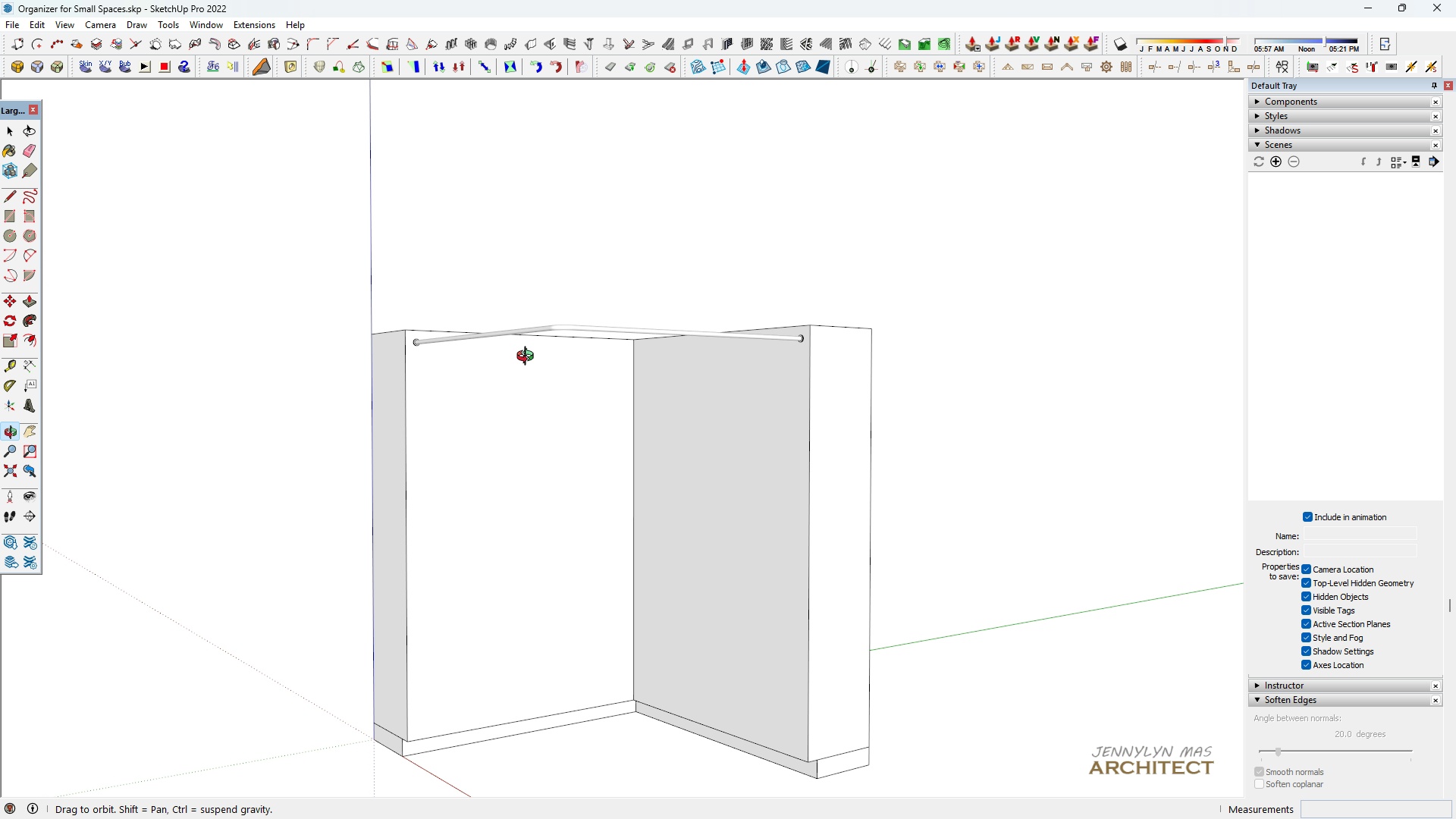 
scroll: coordinate [535, 467], scroll_direction: up, amount: 1.0
 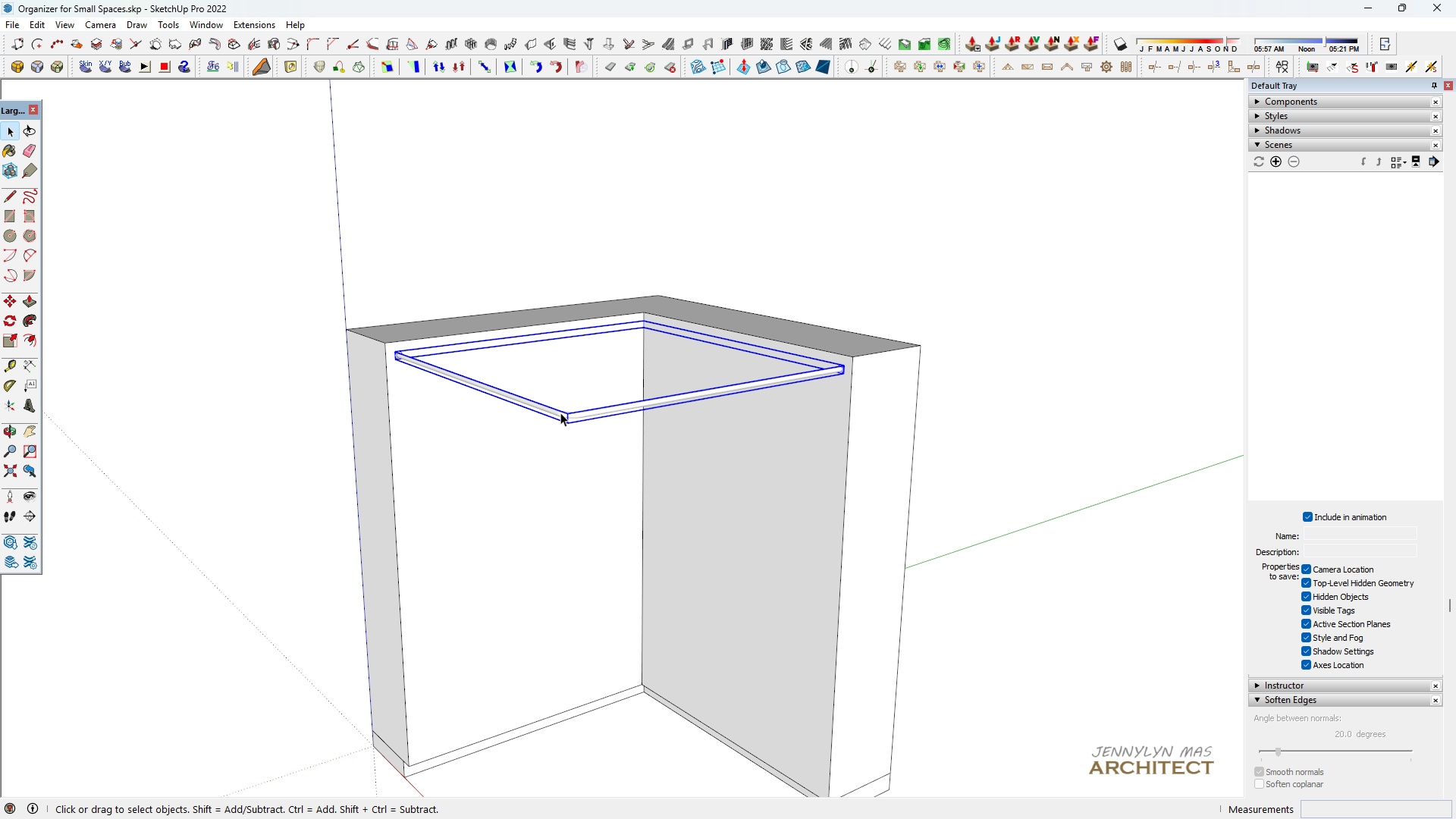 
double_click([560, 413])
 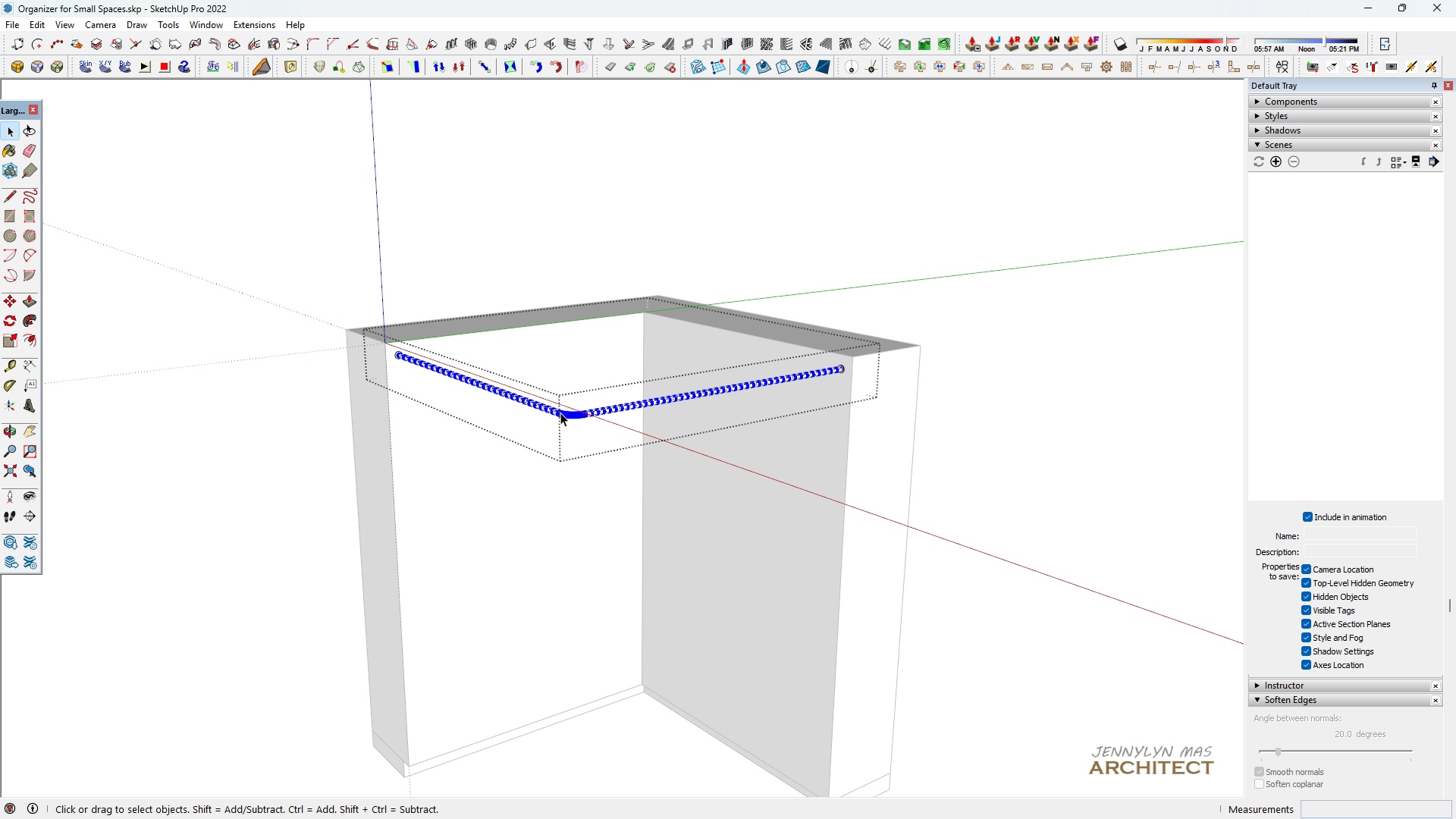 
triple_click([560, 413])
 